 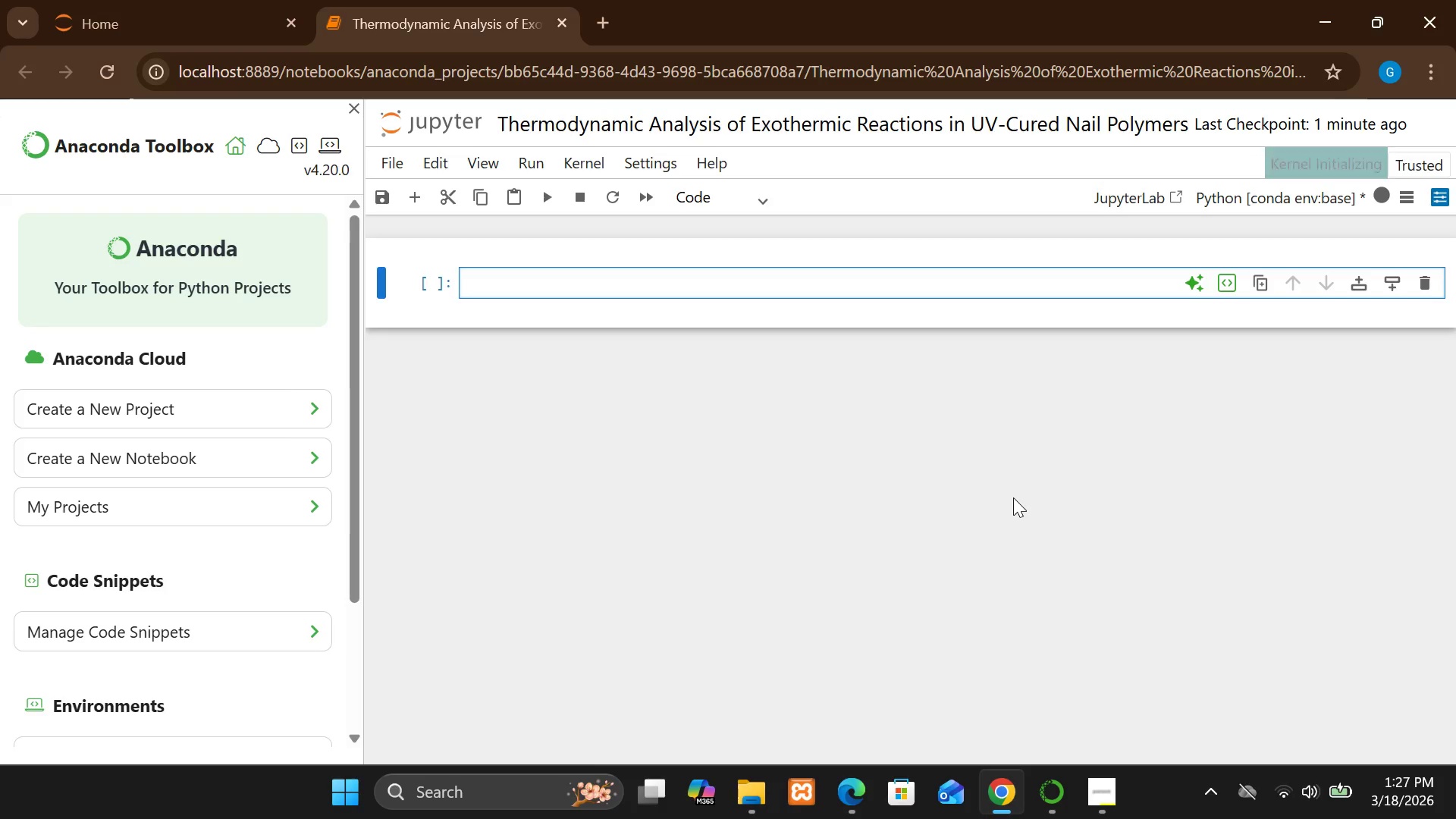 
left_click([551, 281])
 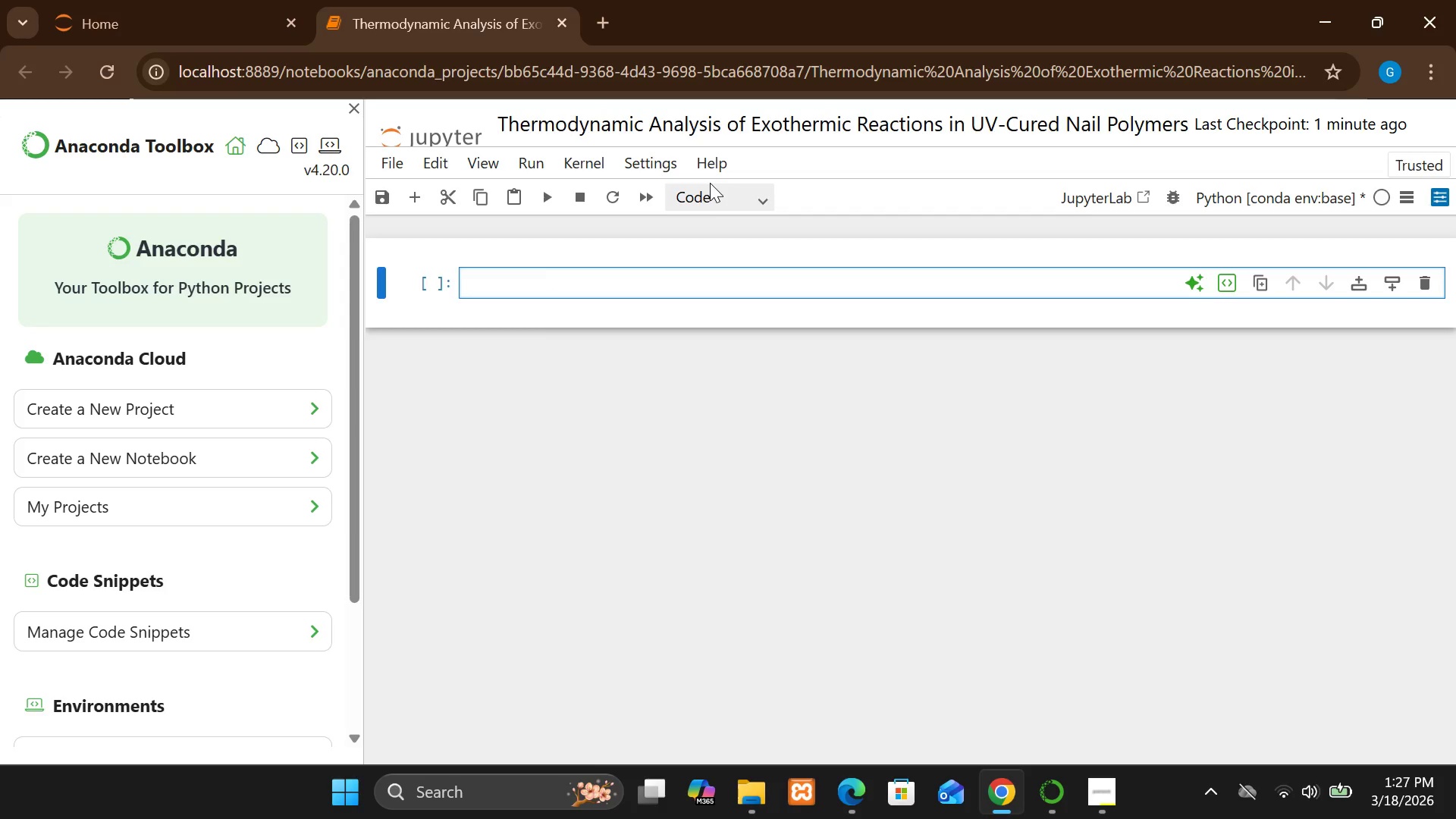 
left_click([704, 193])
 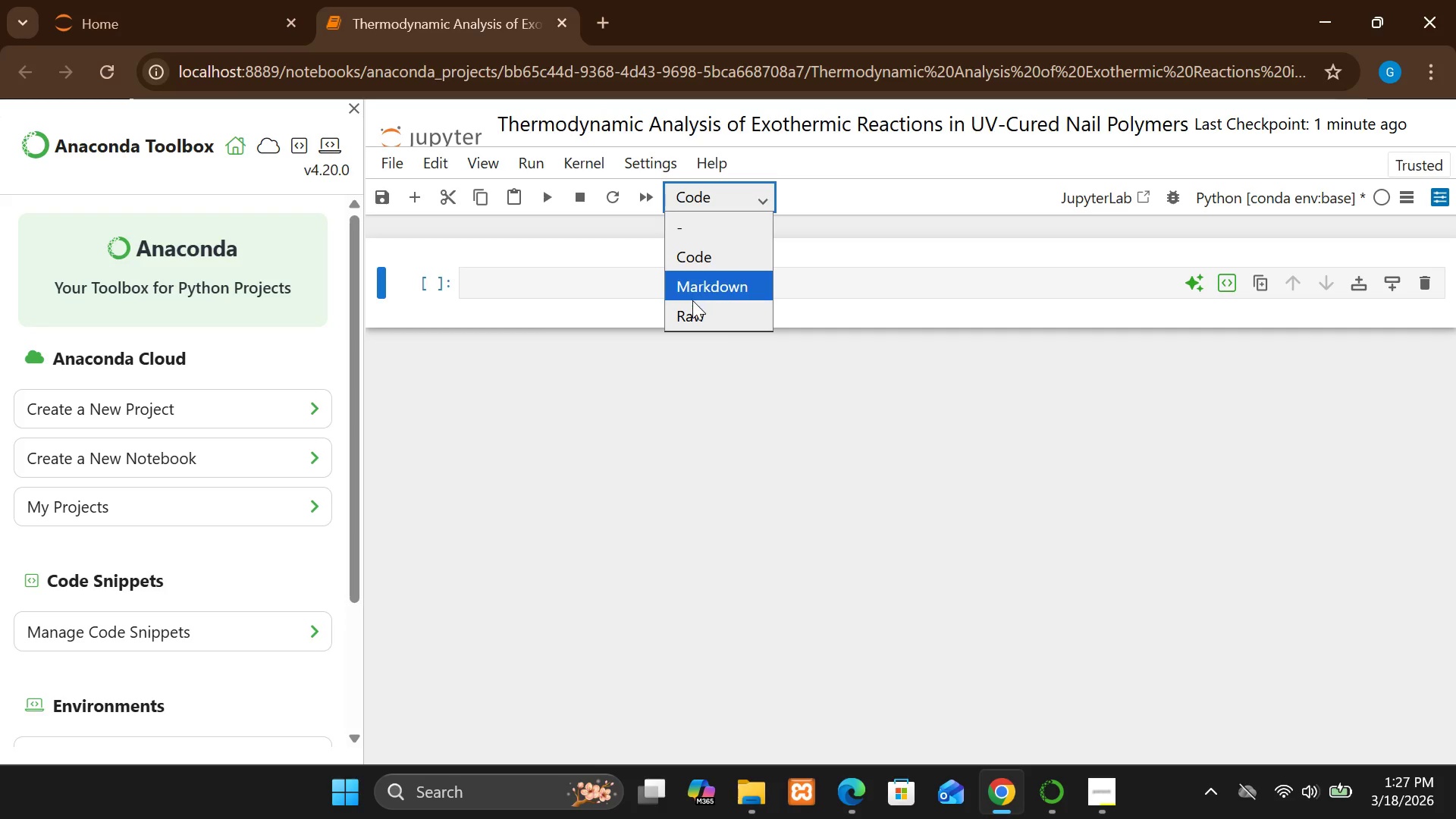 
left_click([692, 300])
 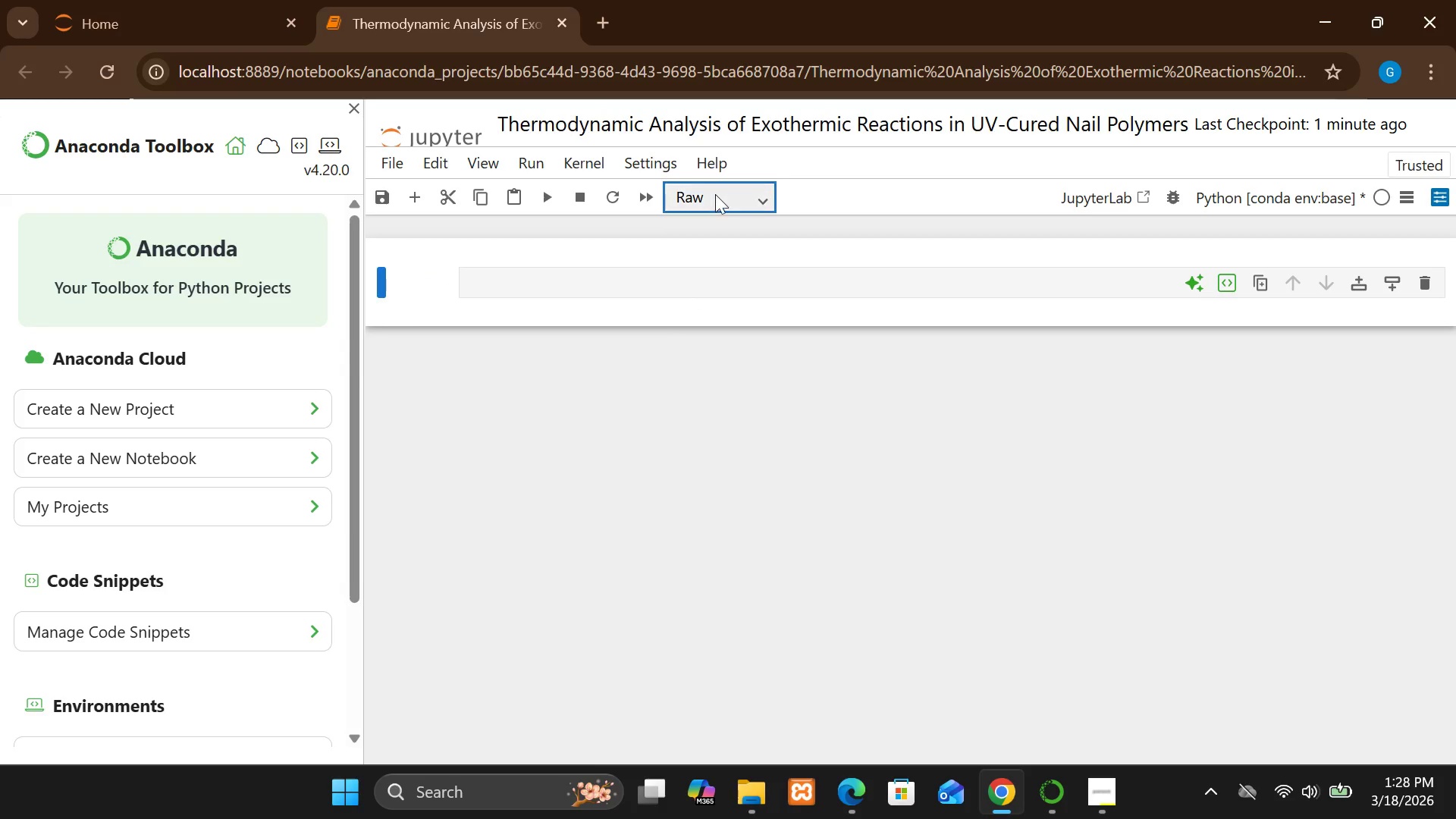 
left_click([715, 199])
 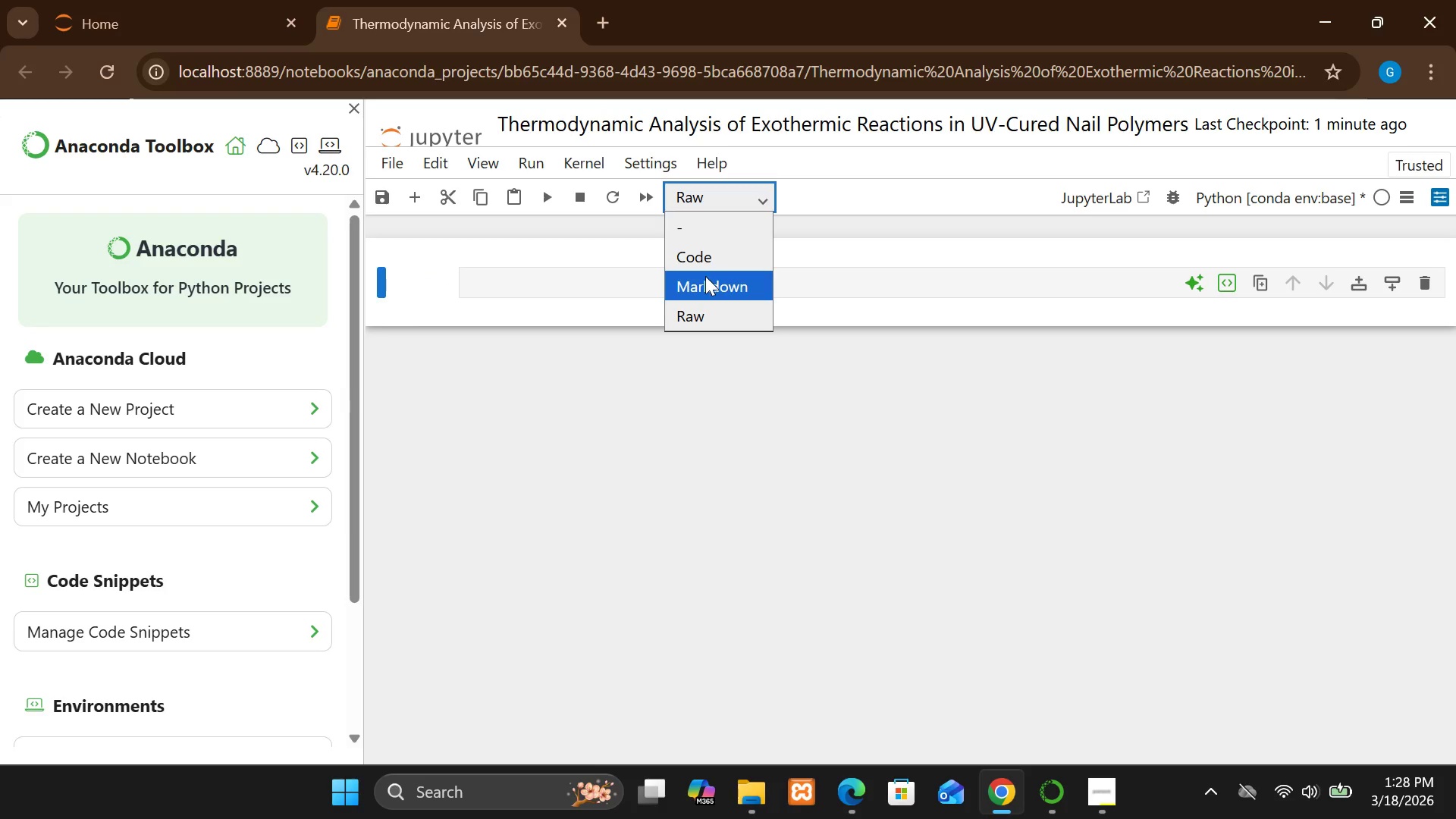 
left_click([705, 278])
 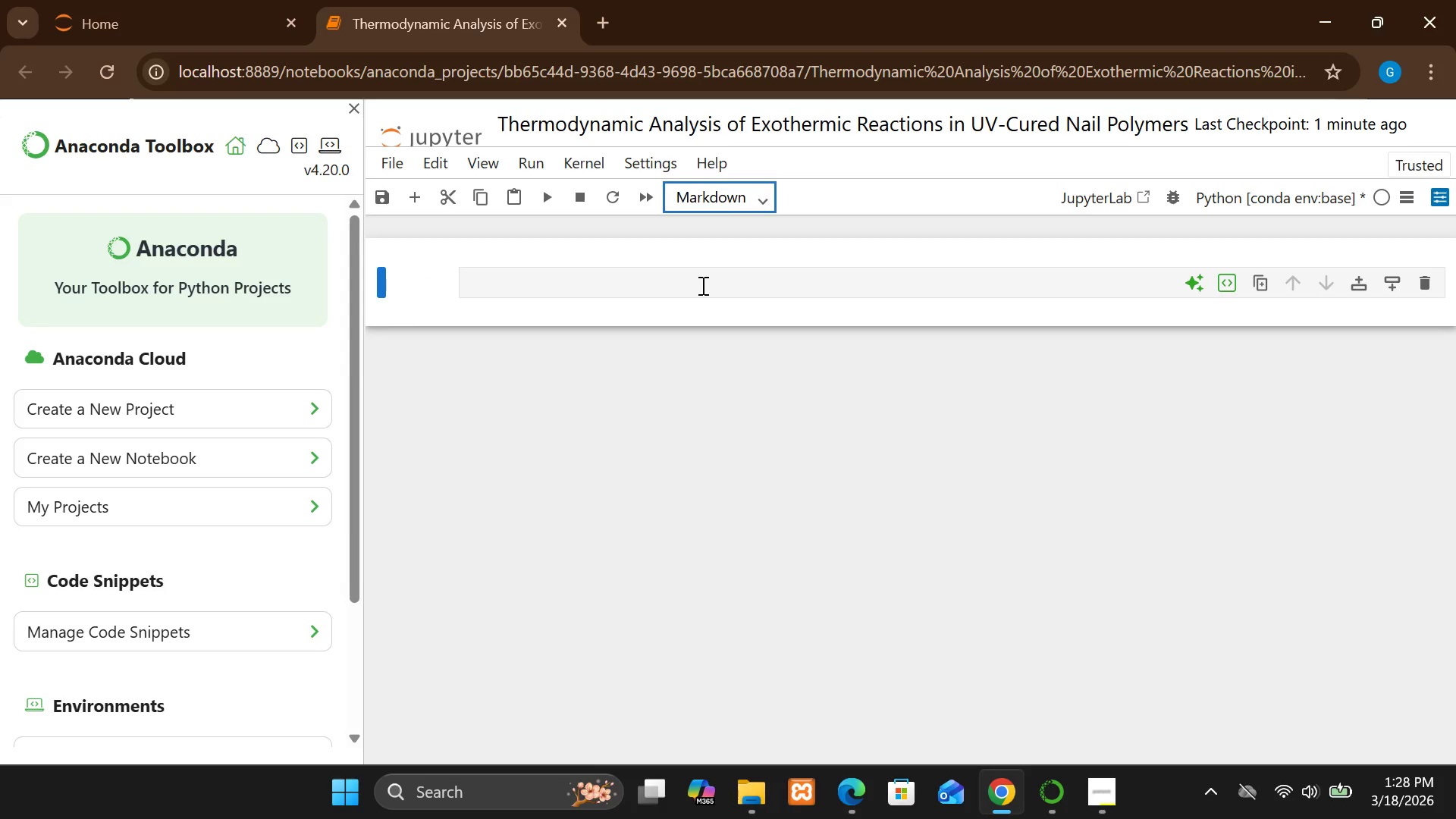 
left_click([701, 285])
 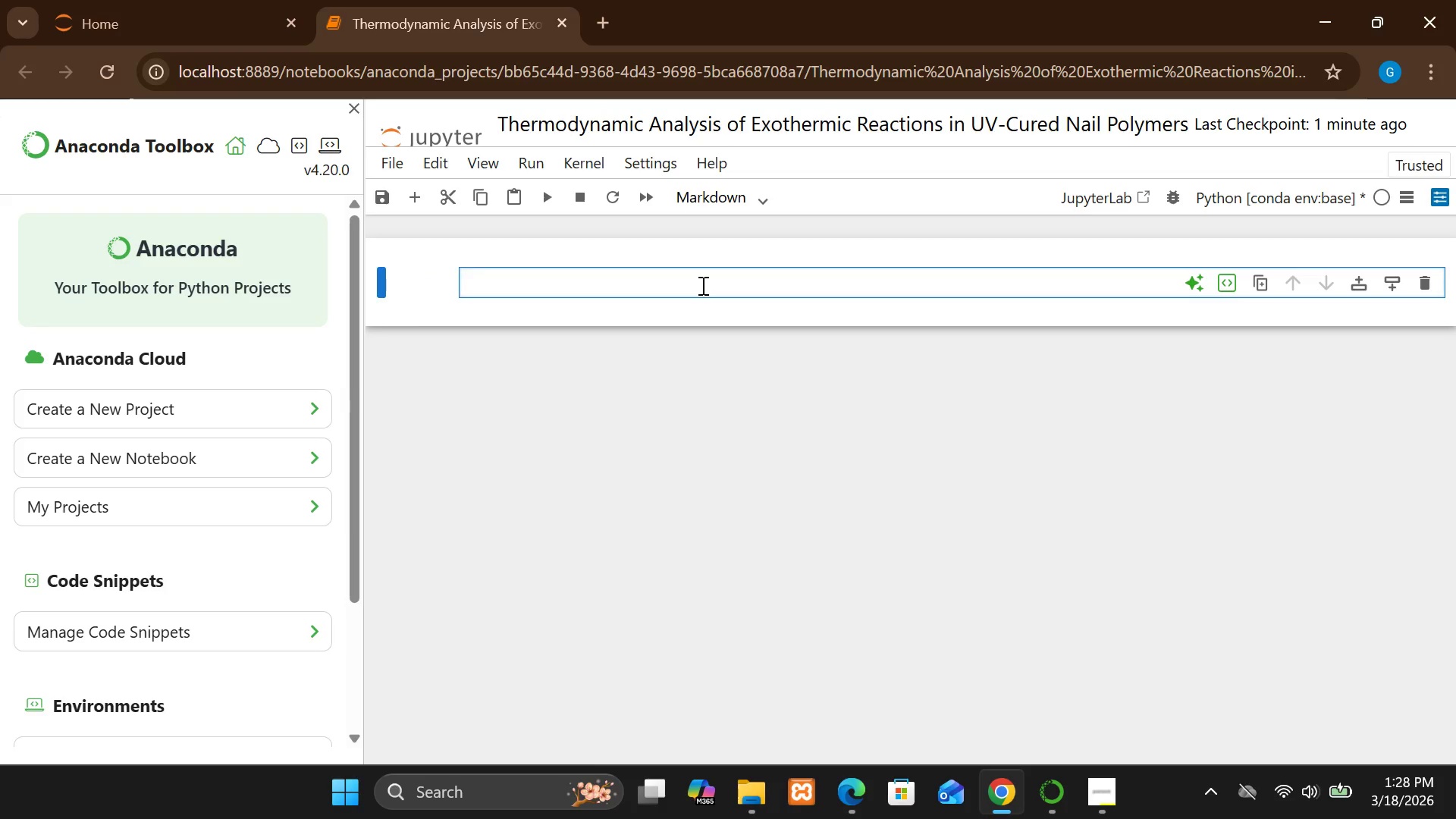 
type(# Envie)
key(Backspace)
type(ronm)
 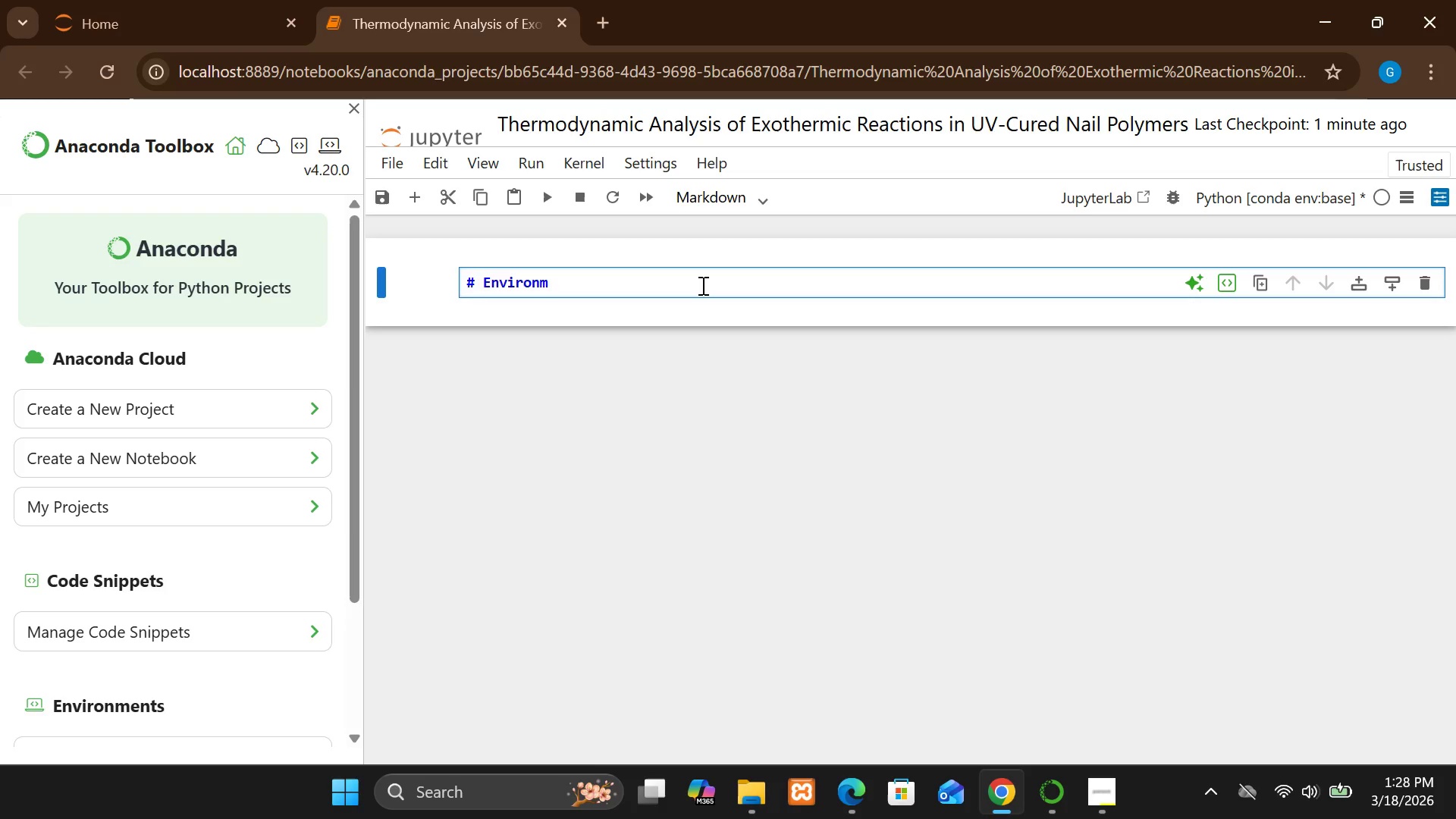 
type(ent Setup)
 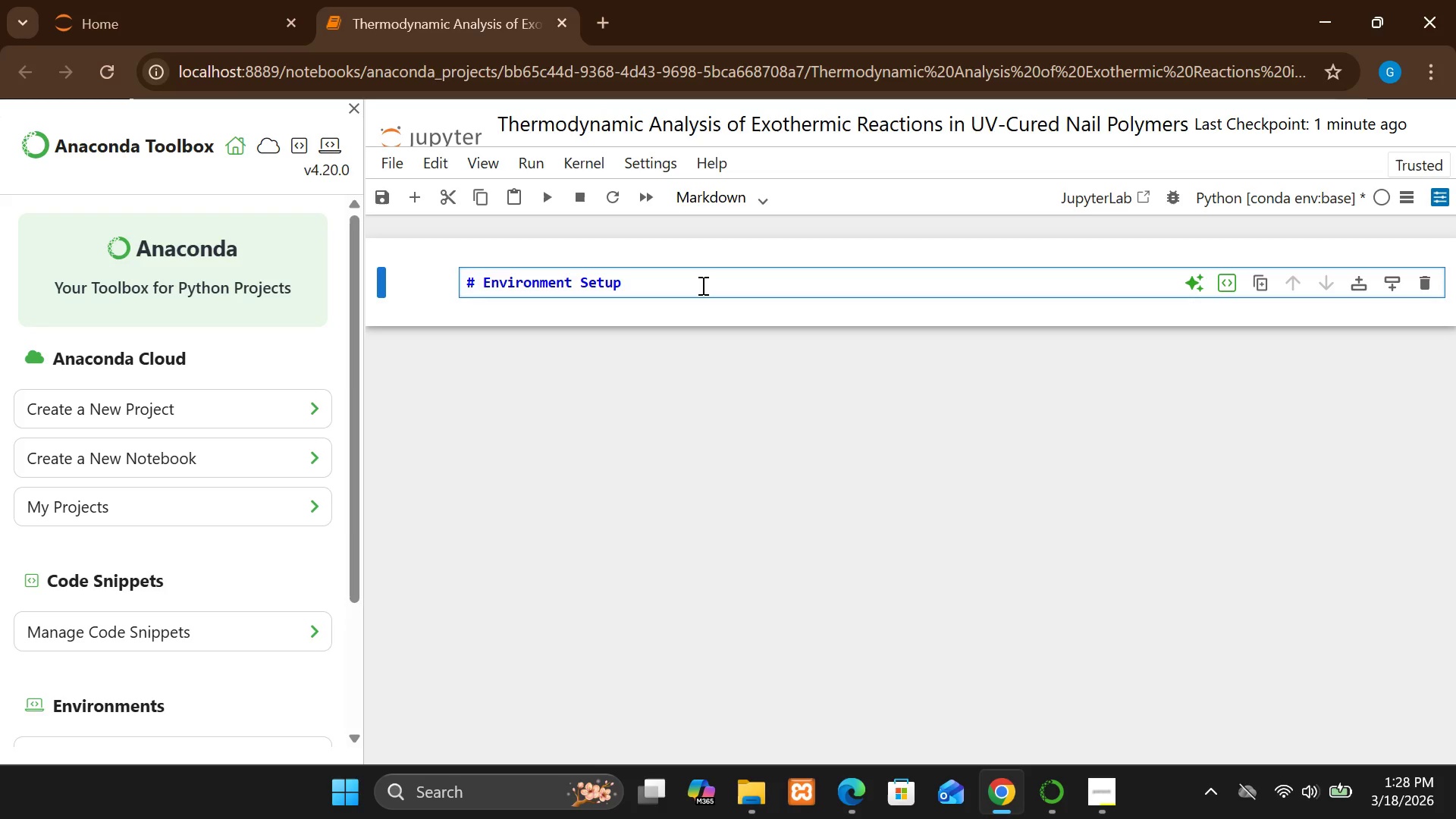 
key(Enter)
 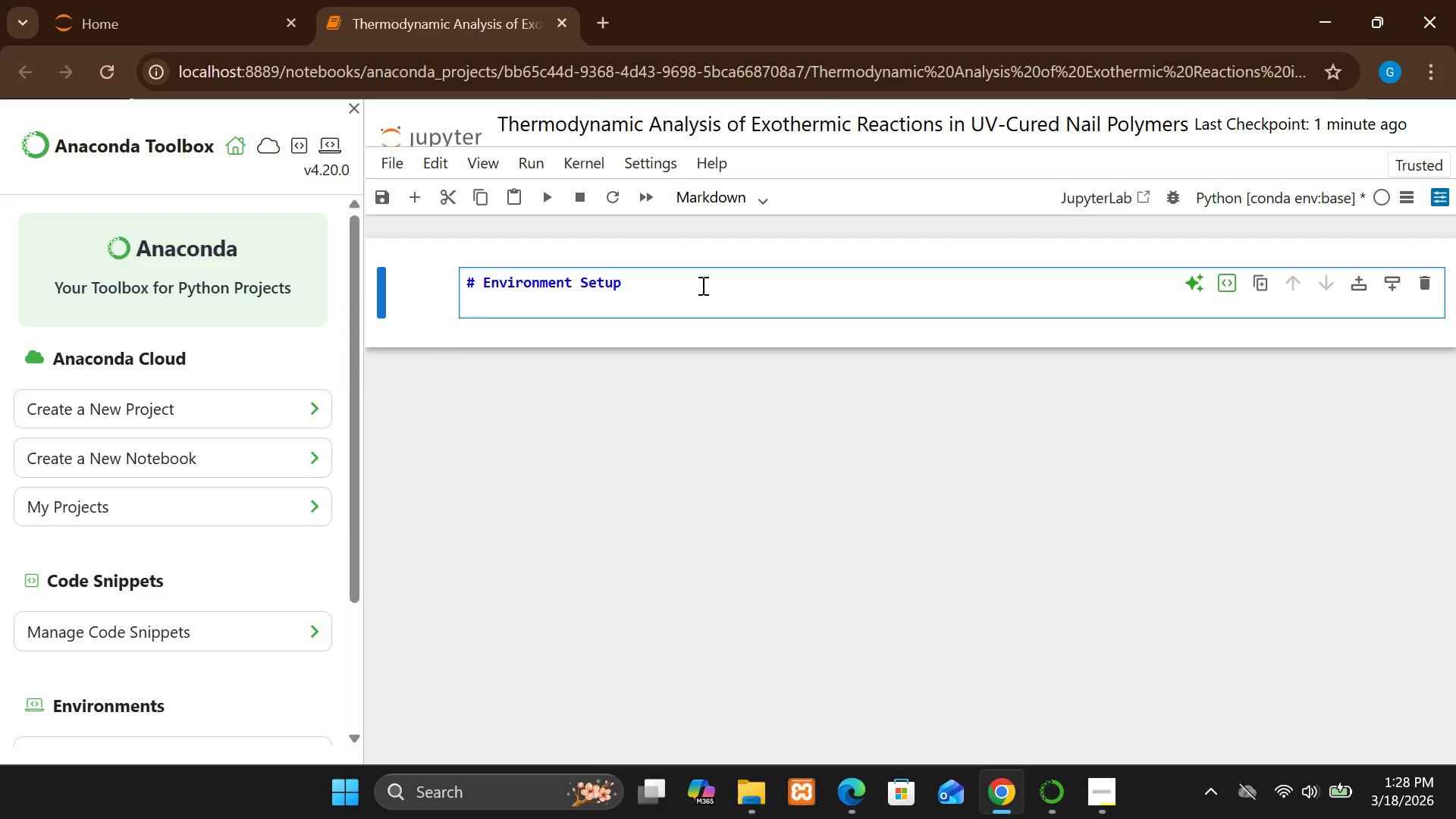 
key(Enter)
 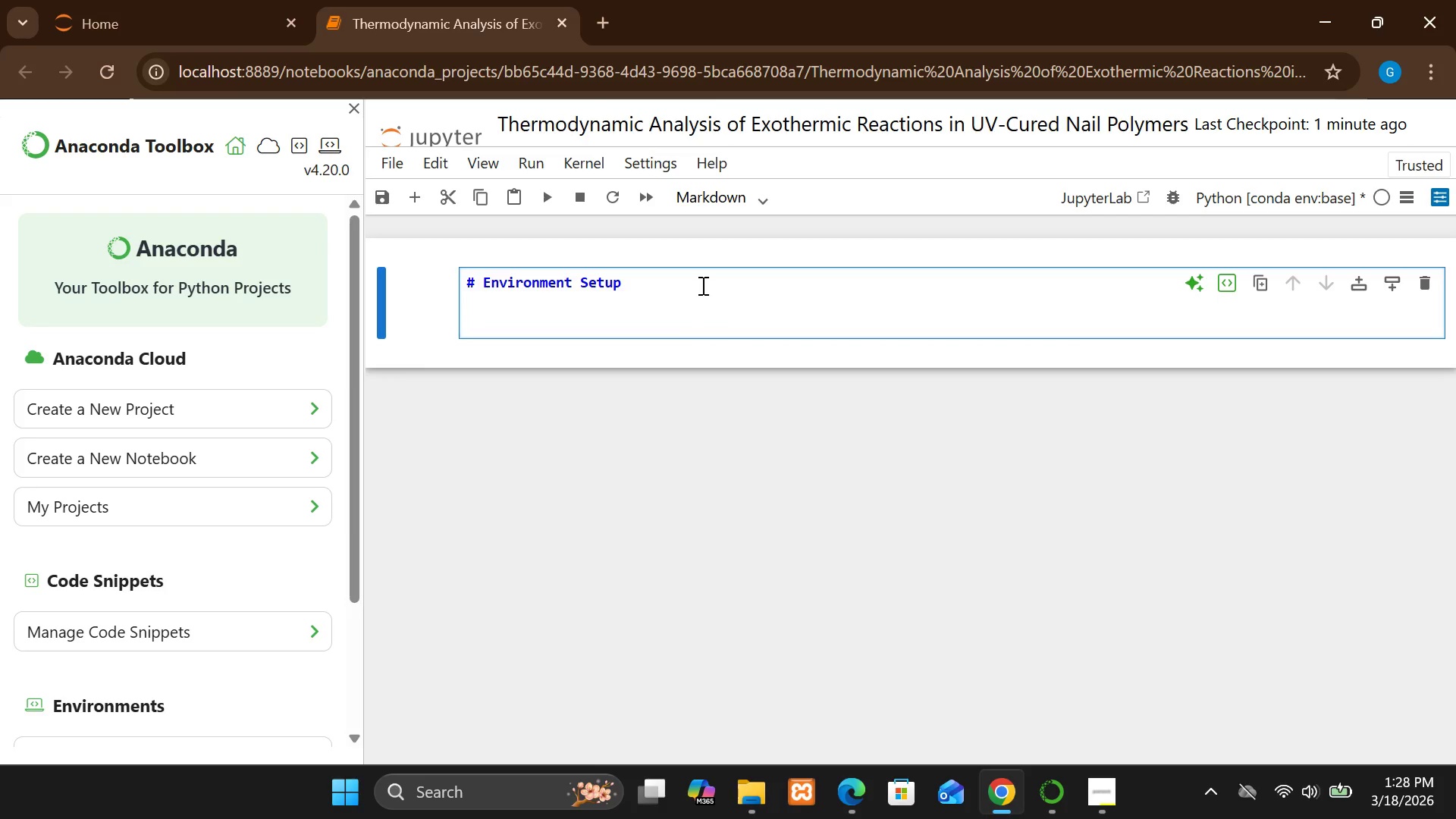 
hold_key(key=ShiftLeft, duration=1.52)
 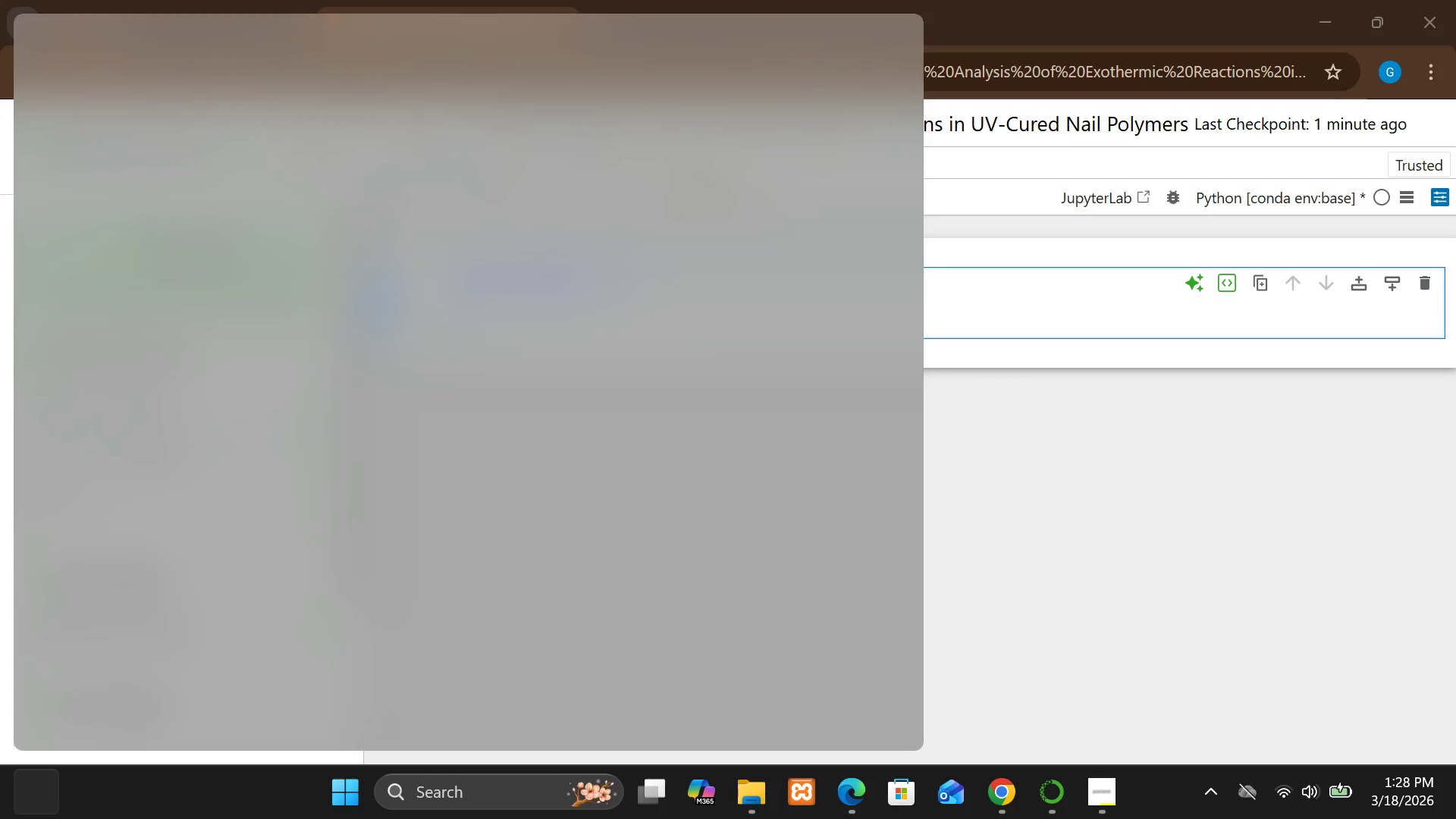 
hold_key(key=ShiftLeft, duration=3.47)
left_click([1084, 364])
 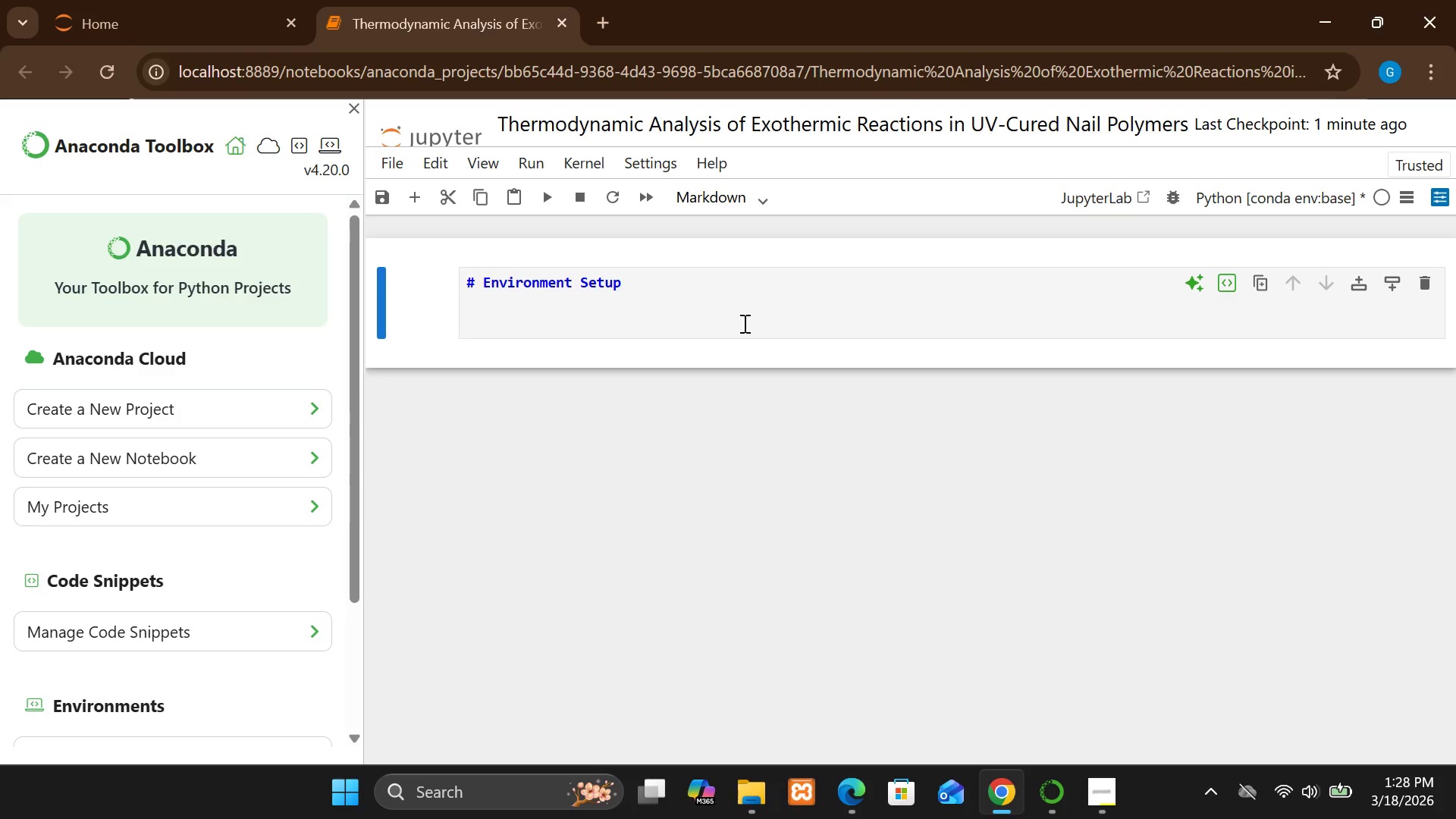 
left_click([736, 318])
 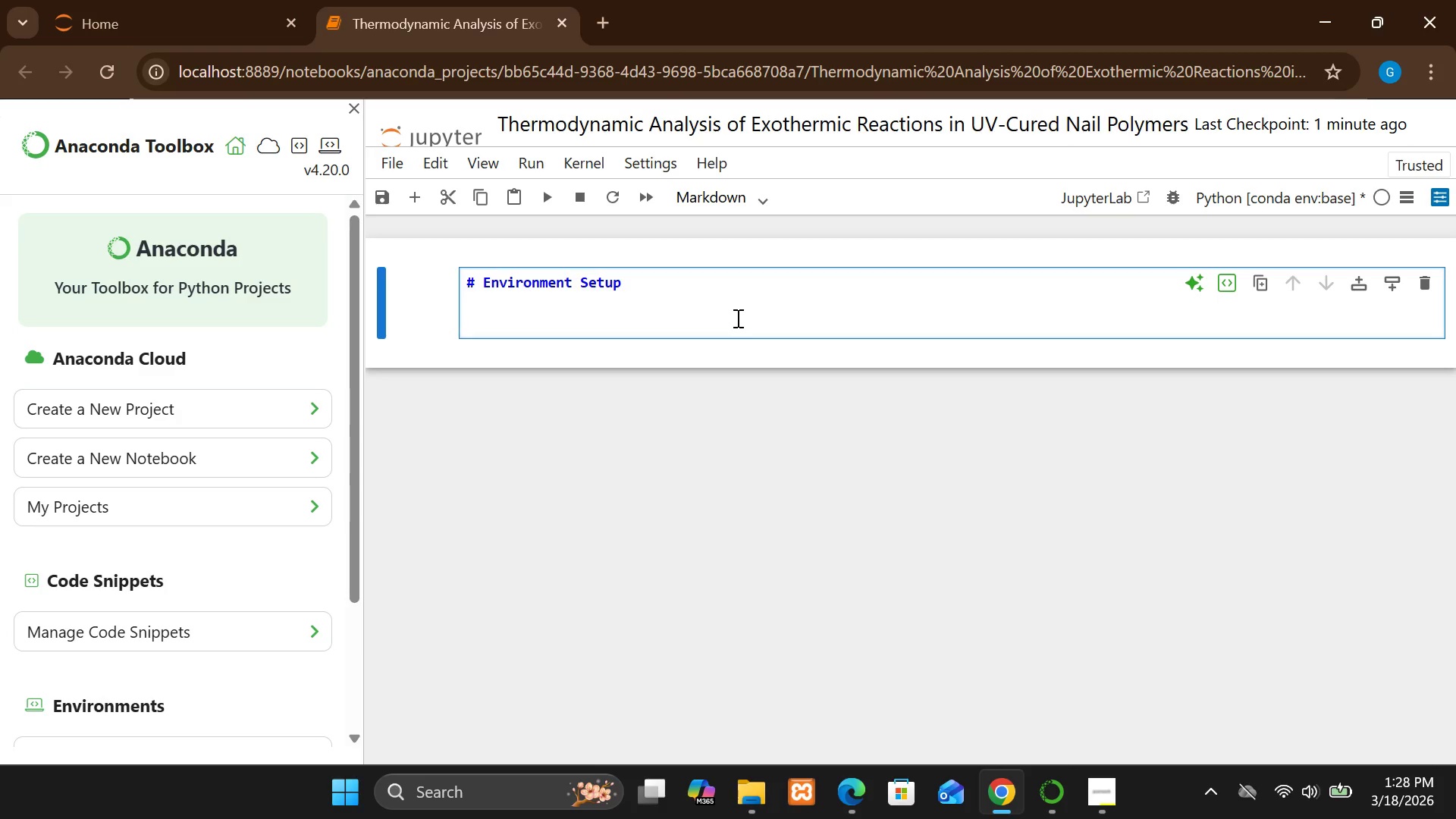 
type(## Objective)
 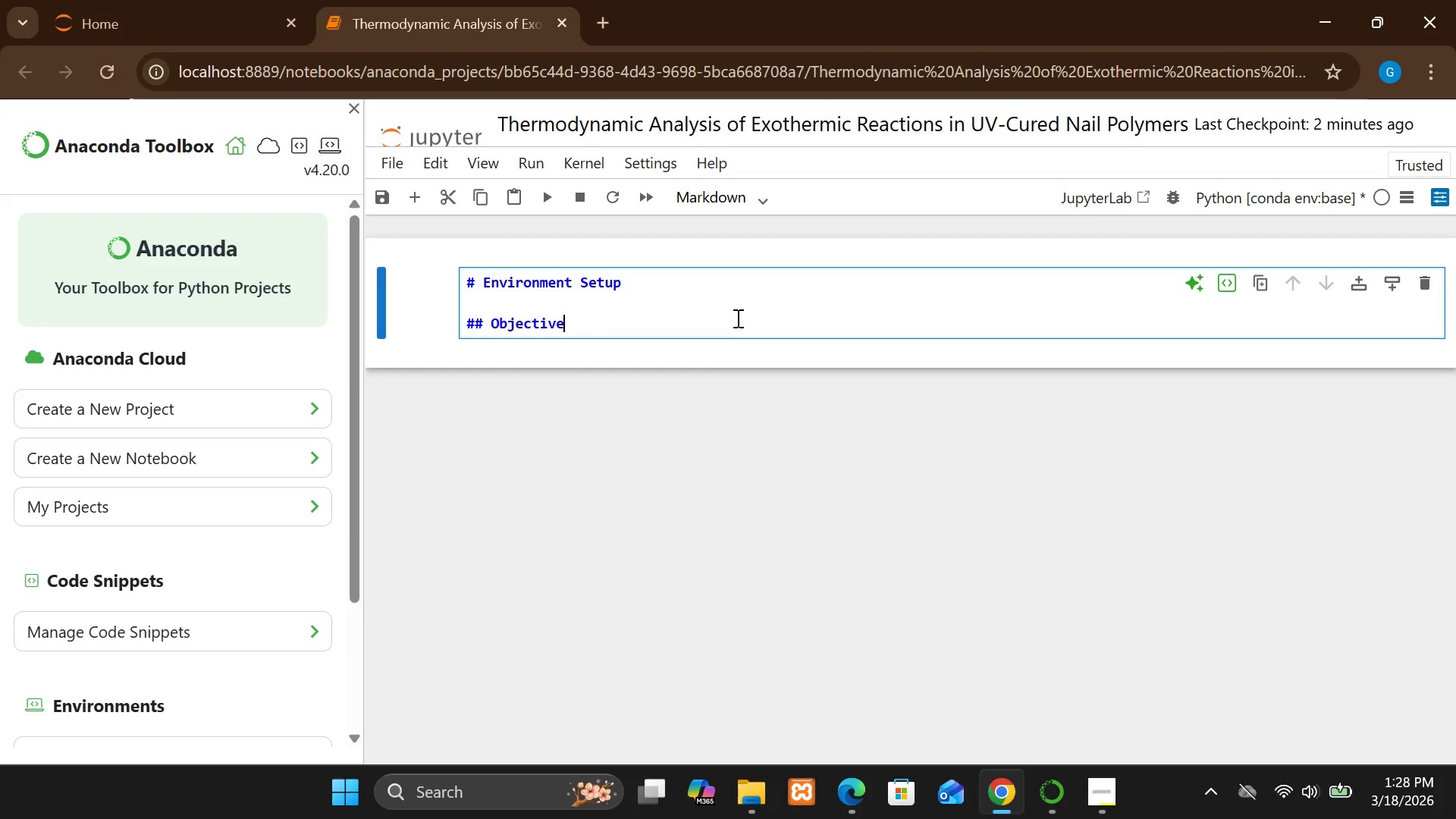 
key(Enter)
 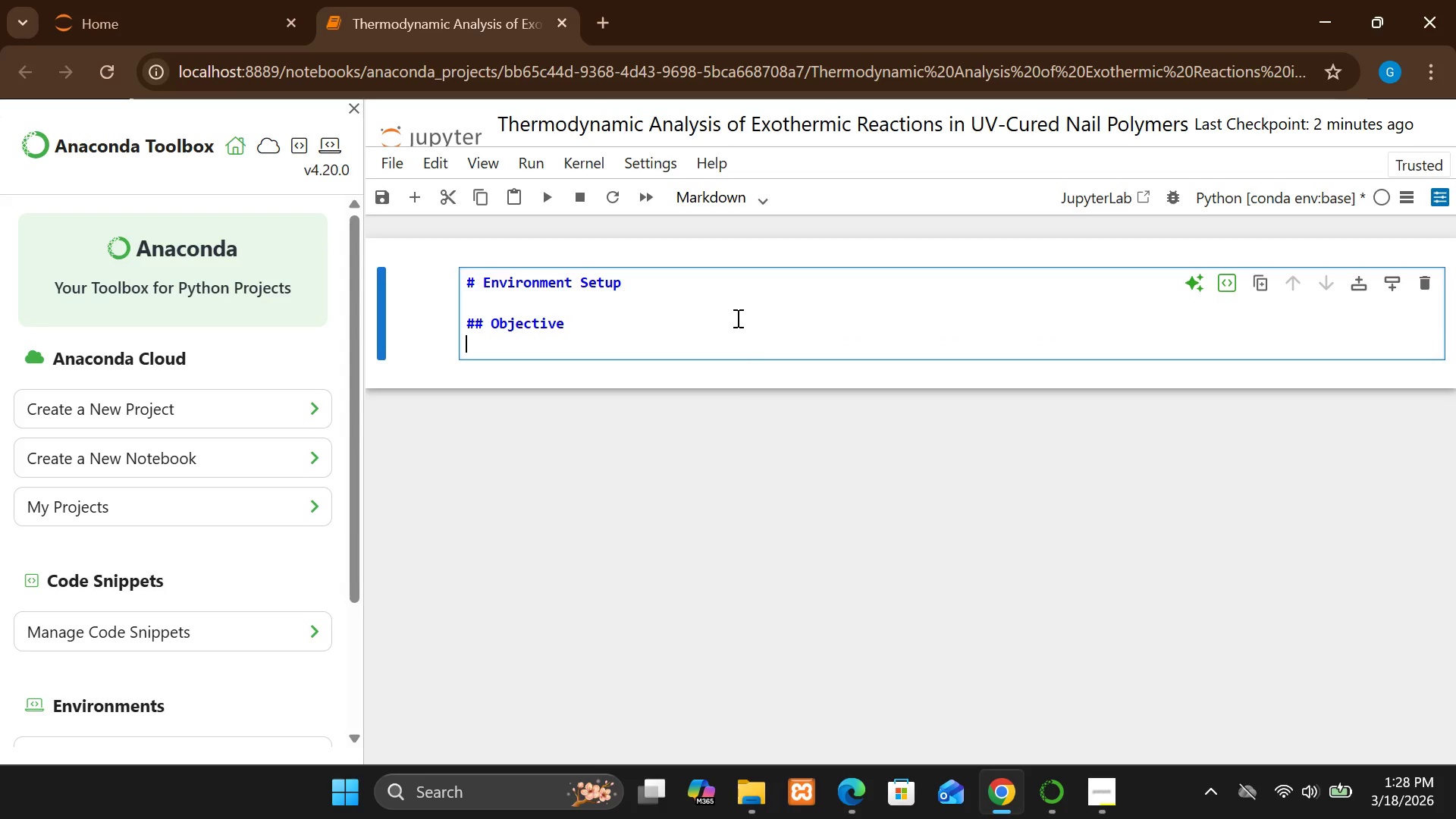 
type(Th)
 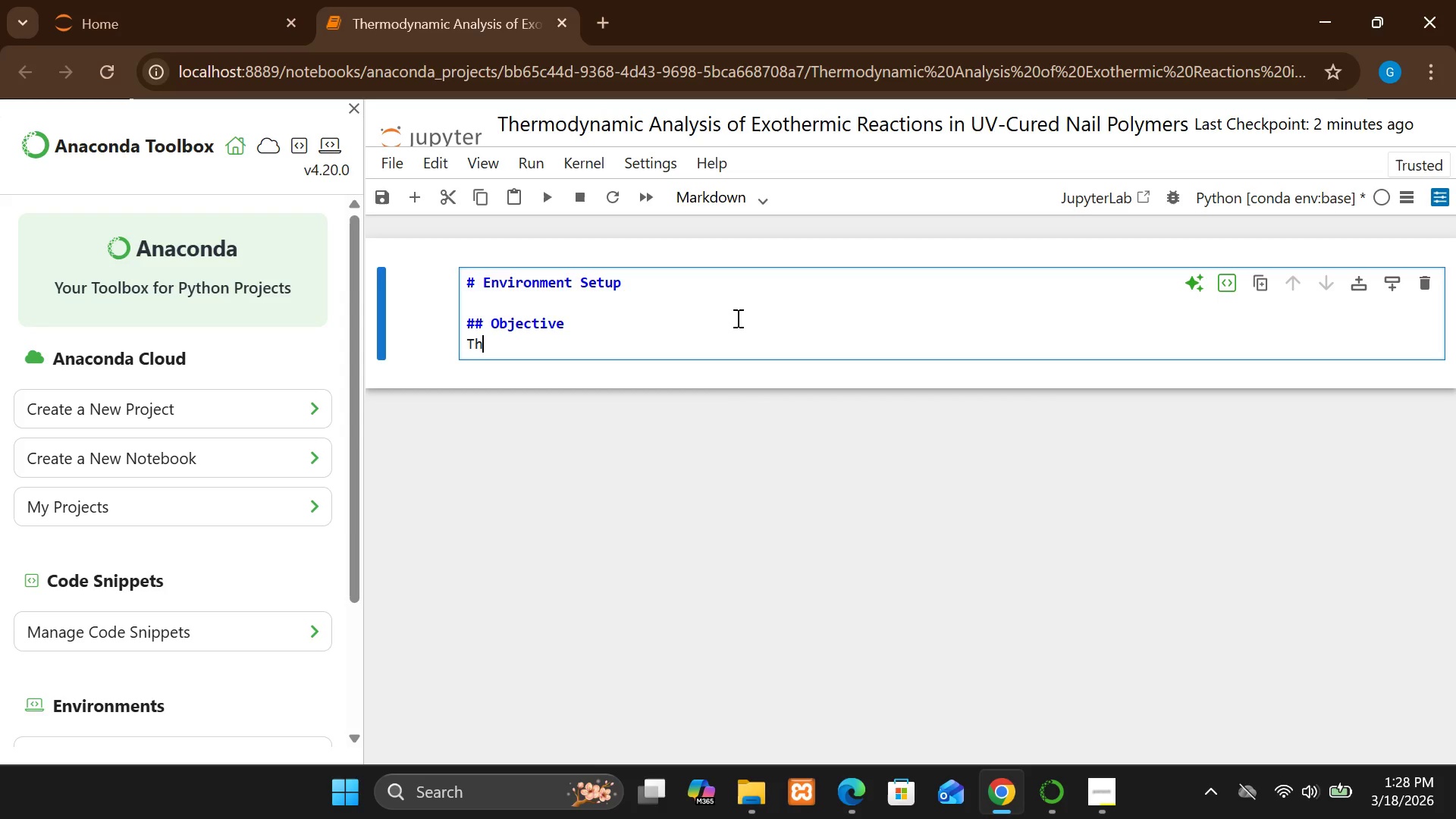 
key(E)
 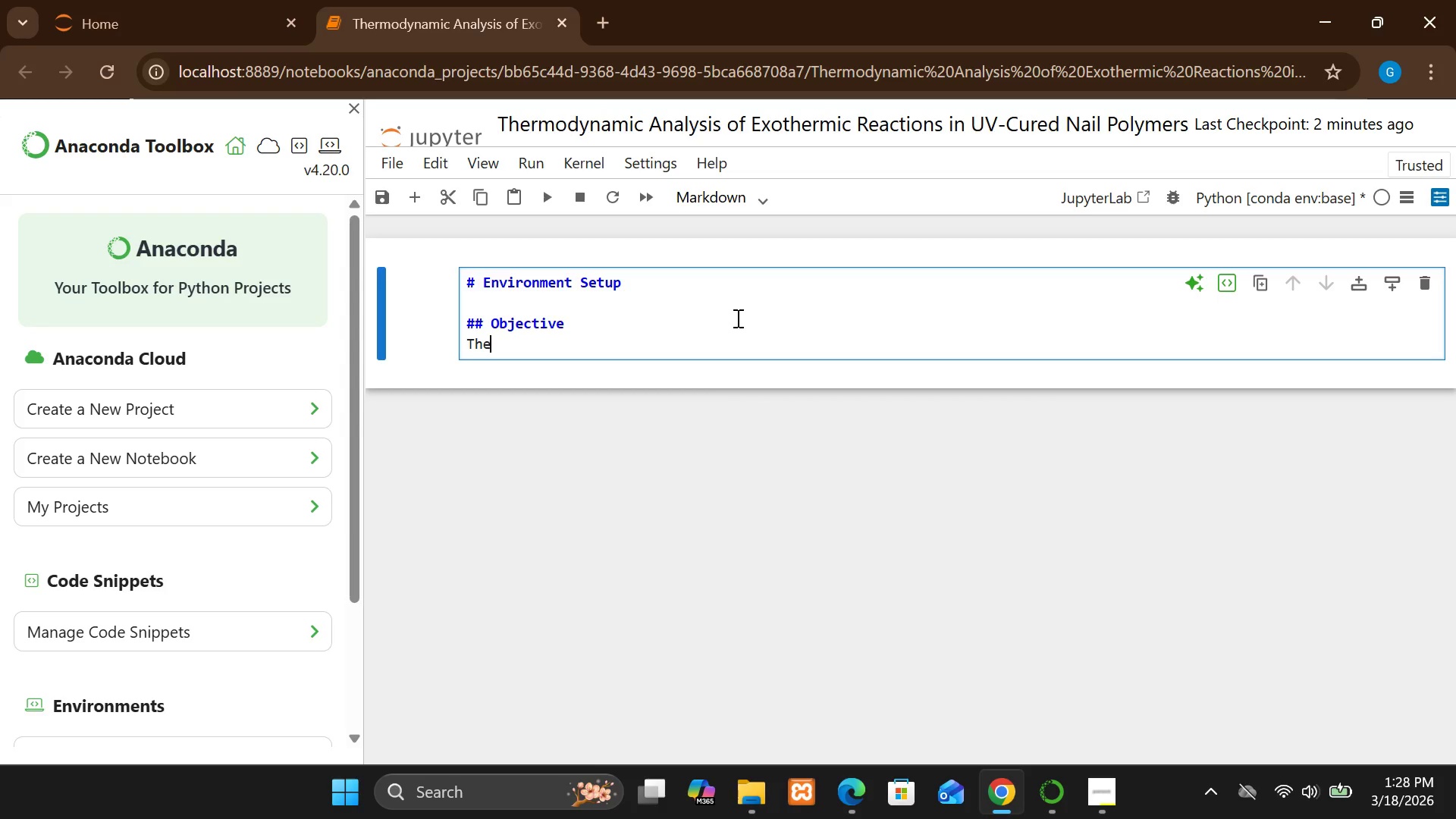 
key(Space)
 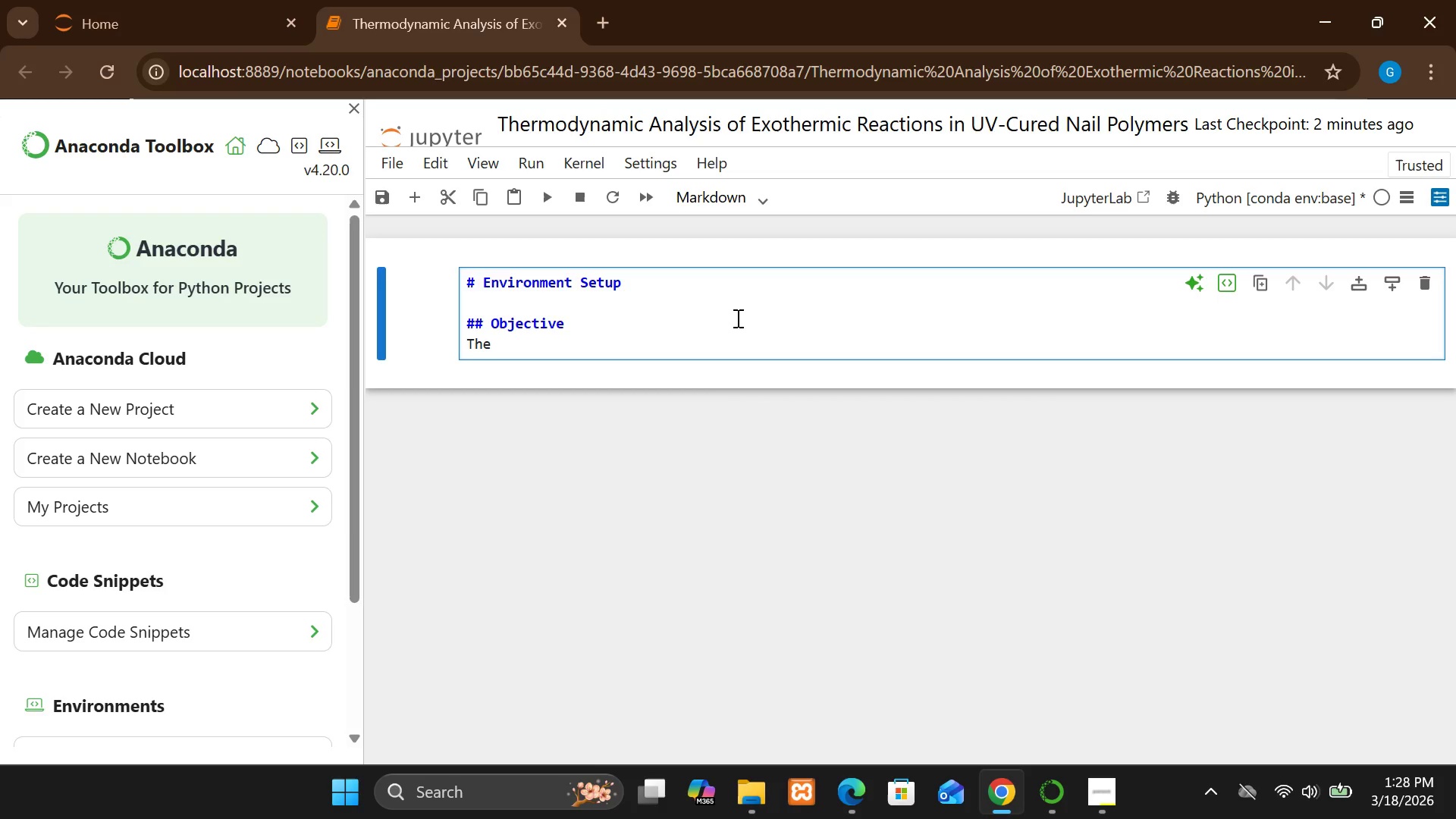 
type(pupo)
key(Backspace)
key(Backspace)
type(rpose of this section is to  prepare )
 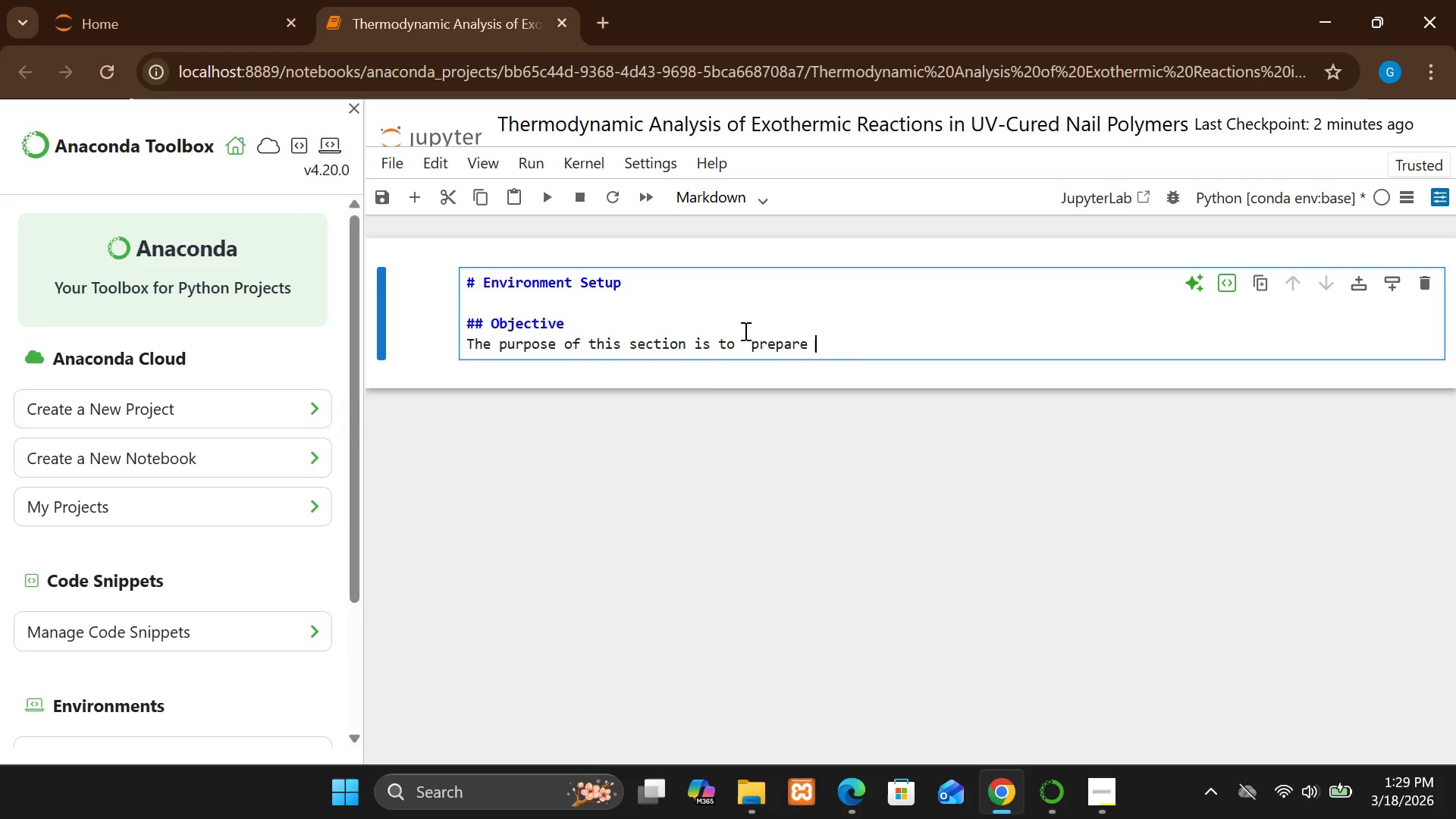 
left_click([748, 350])
 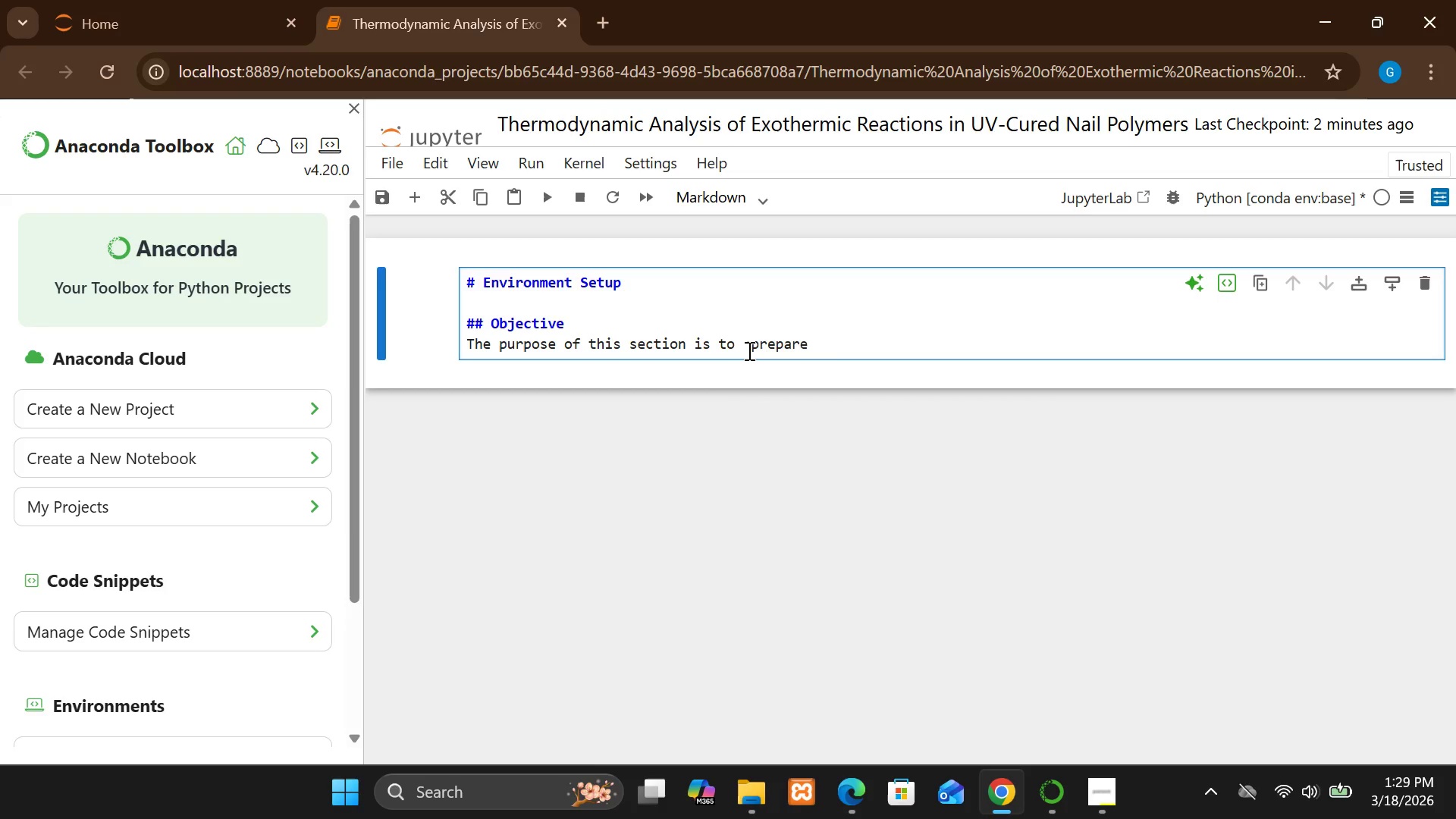 
key(Backspace)
 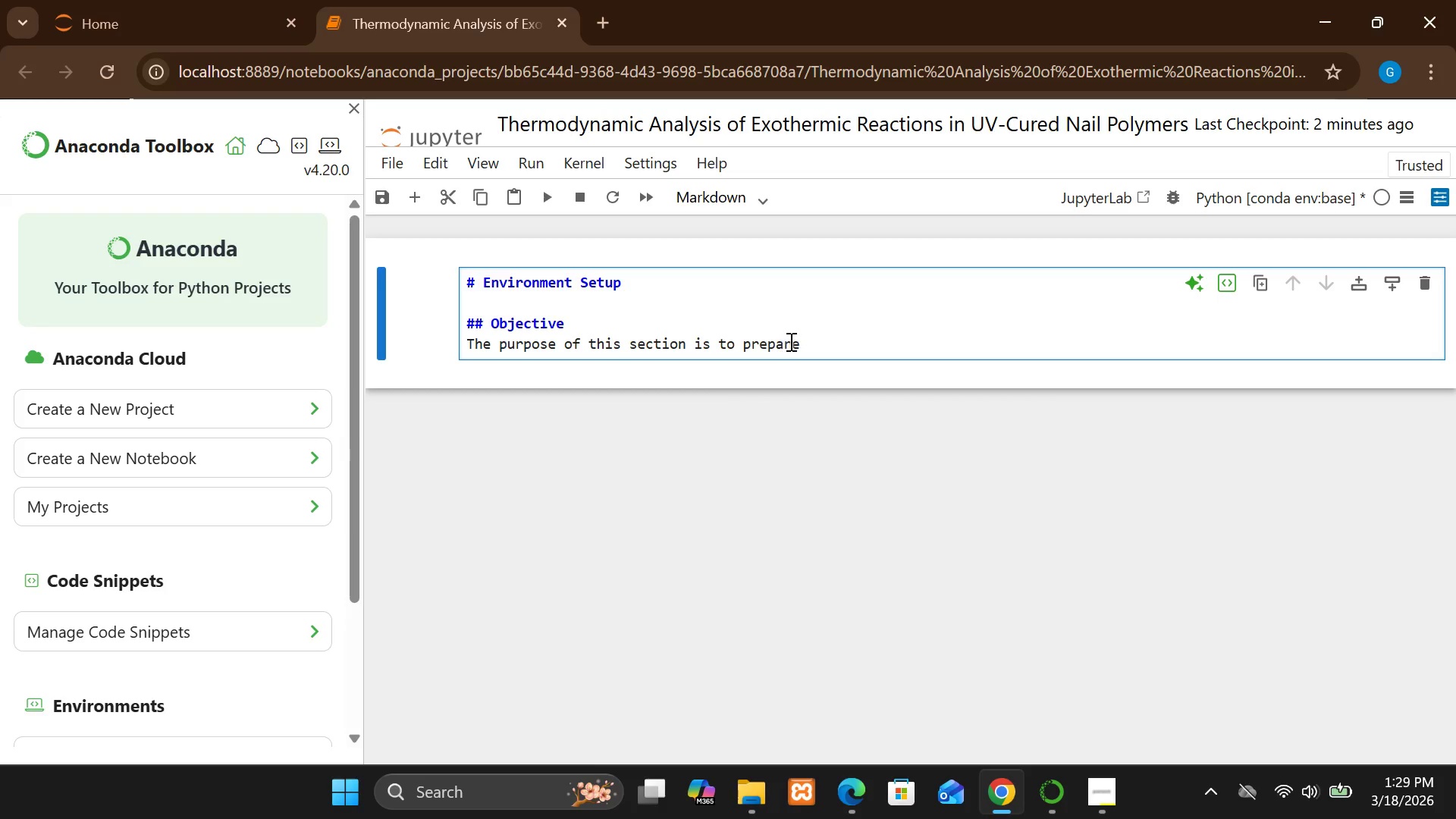 
left_click([799, 341])
 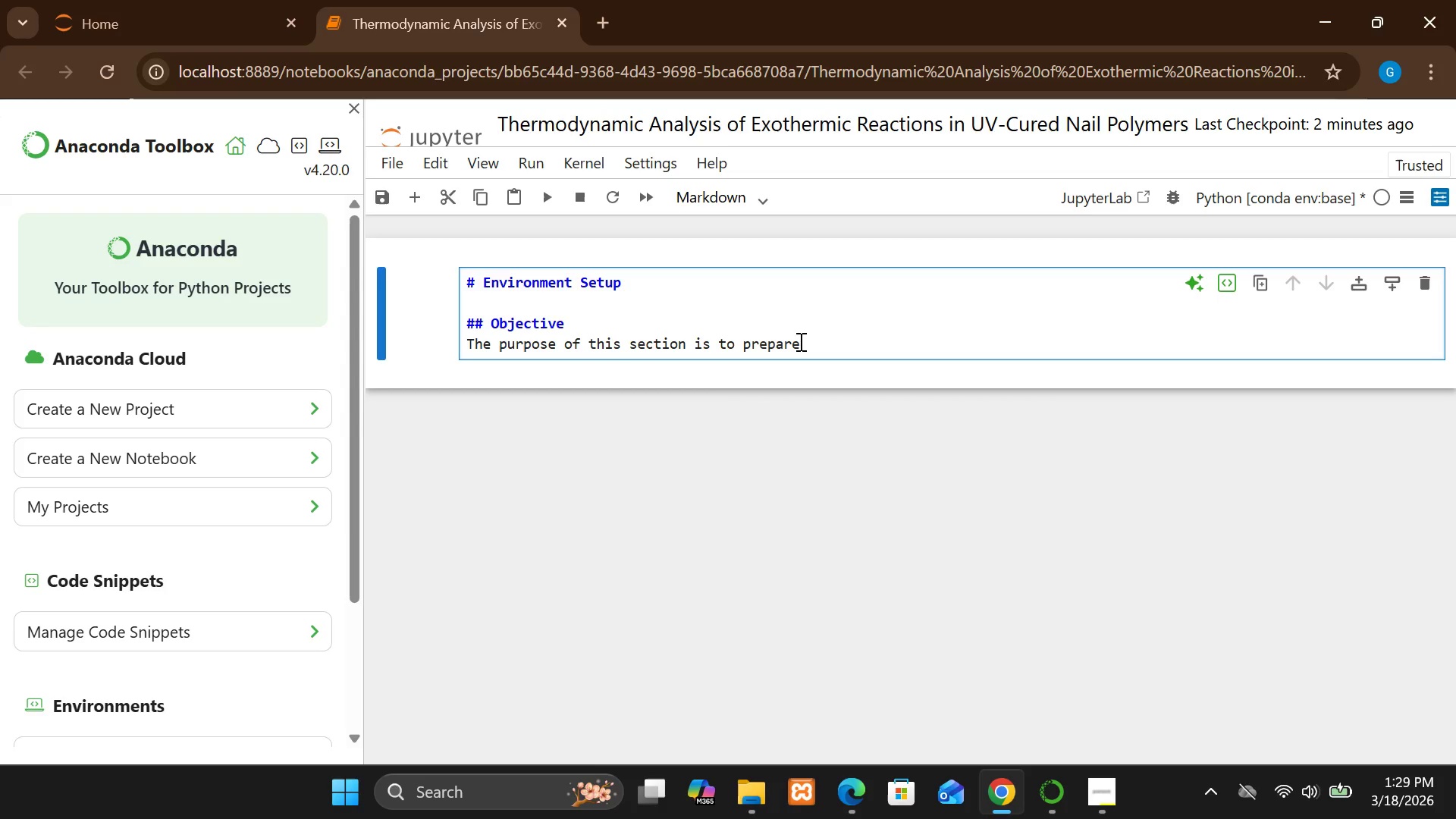 
key(Space)
 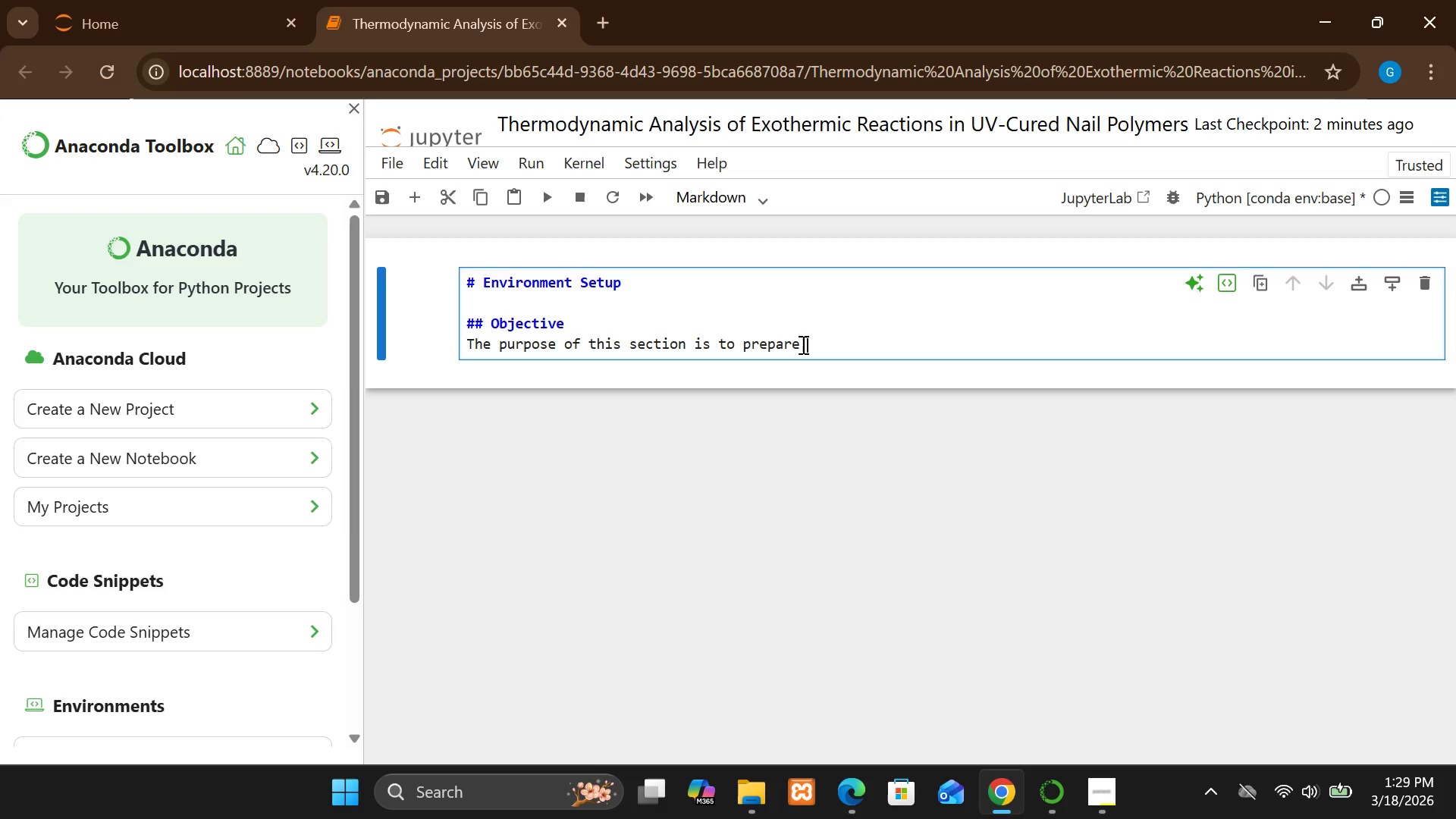 
type(thrrr)
key(Backspace)
key(Backspace)
key(Backspace)
type(e )
 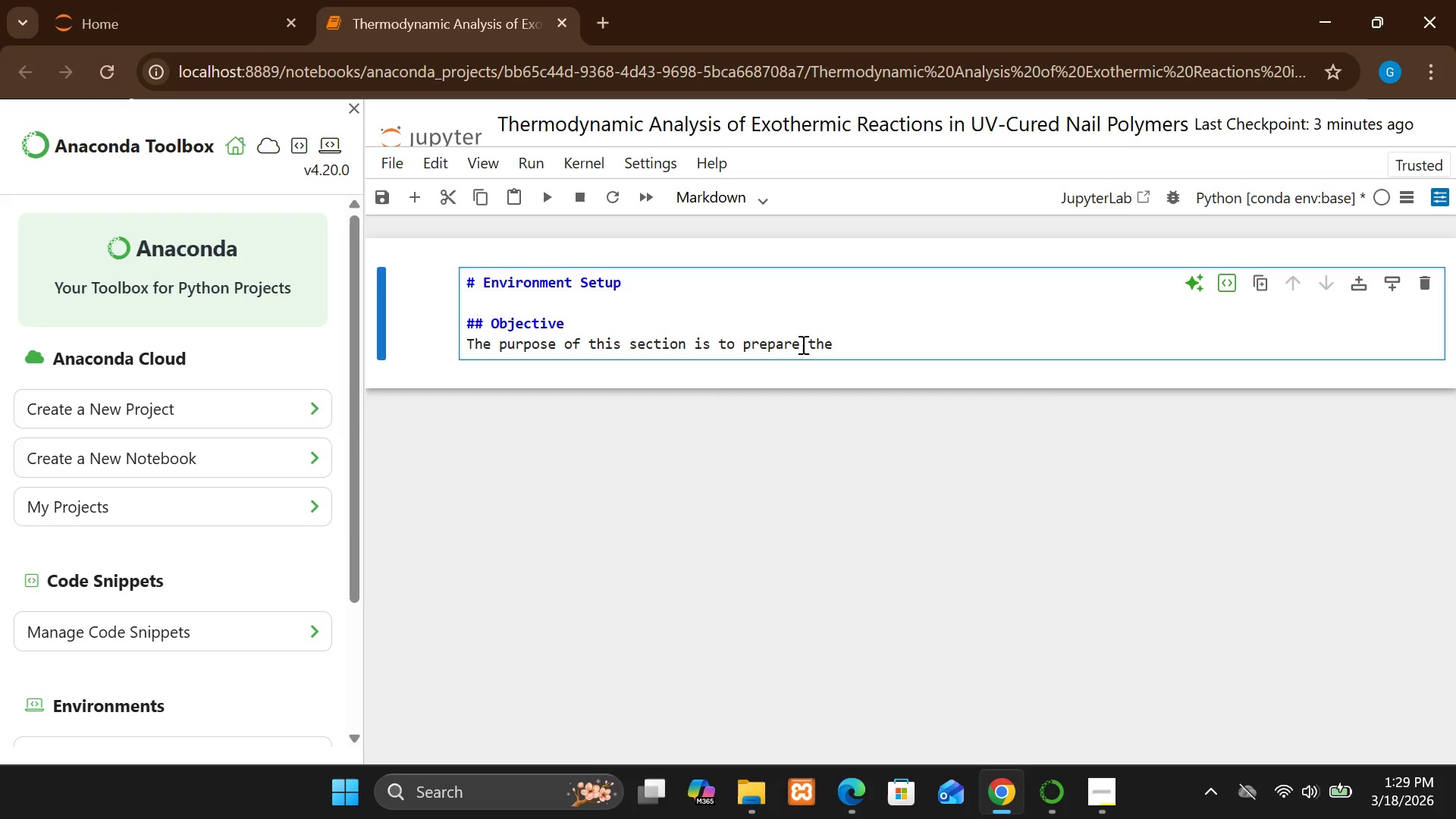 
key(C)
 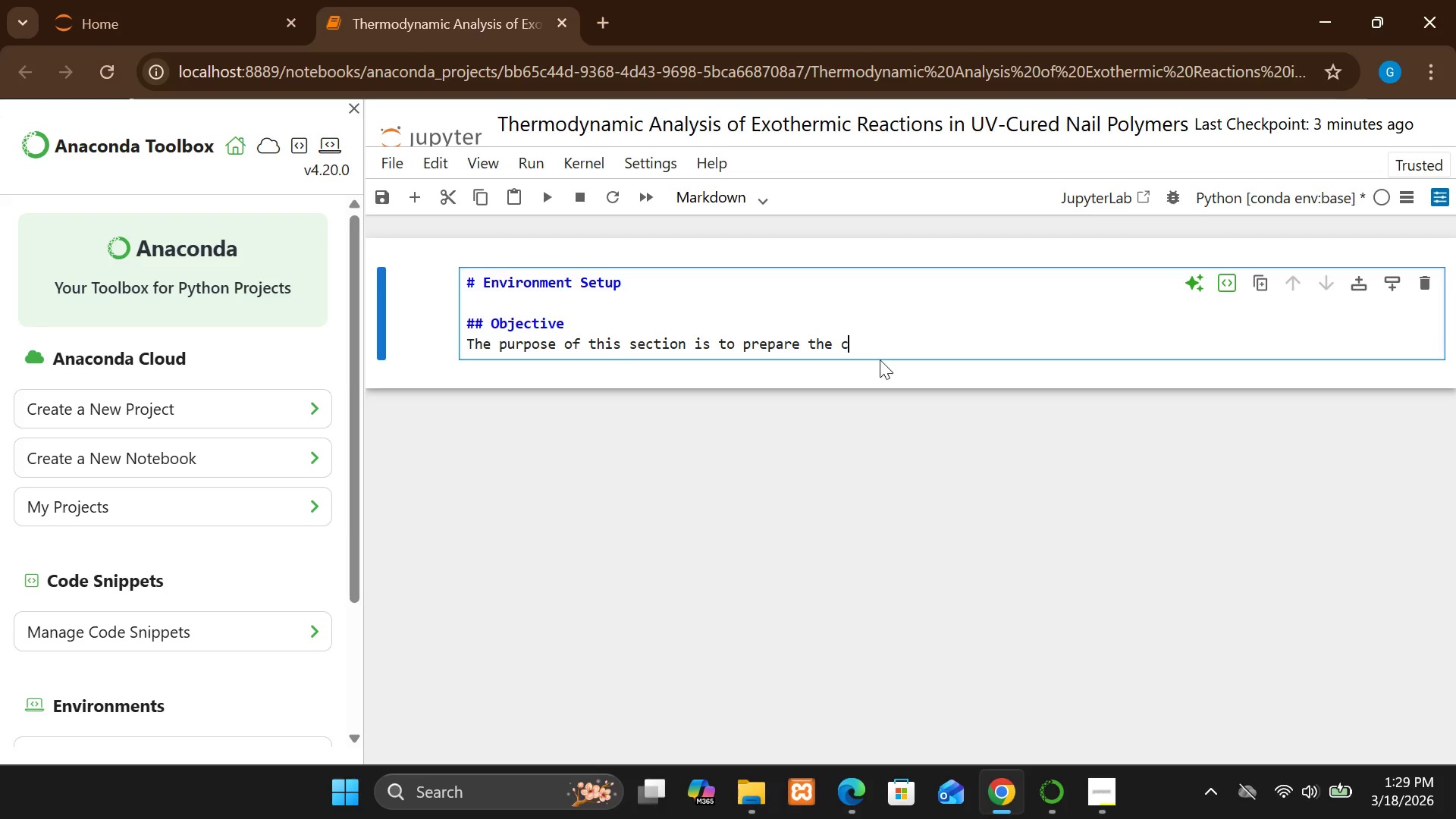 
type(ommer)
key(Backspace)
key(Backspace)
key(Backspace)
type(putatioal)
key(Backspace)
key(Backspace)
type(nal)
 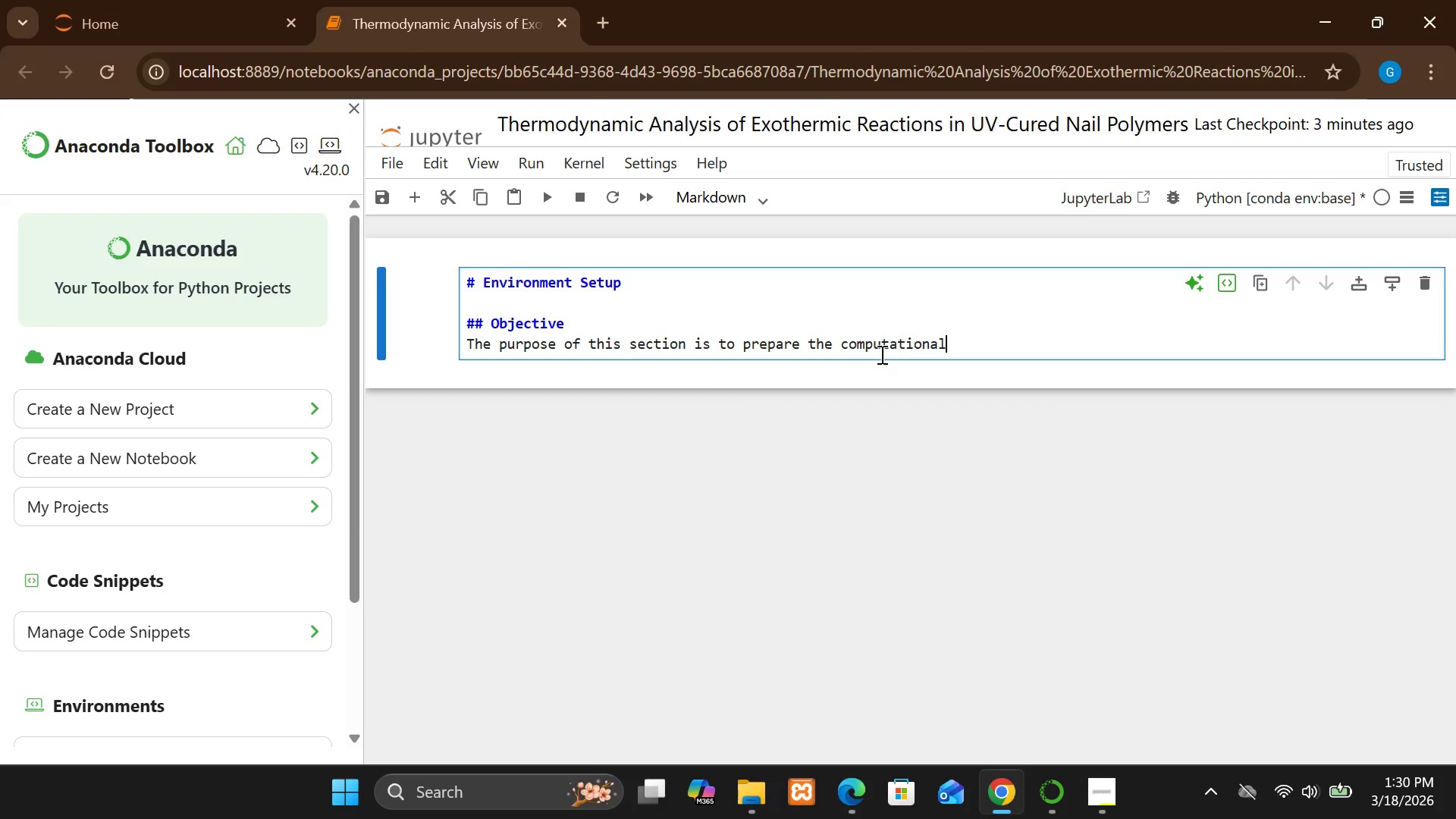 
left_click([974, 350])
 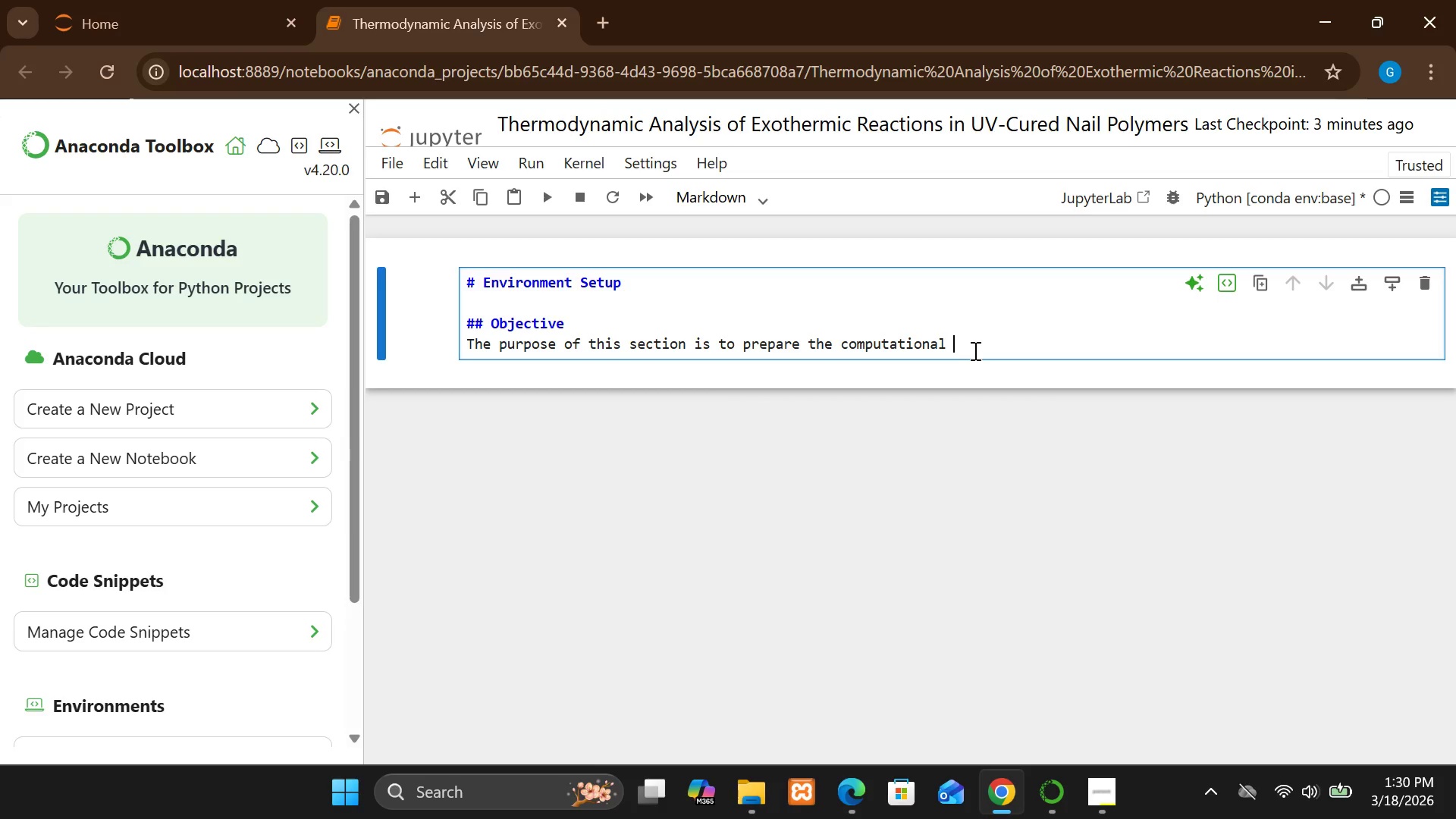 
type(envirom)
key(Backspace)
 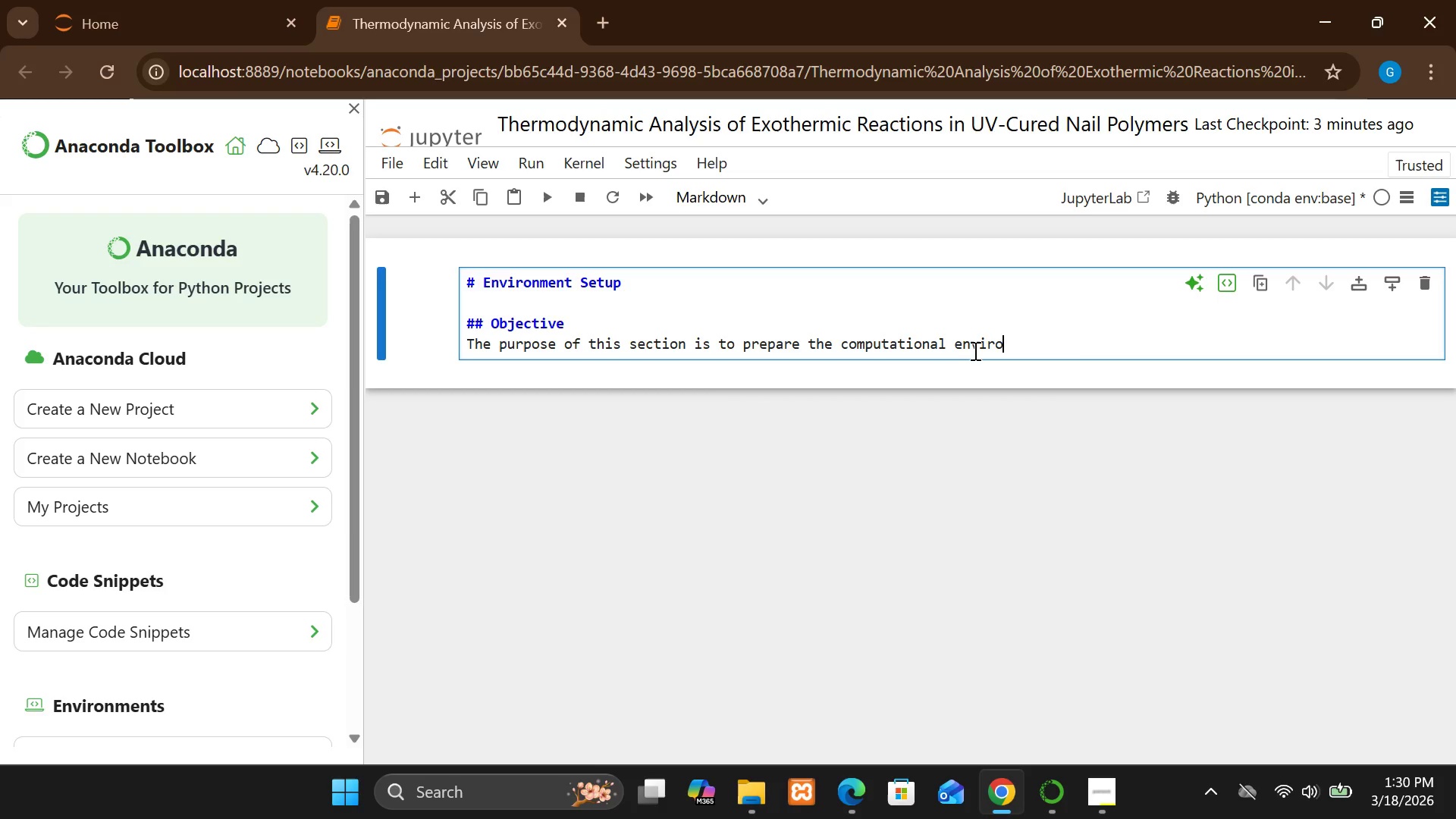 
wait(5.38)
 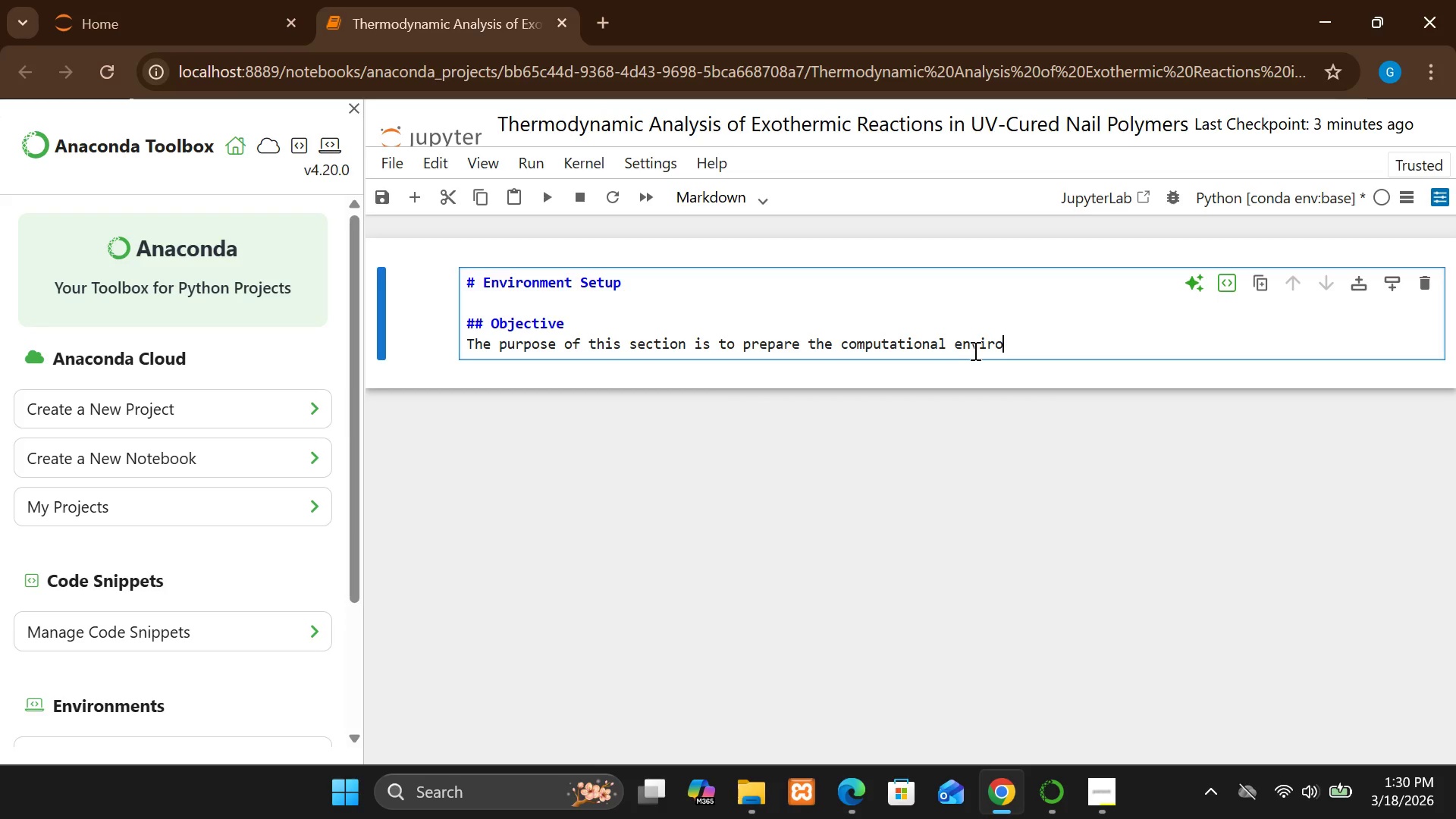 
type(nment)
 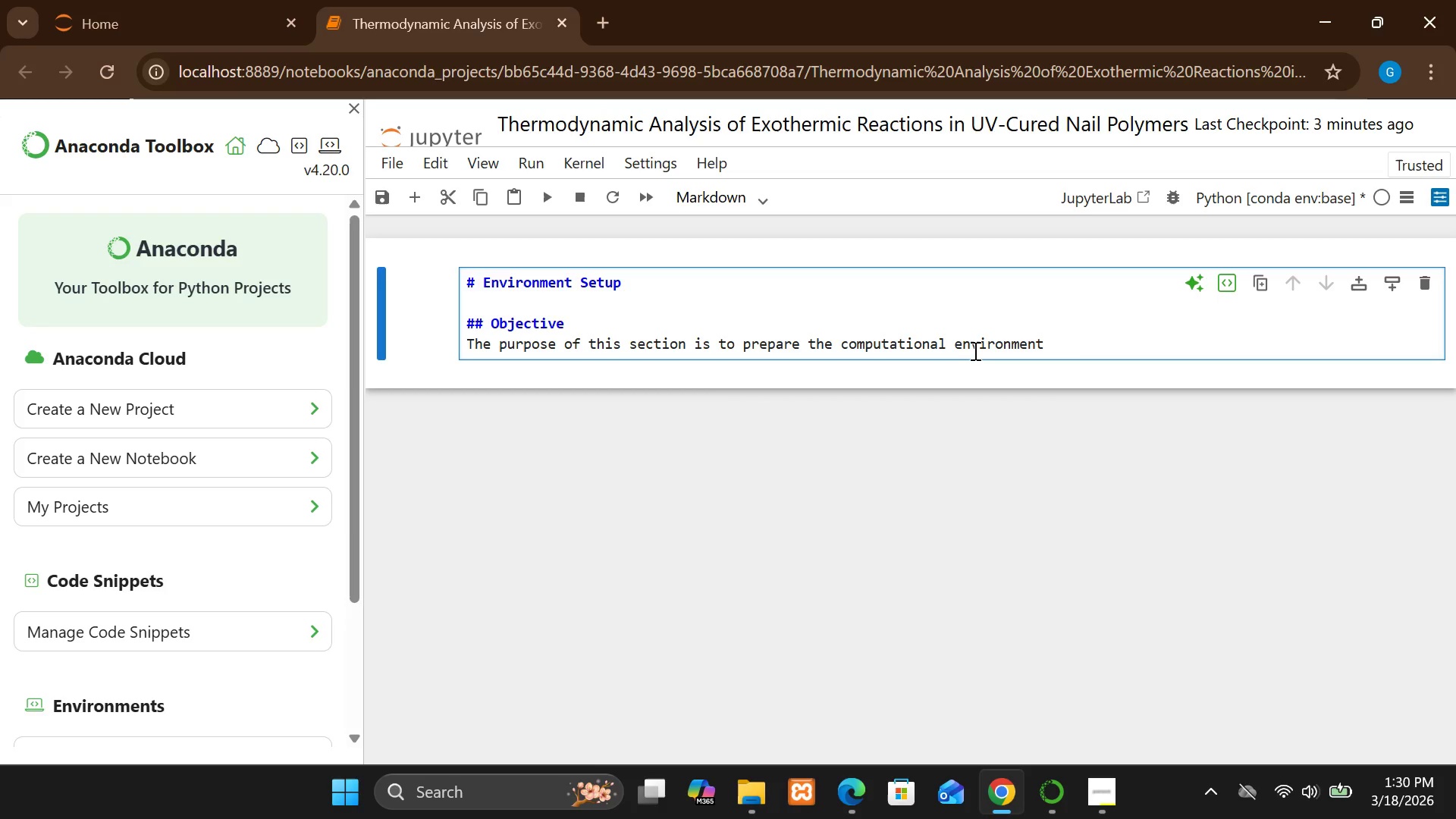 
wait(5.69)
 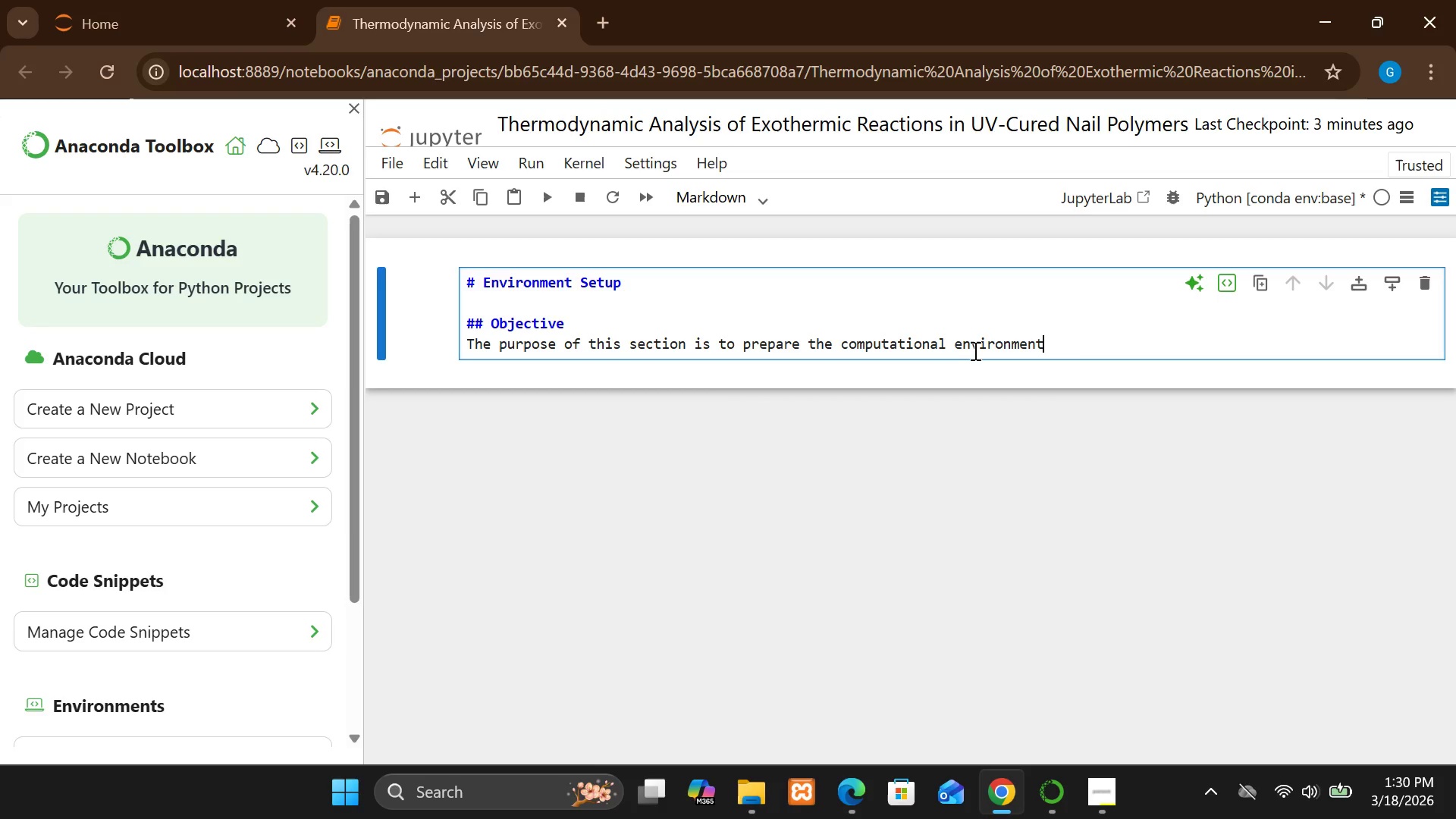 
type( by)
 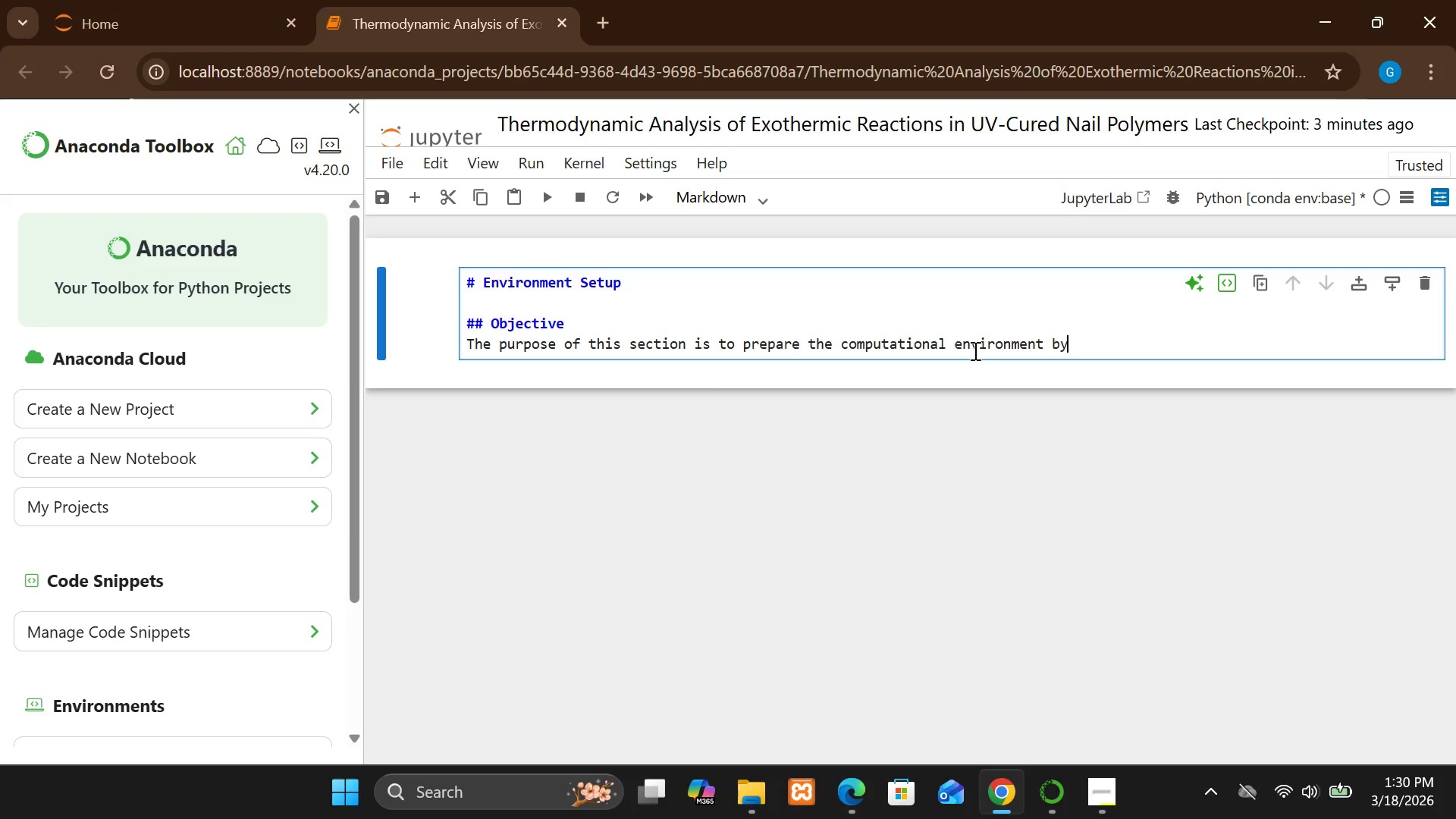 
wait(6.47)
 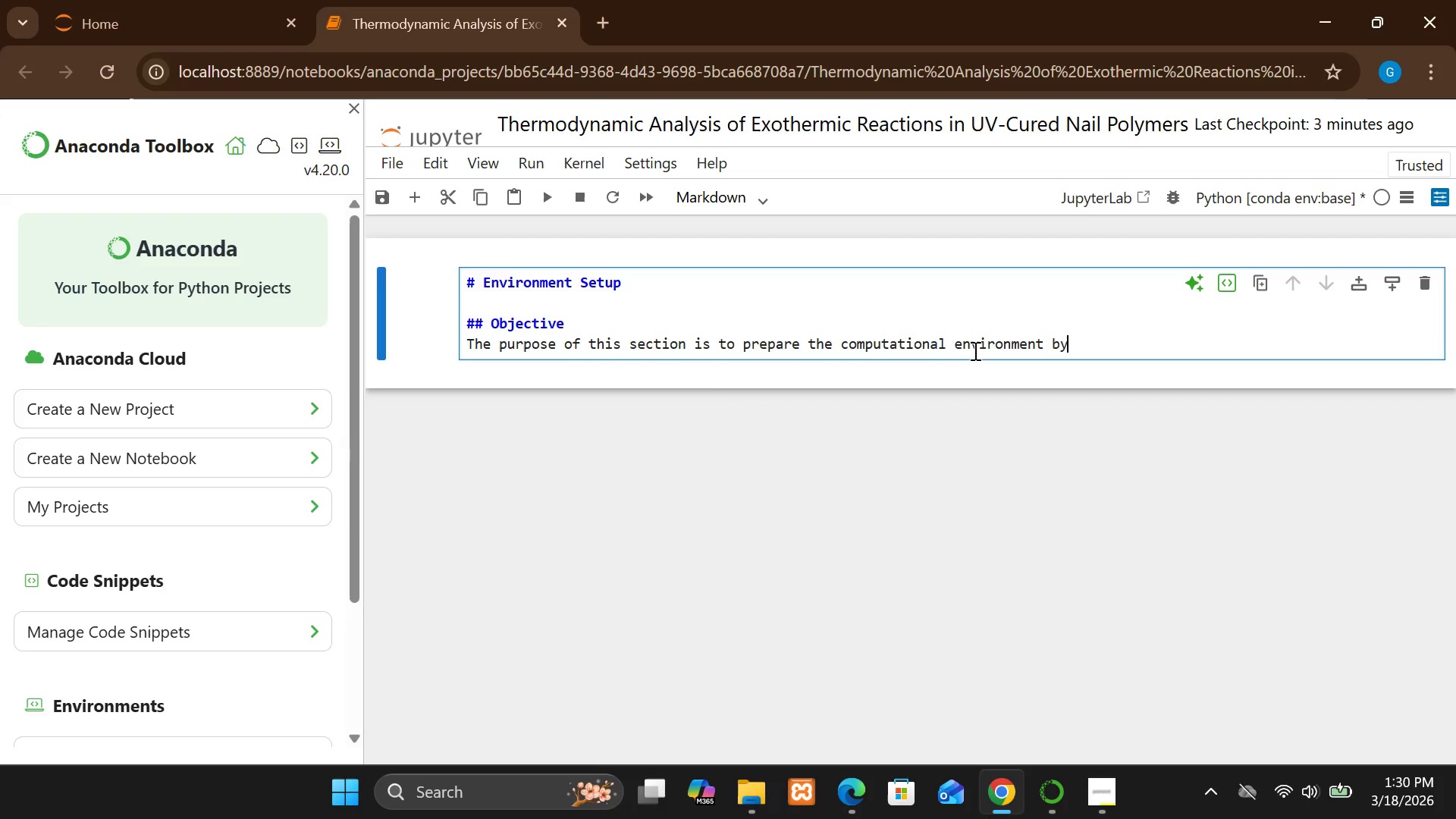 
type( installin)
 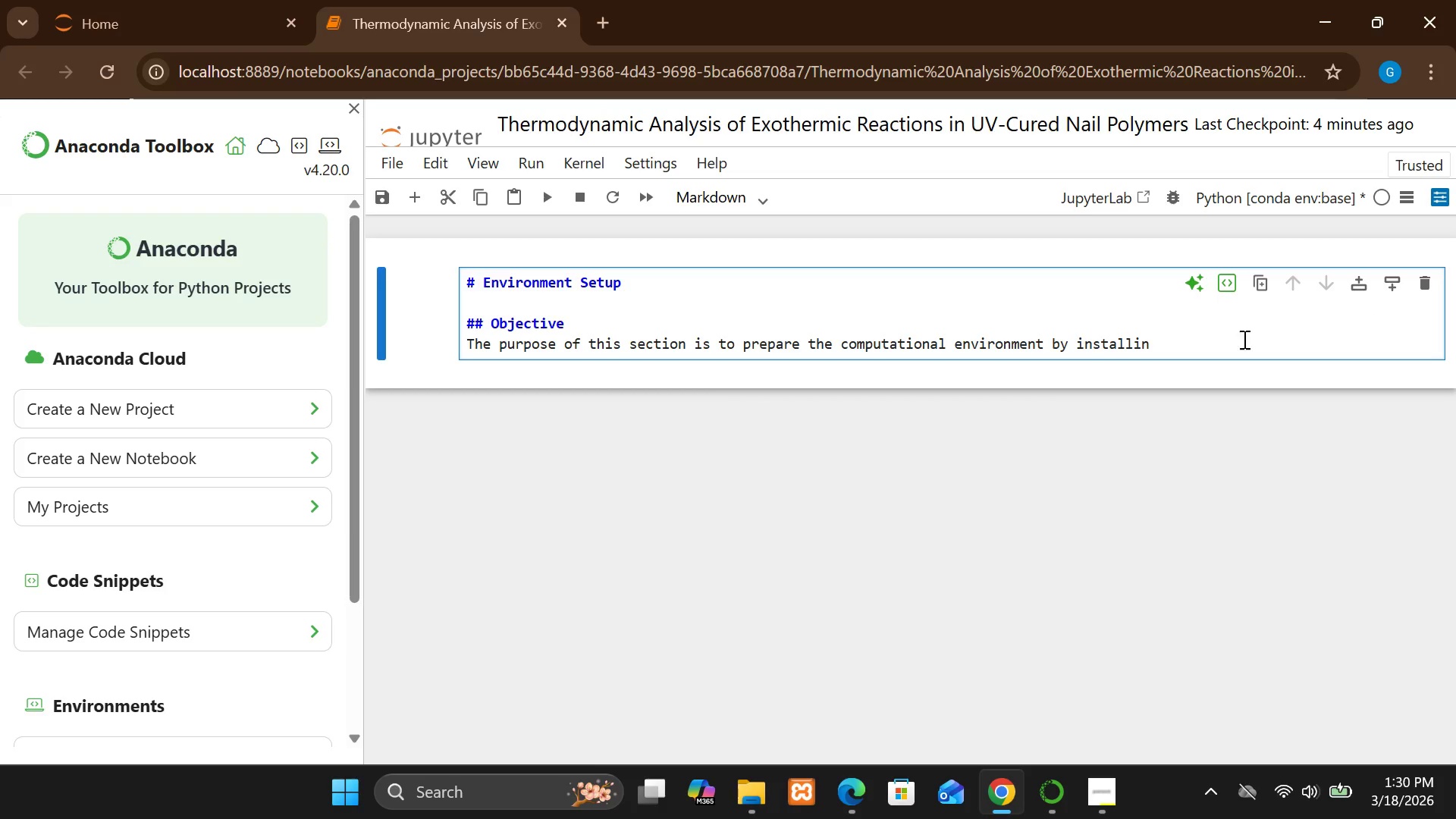 
wait(7.53)
 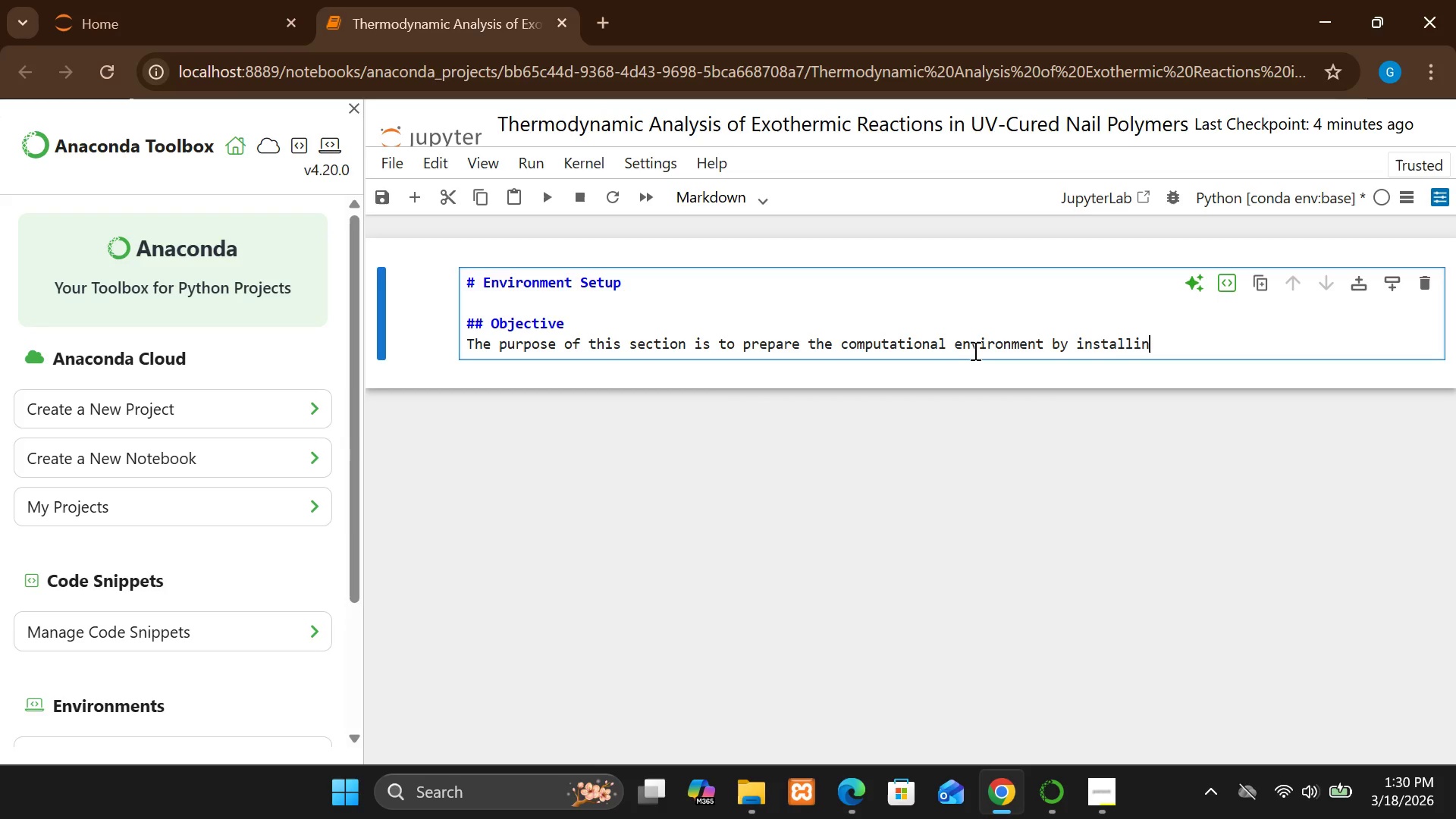 
type(gg)
 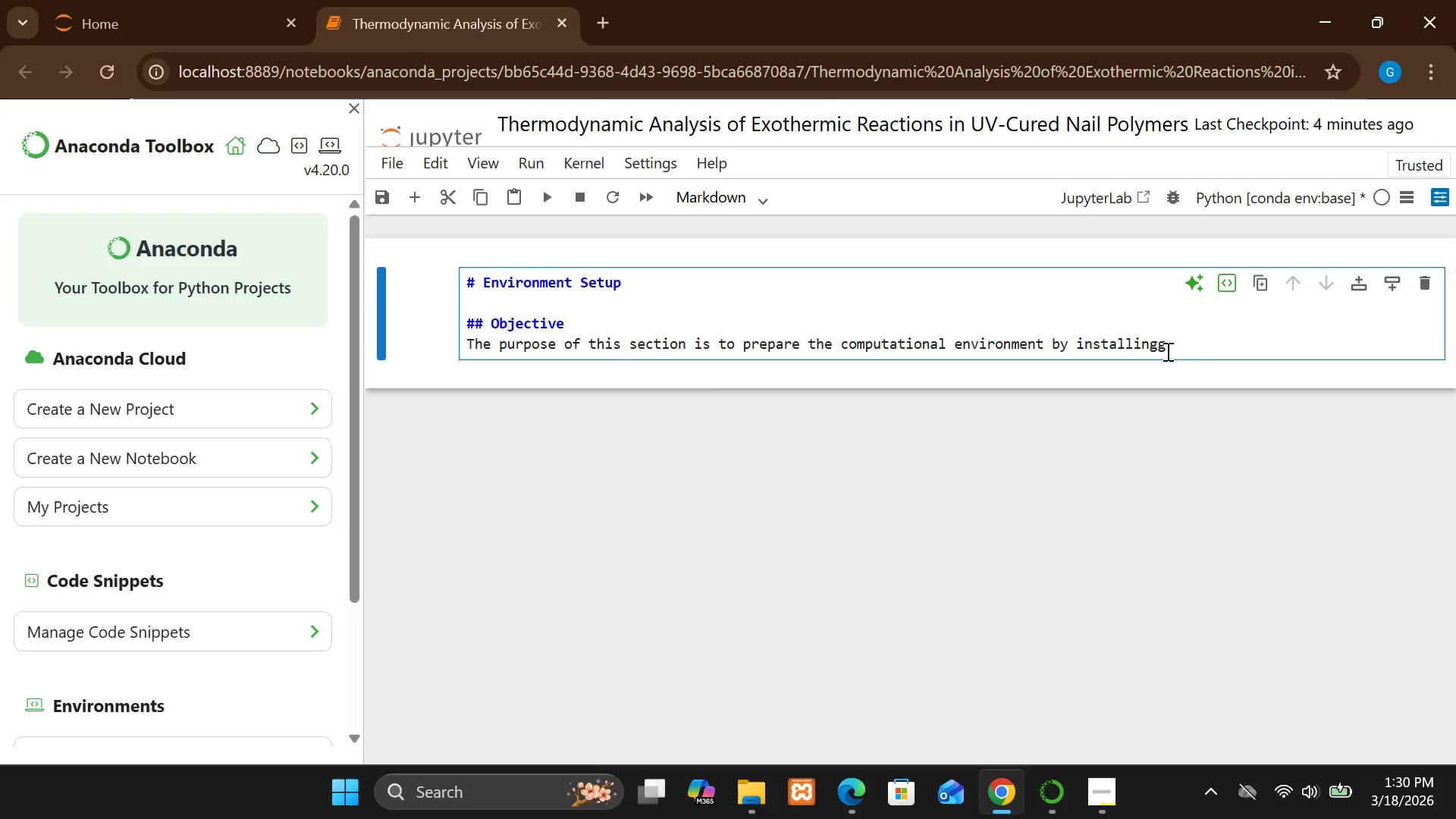 
key(Backspace)
type( and importing)
 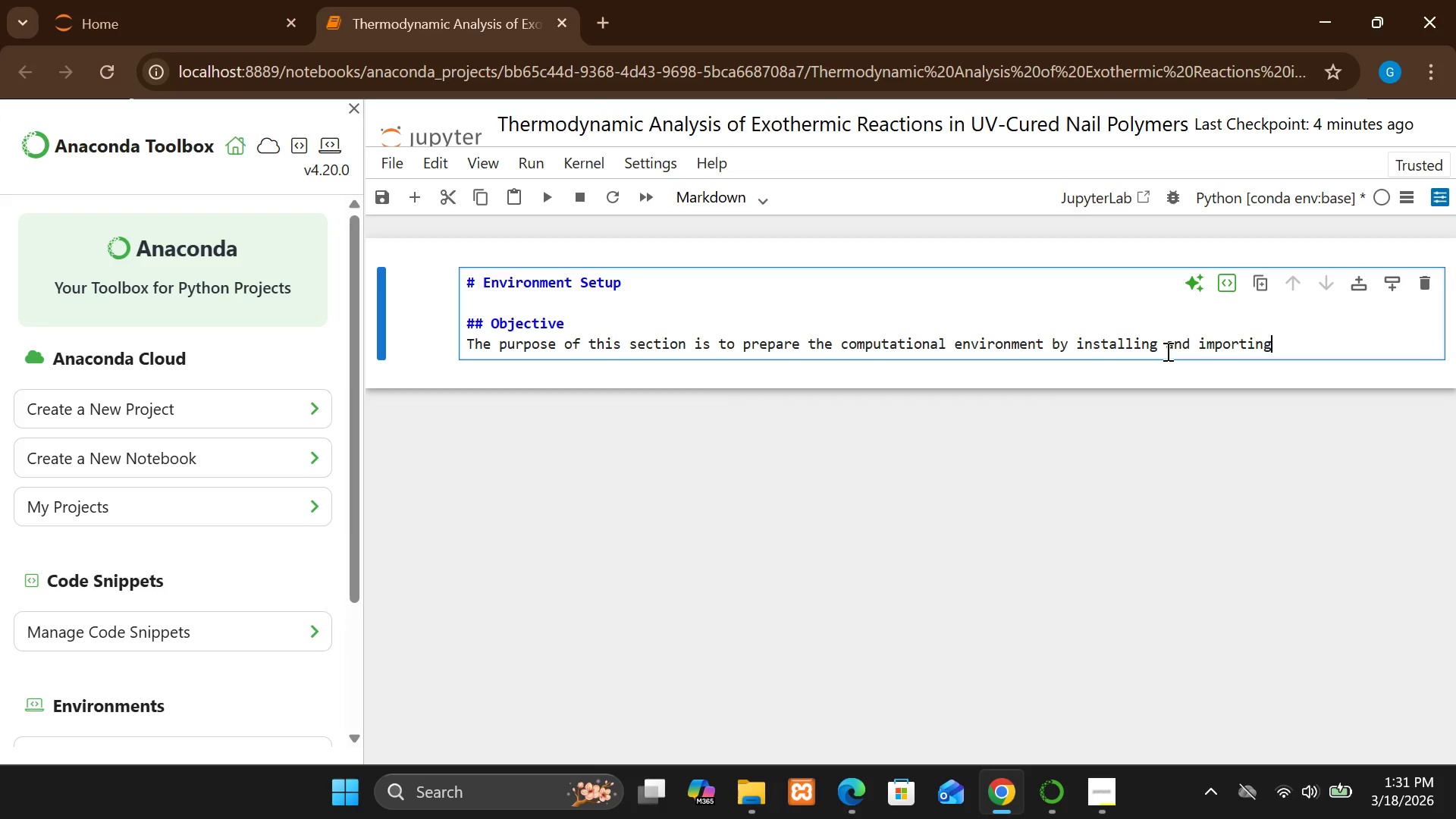 
key(Space)
 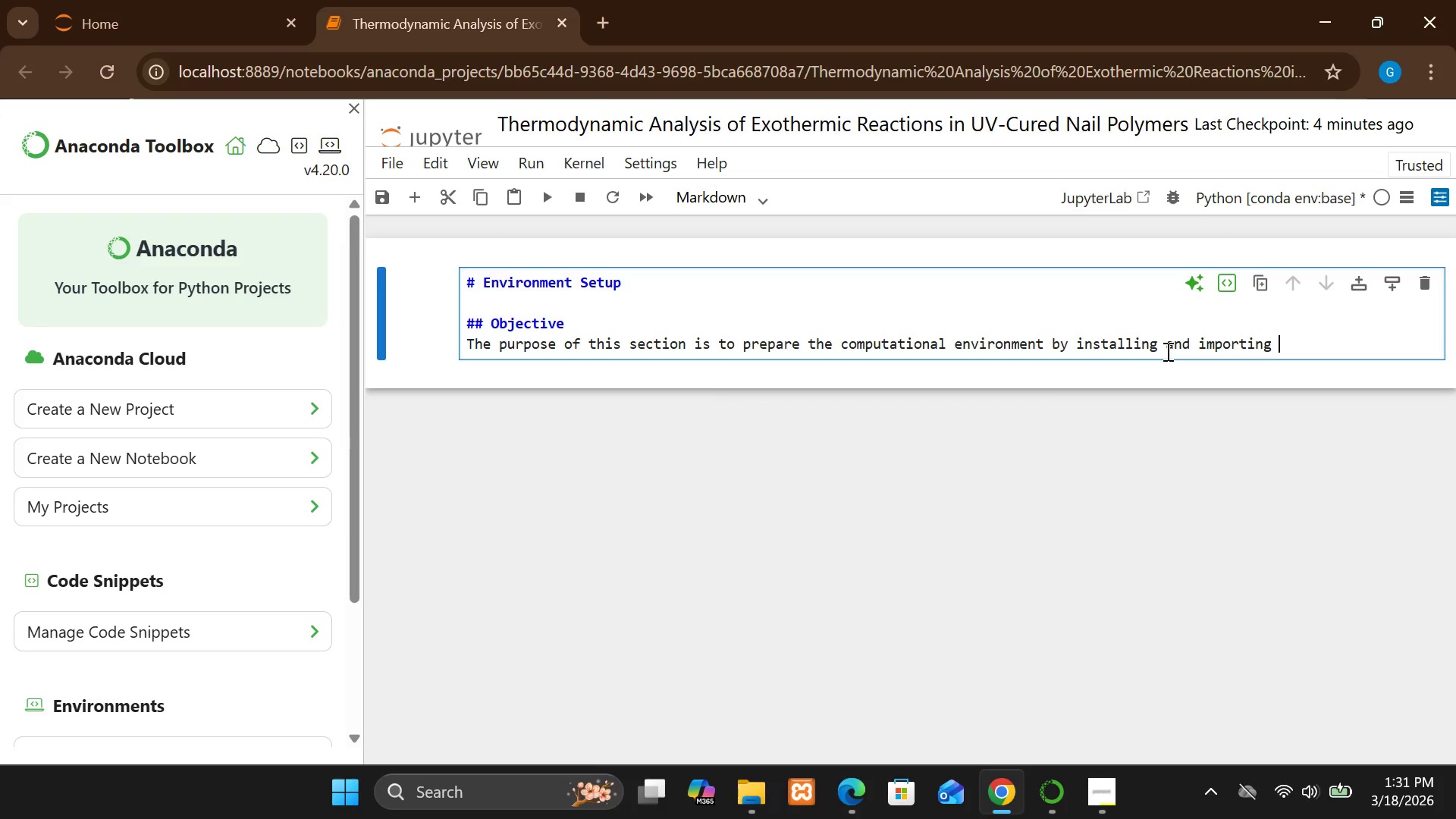 
wait(23.48)
 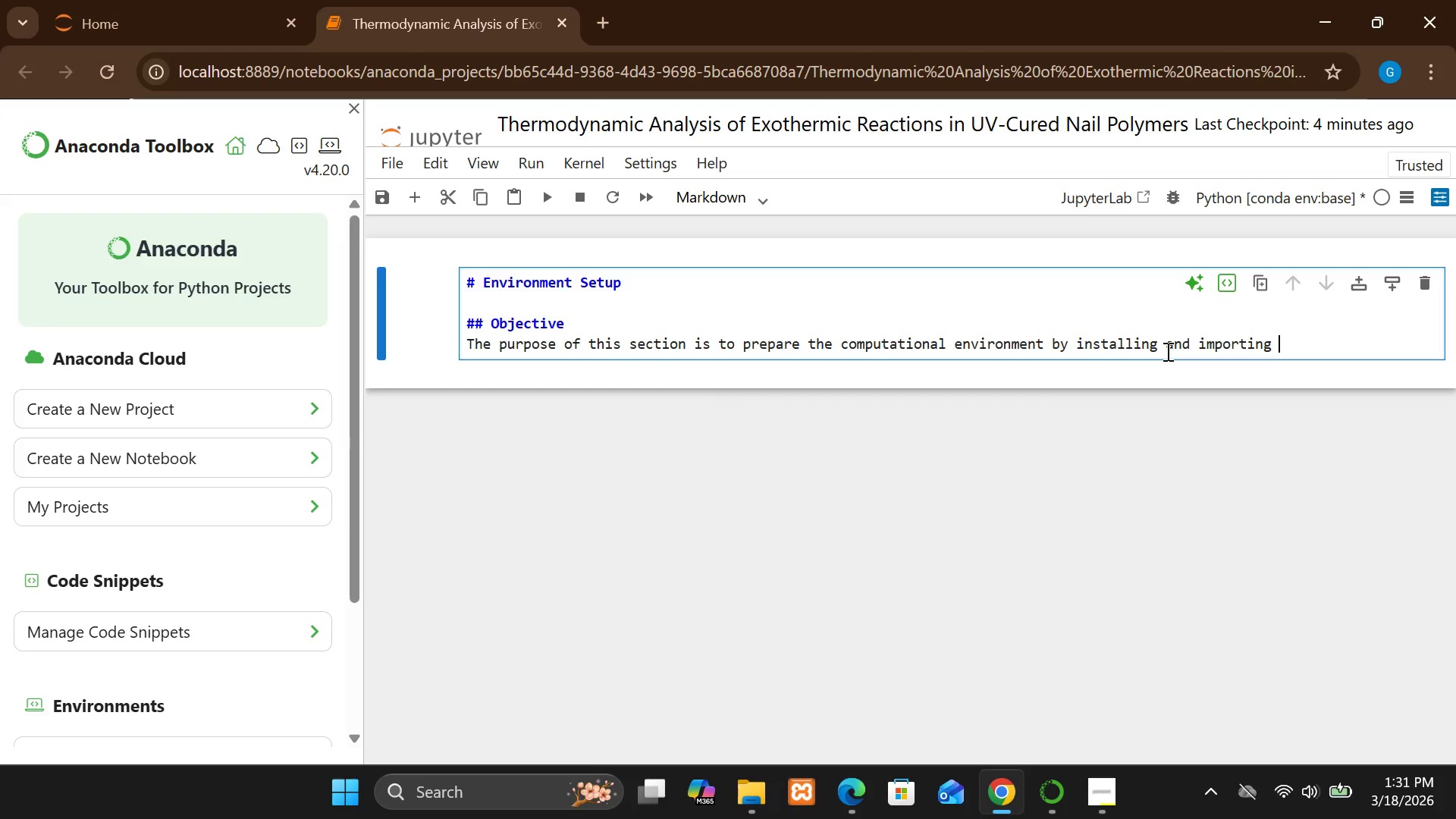 
type(all)
 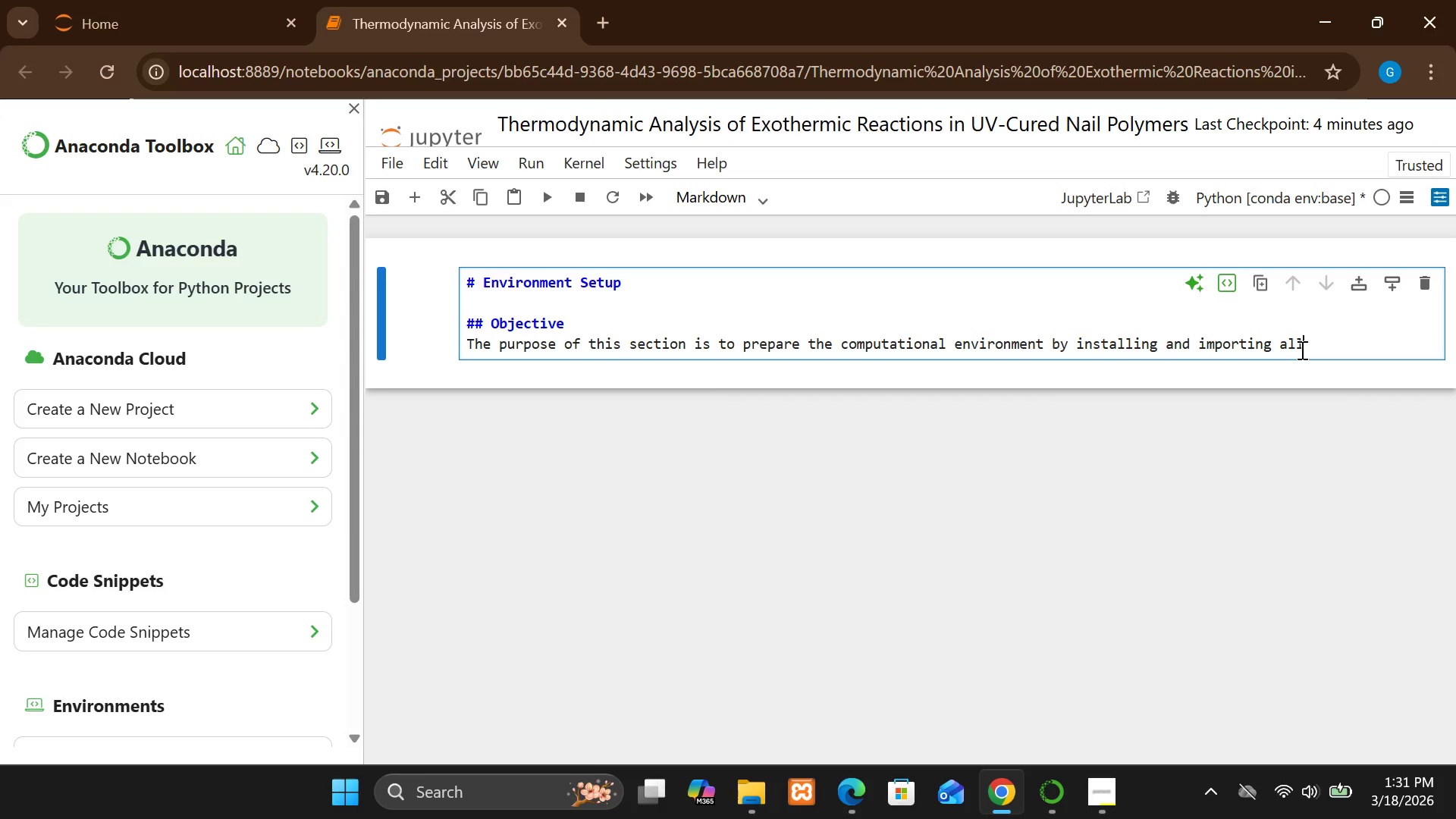 
type( required libra)
 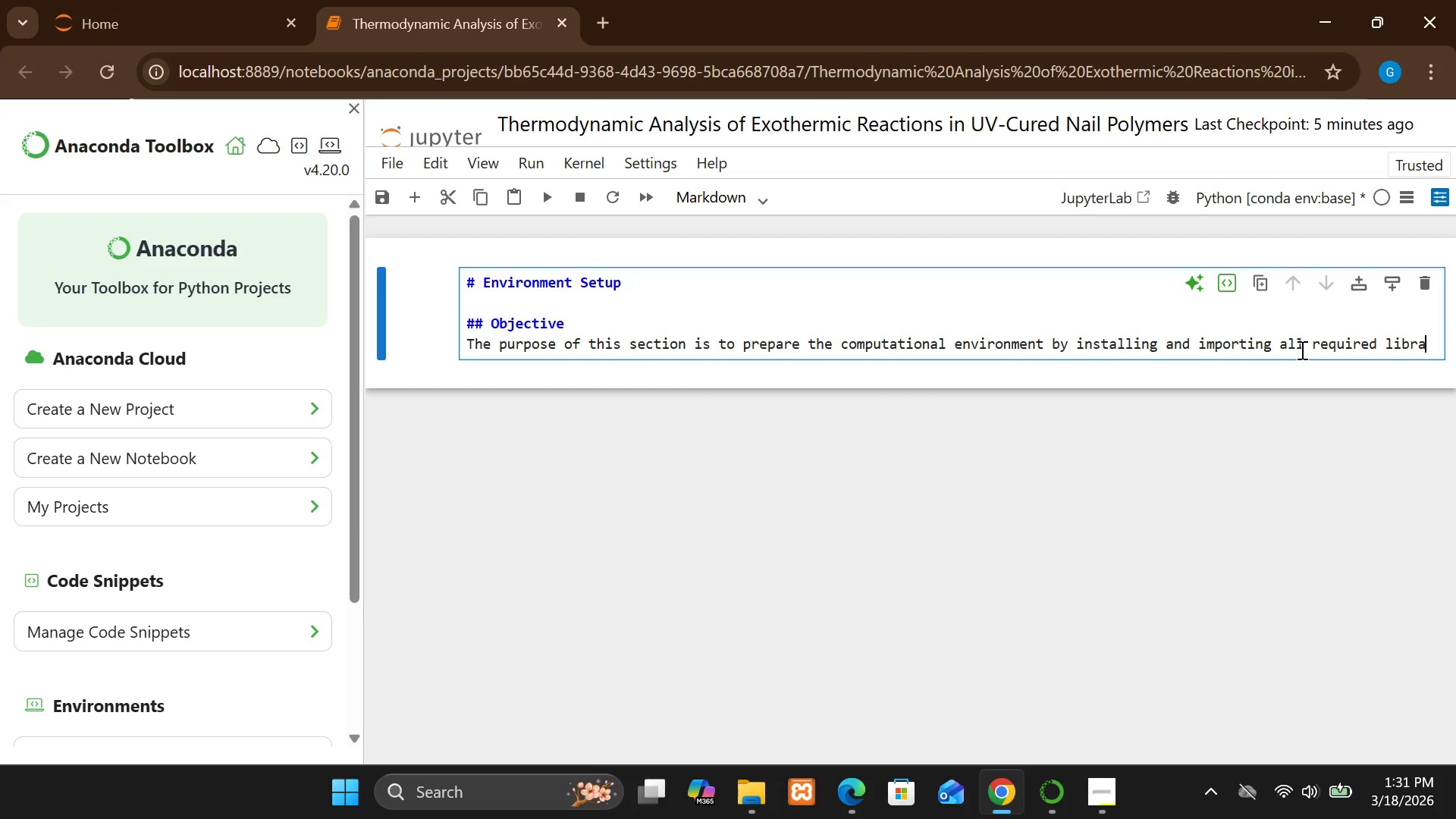 
wait(8.7)
 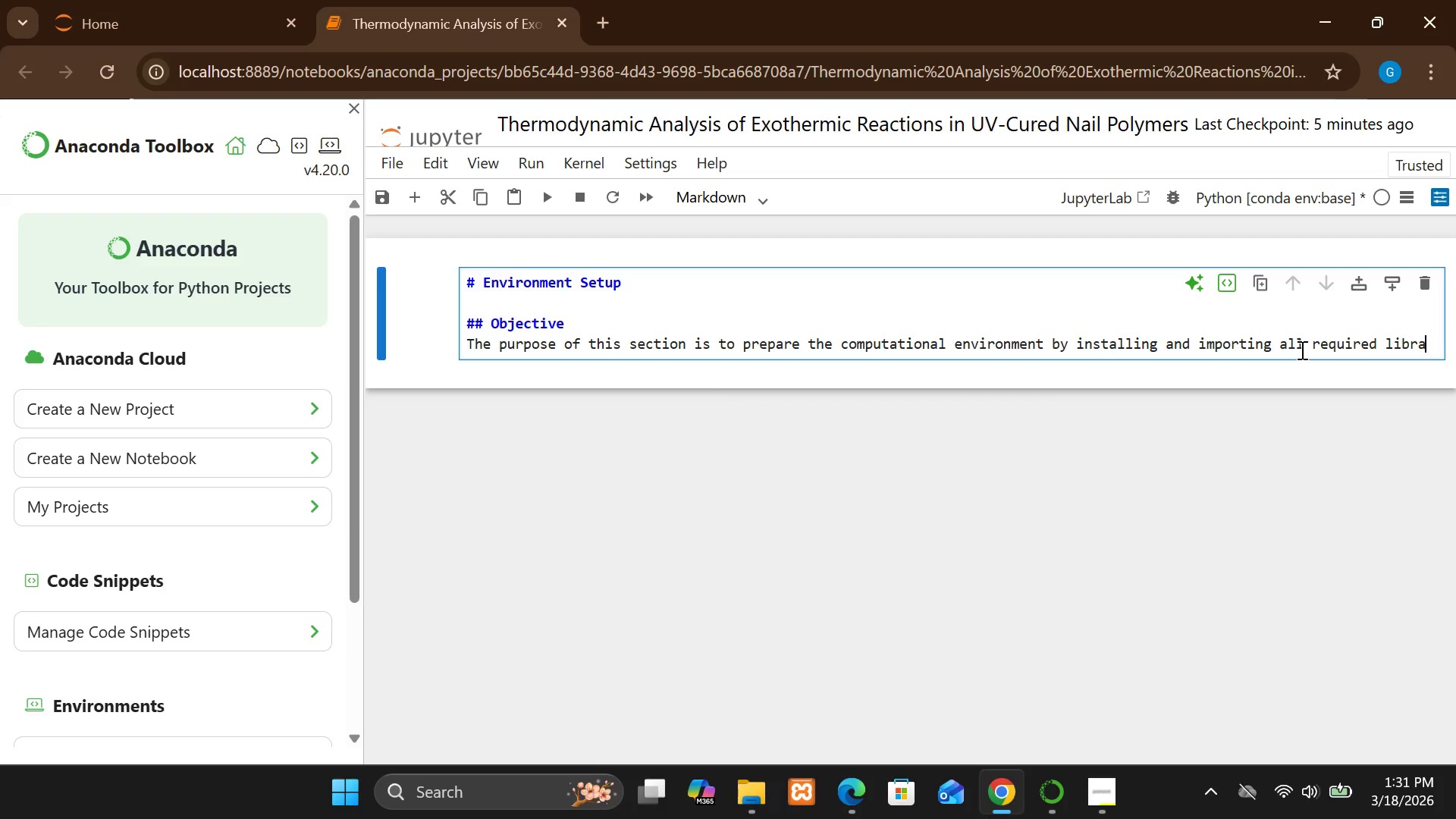 
type(riess)
key(Backspace)
type( )
 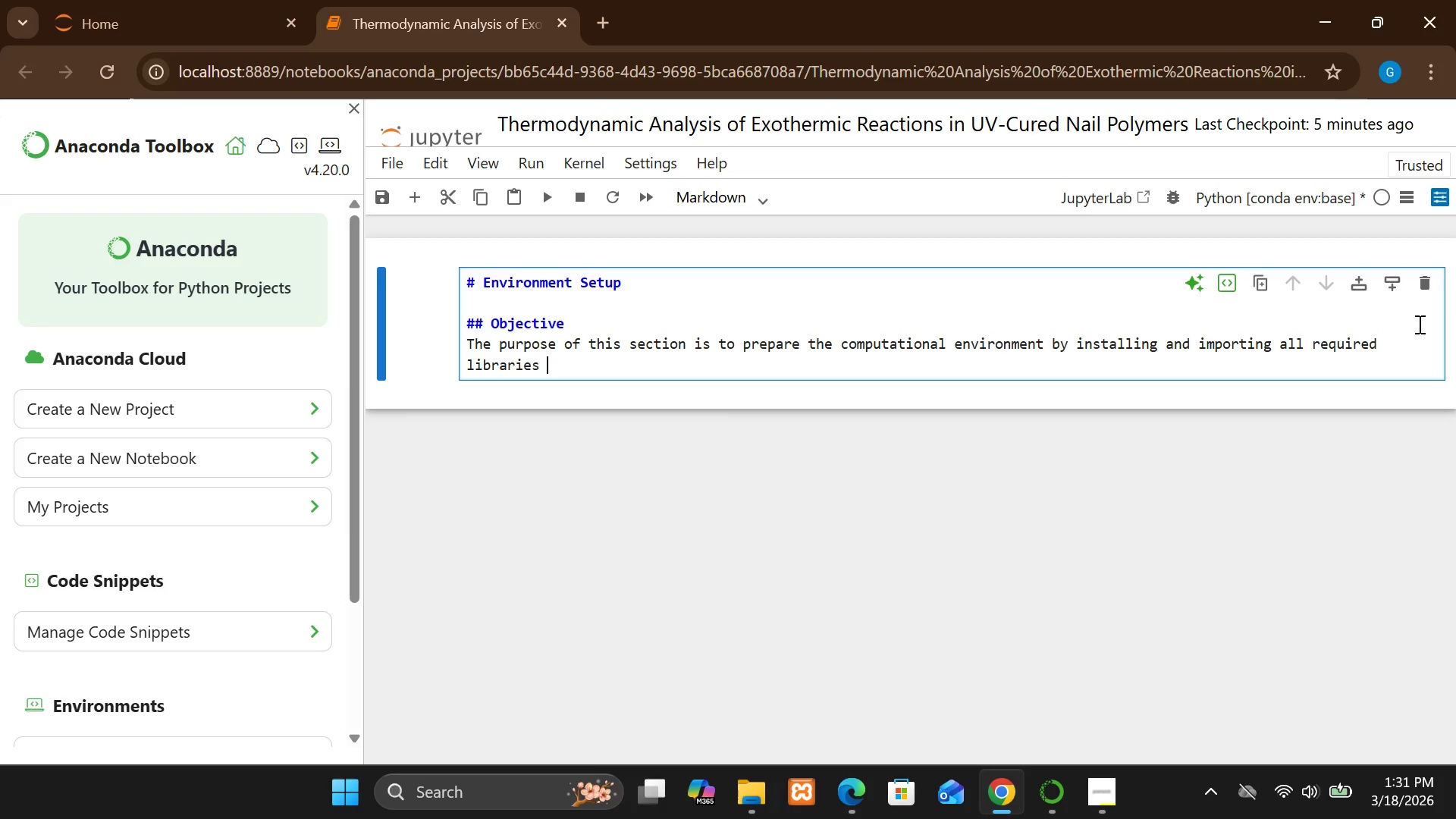 
wait(6.36)
 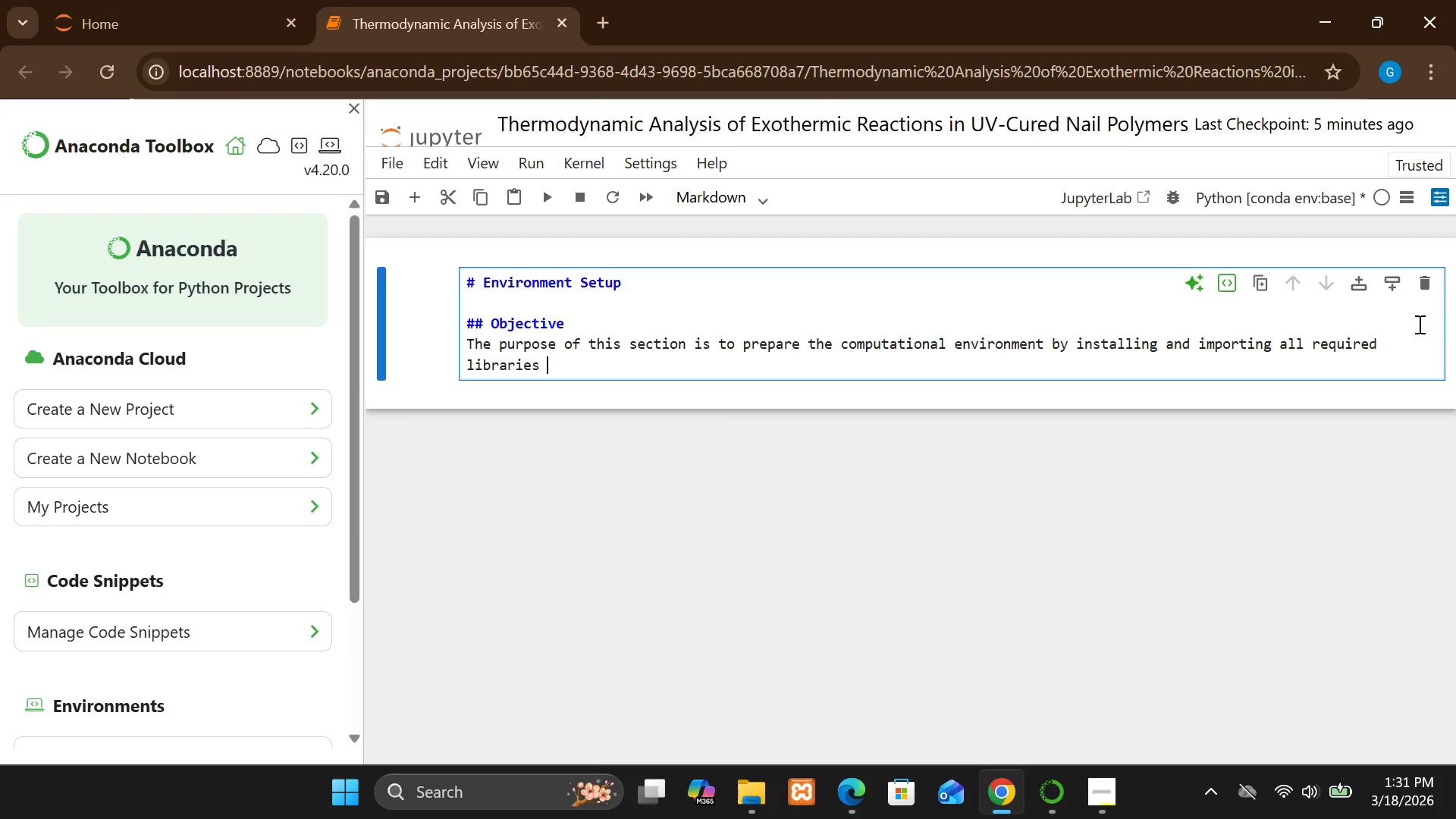 
type(for numerical)
 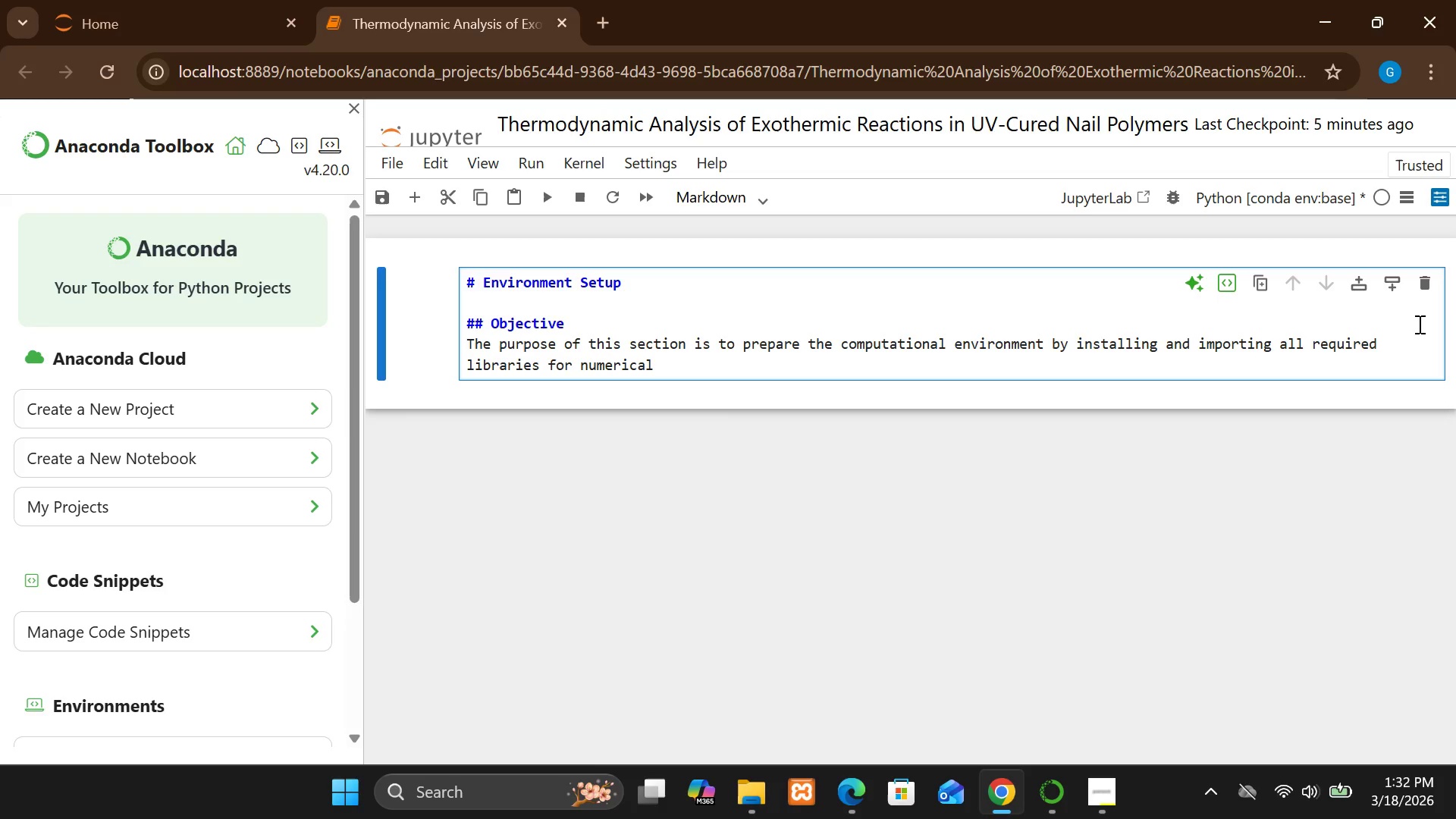 
type( modelin)
 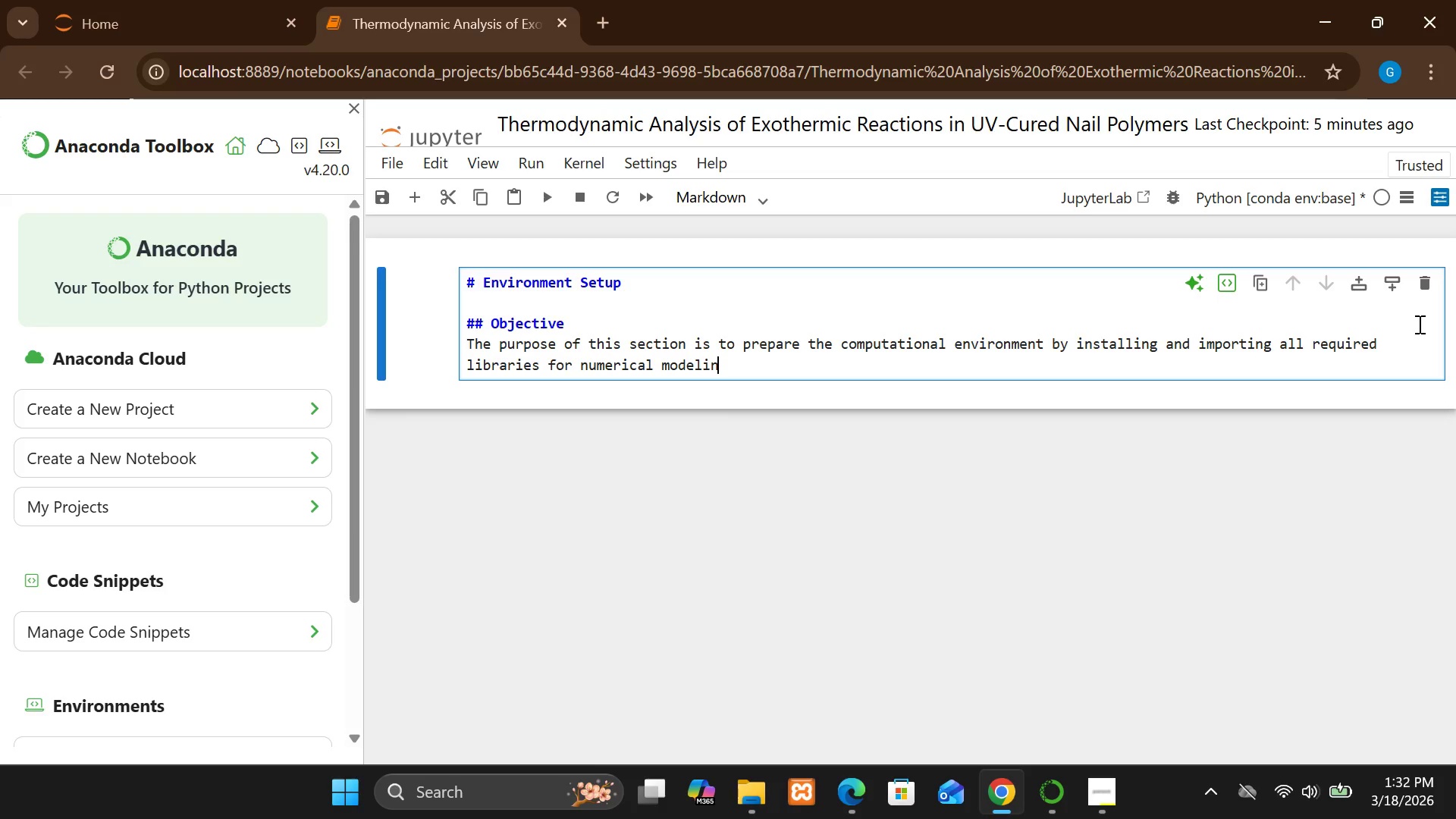 
wait(6.66)
 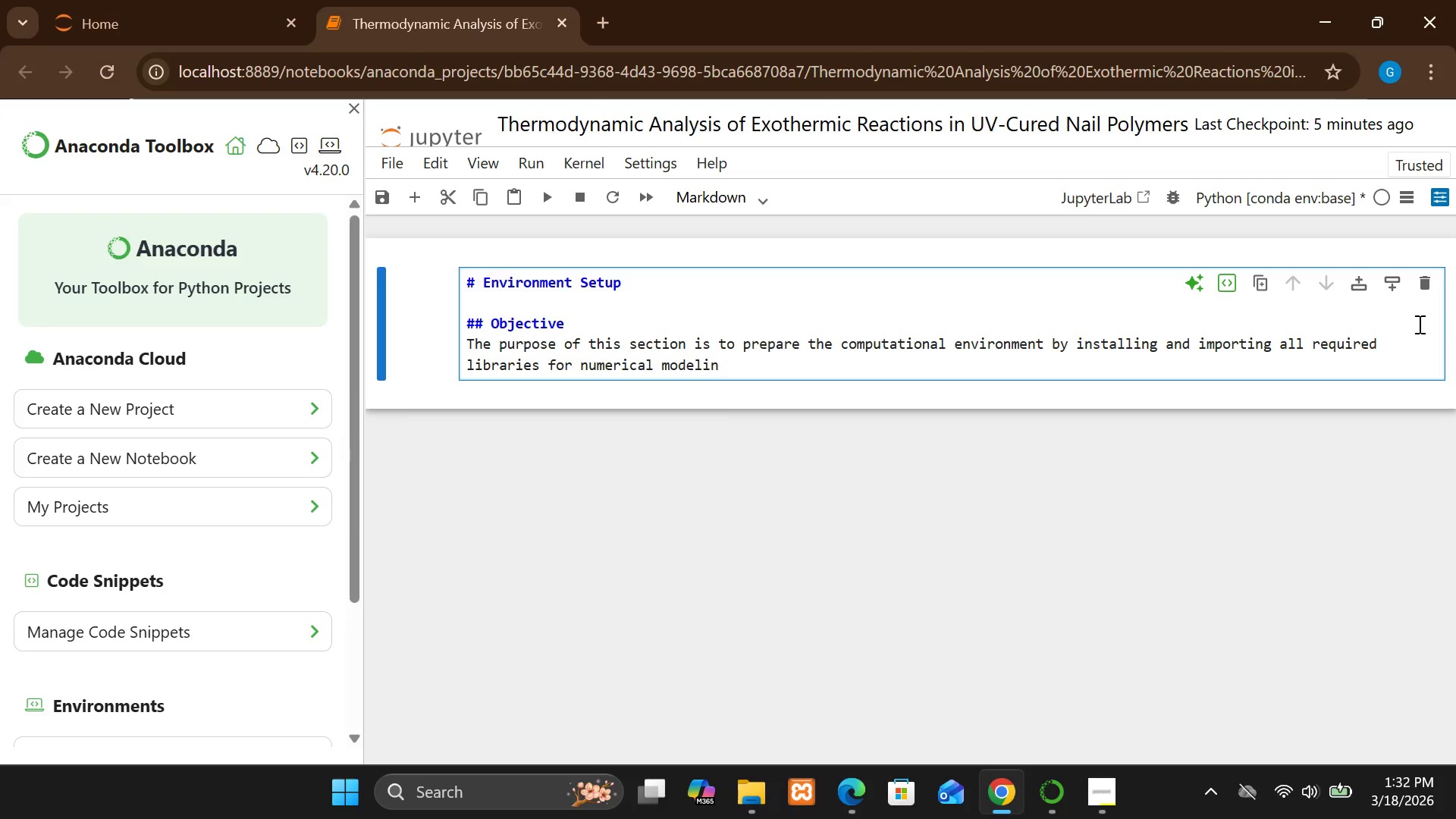 
type(g )
key(Backspace)
type(, data ana)
 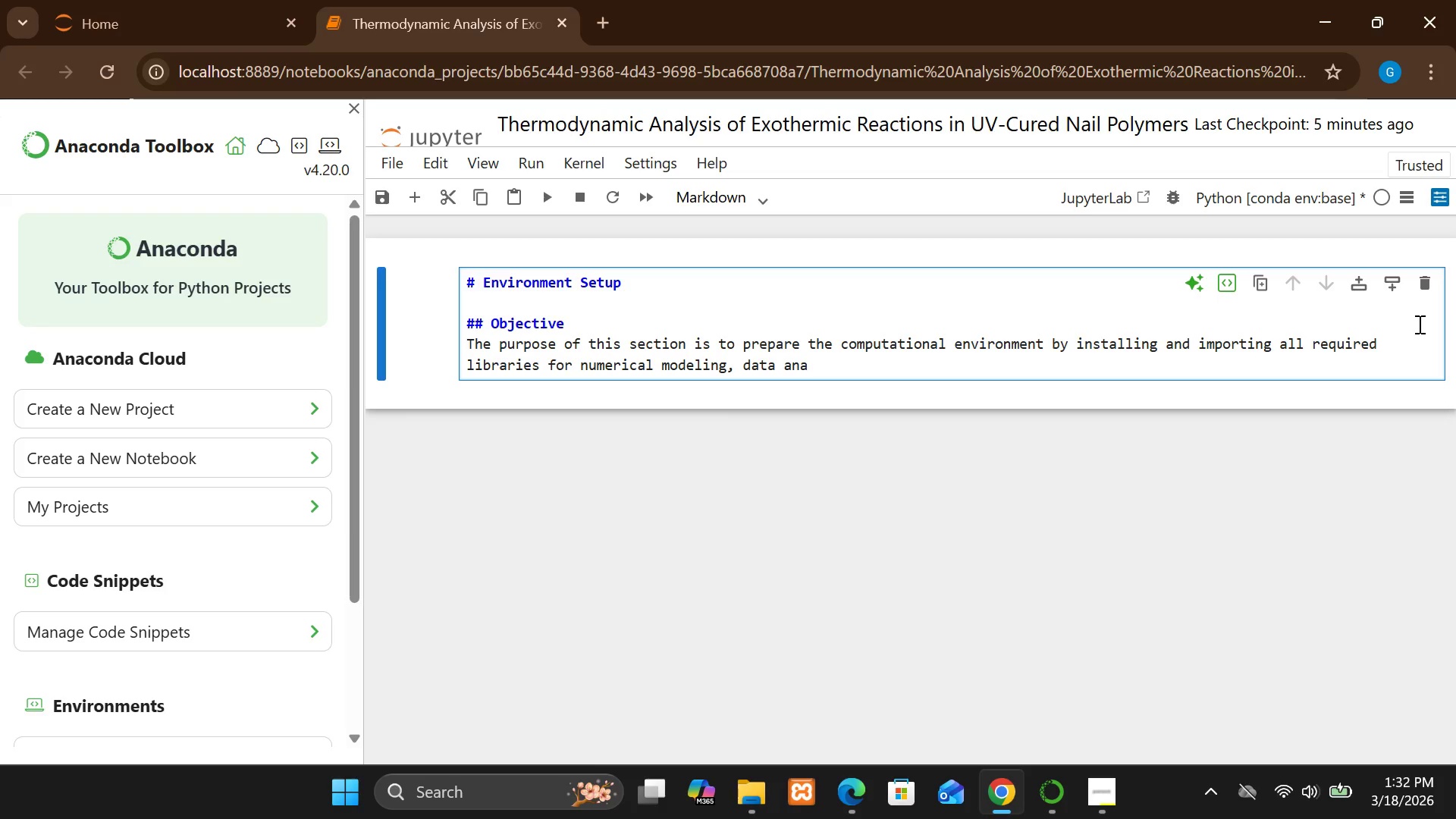 
wait(5.72)
 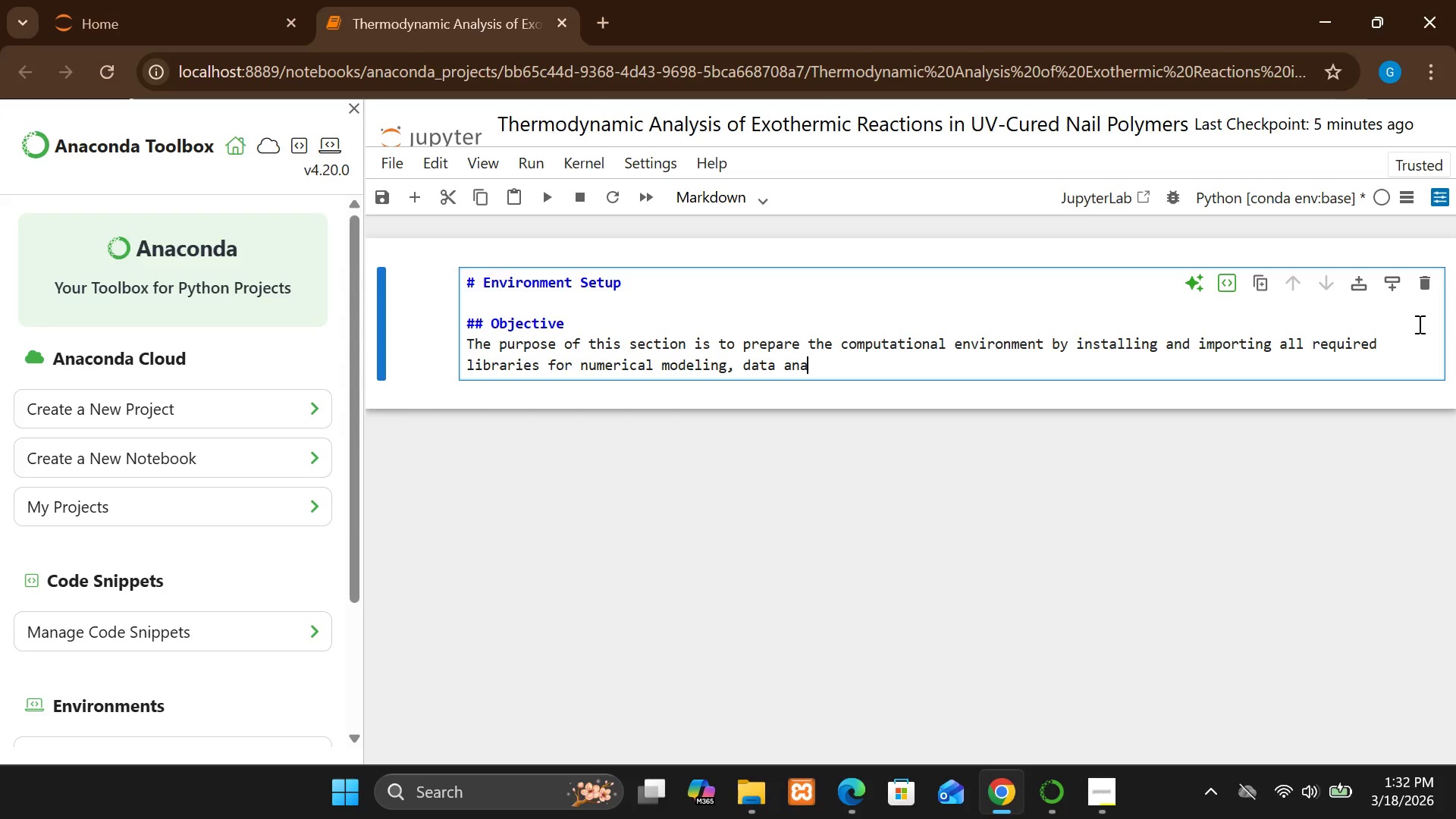 
type(lysis )
key(Backspace)
type(, and visualizattion)
key(Backspace)
key(Backspace)
key(Backspace)
key(Backspace)
type(ion.)
 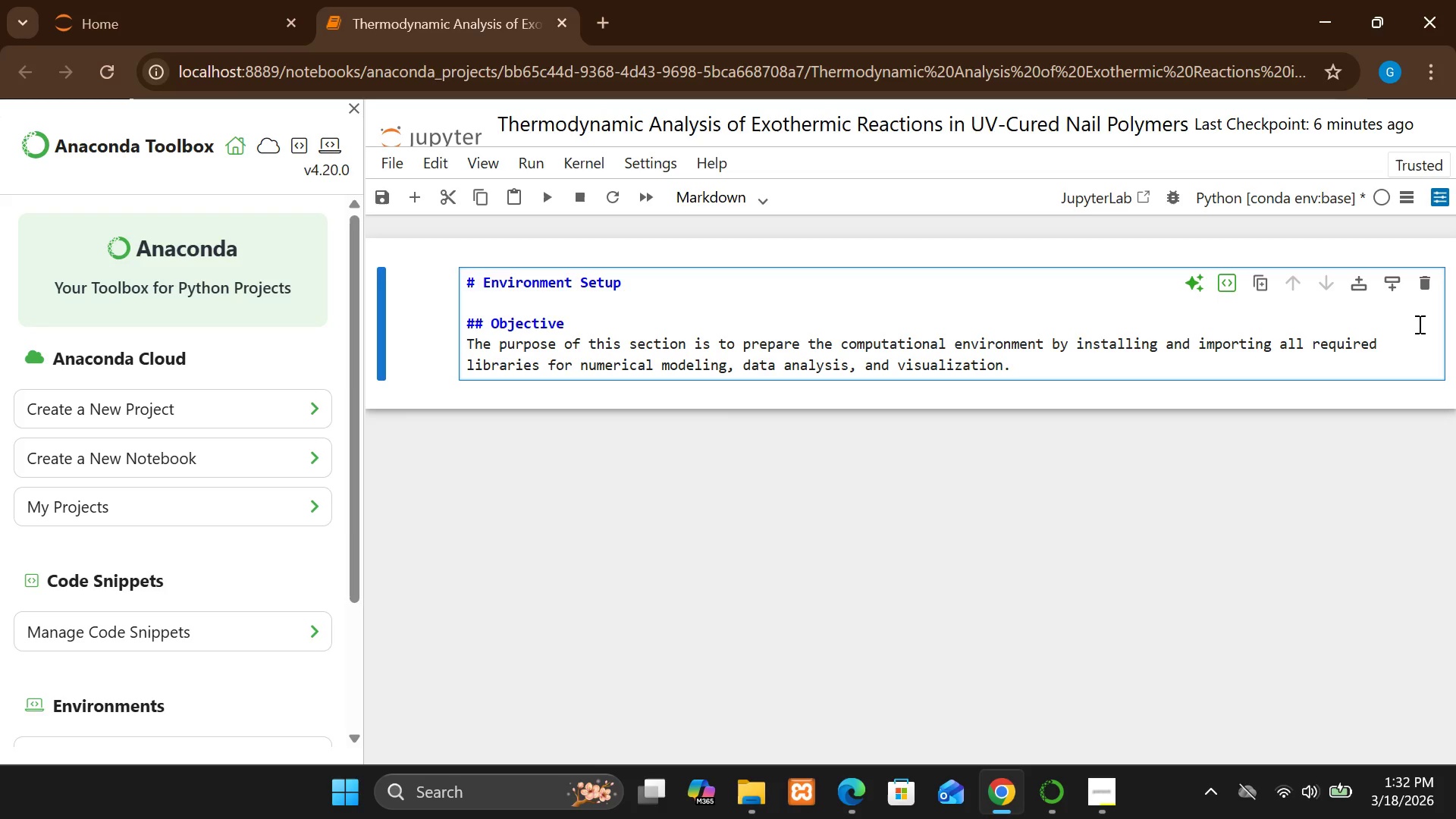 
key(Enter)
 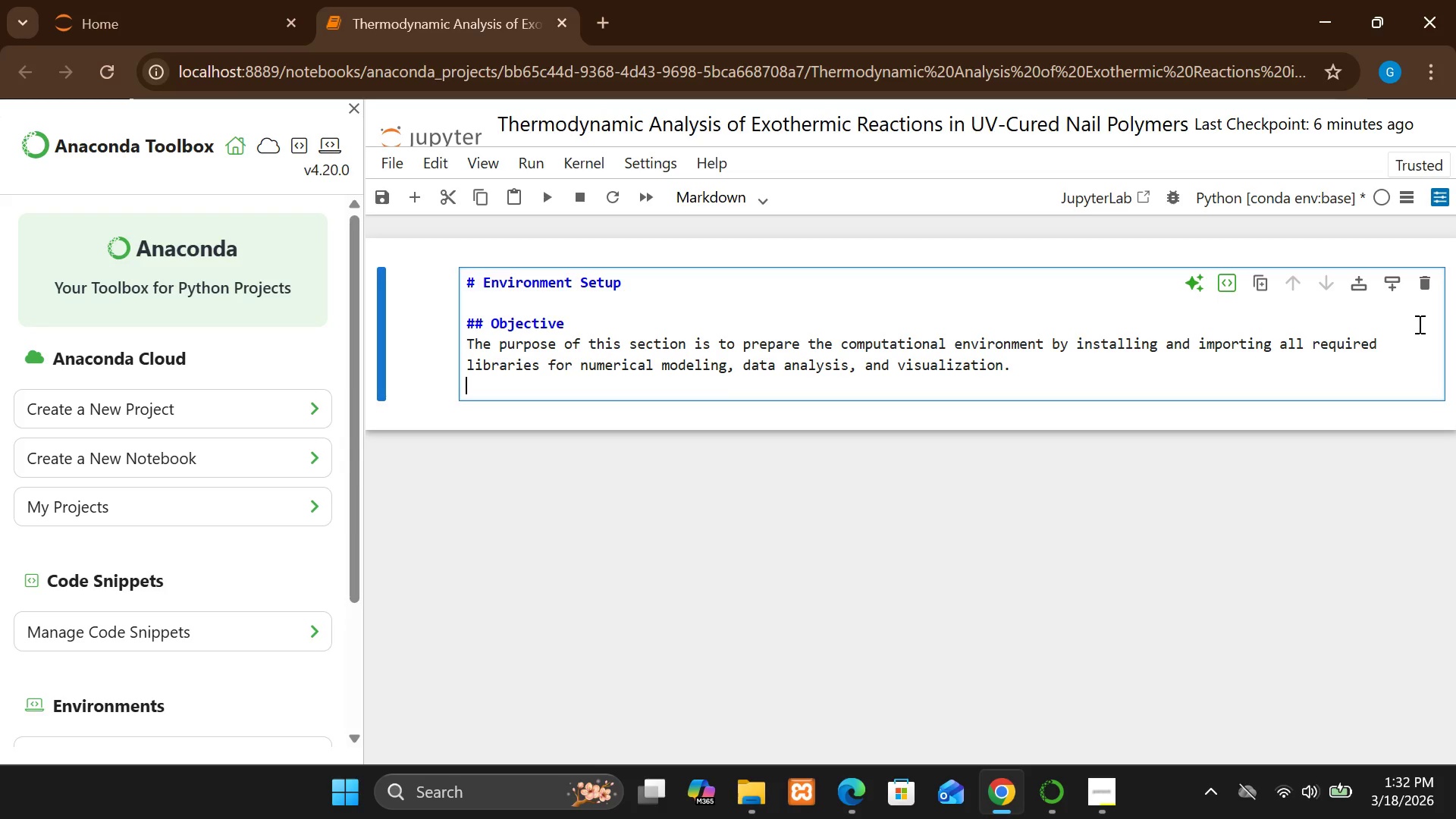 
key(Enter)
 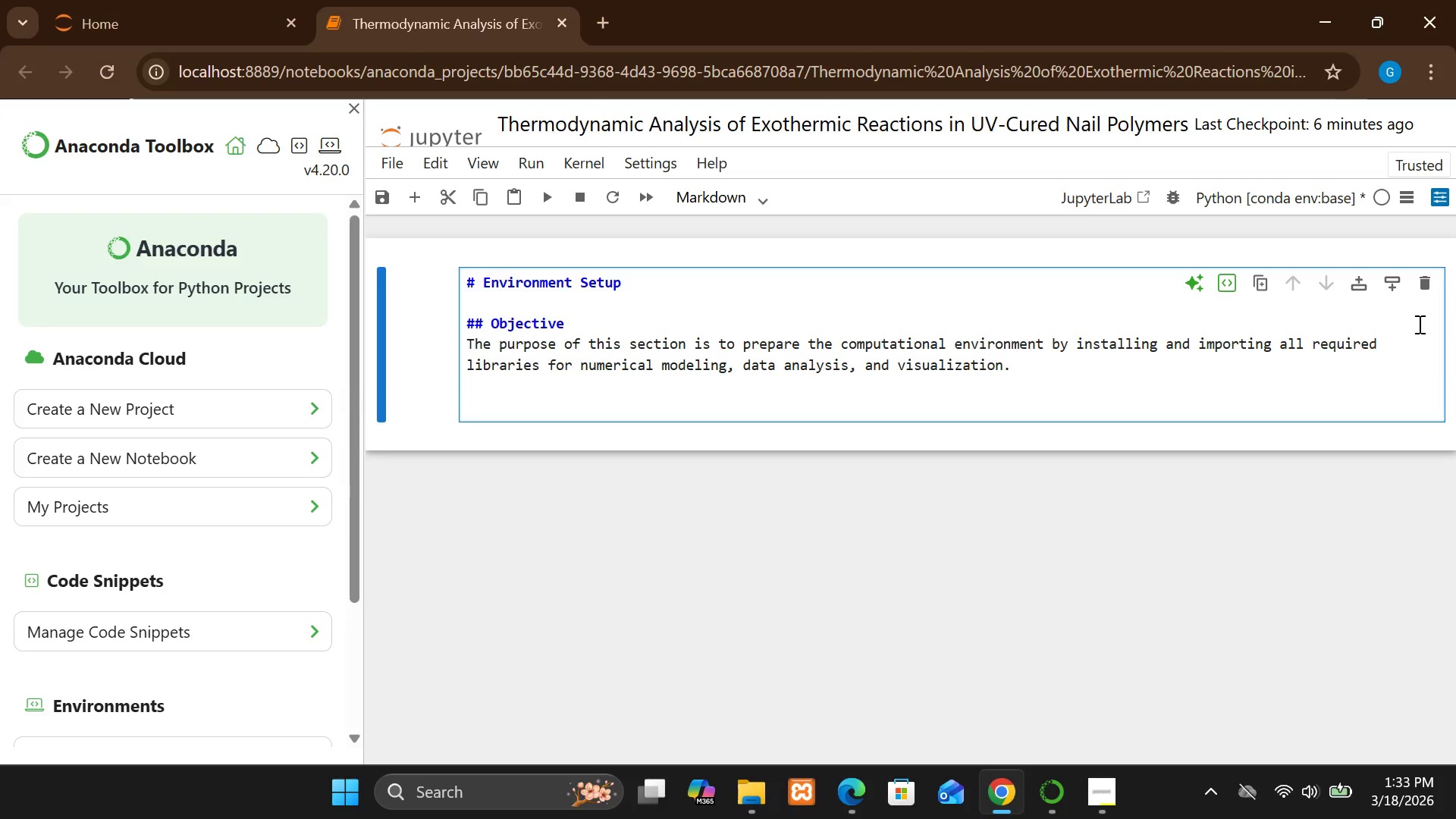 
type(## Libraries Overview)
 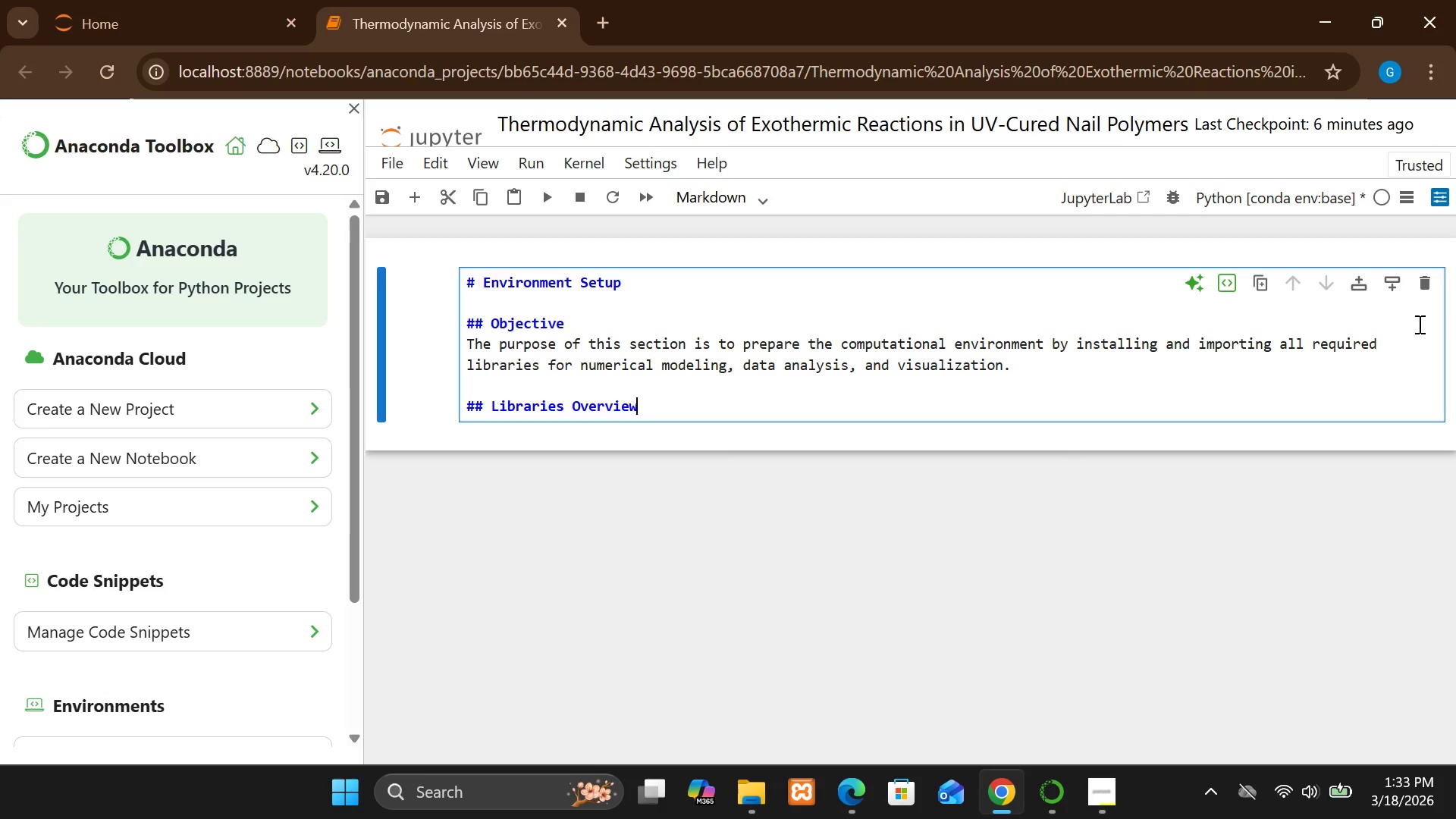 
wait(12.77)
 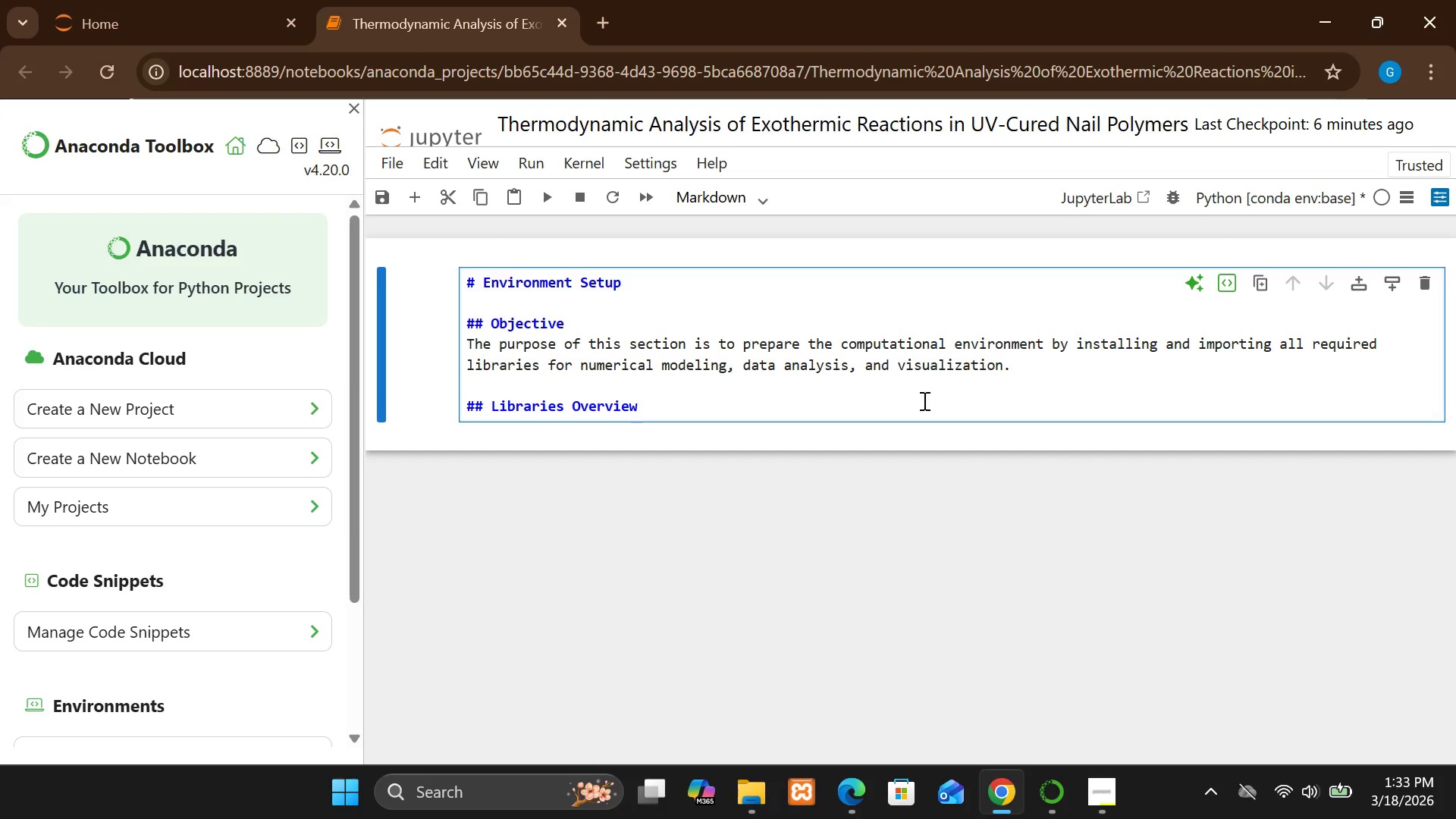 
key(Space)
 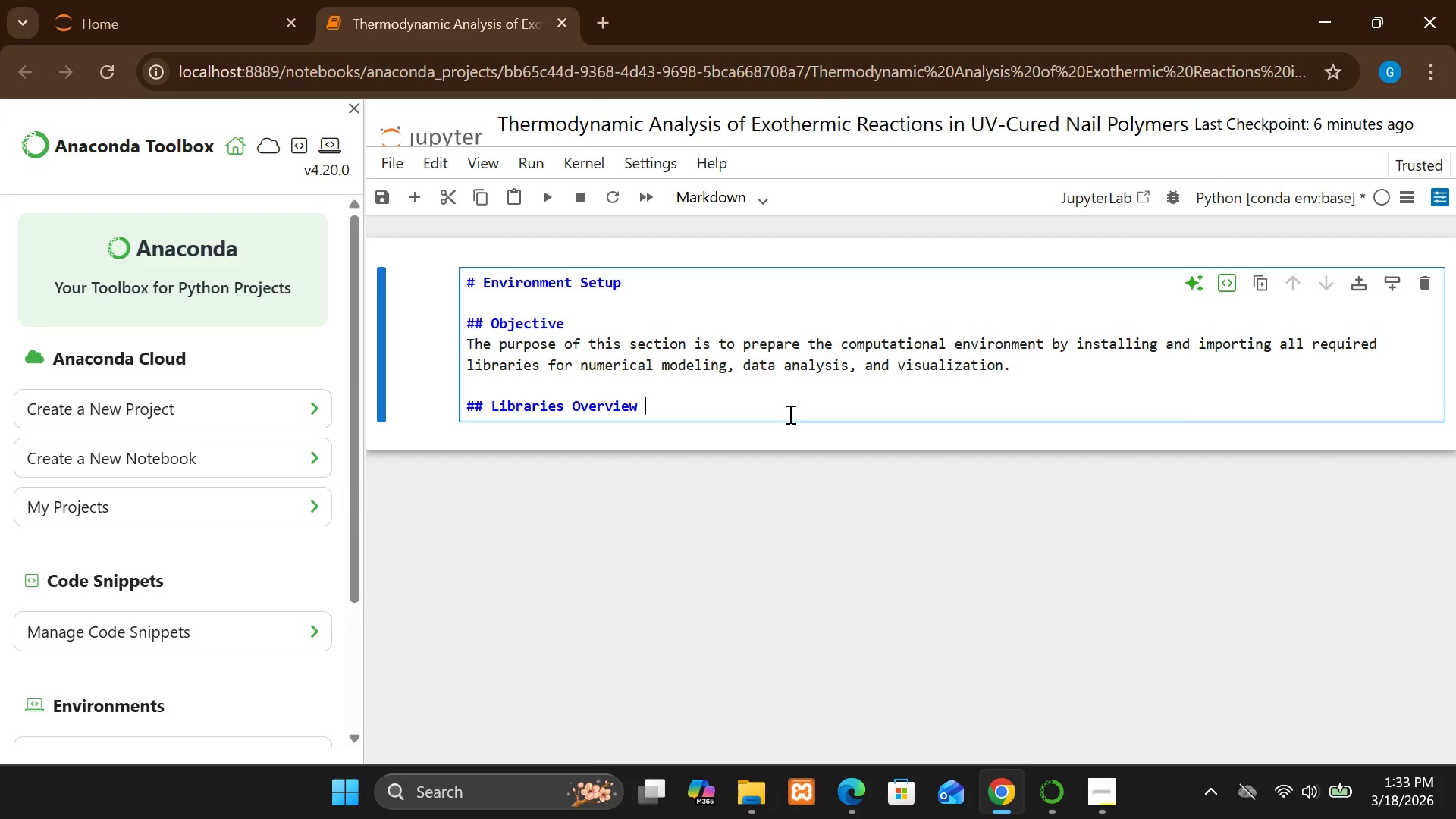 
key(Enter)
 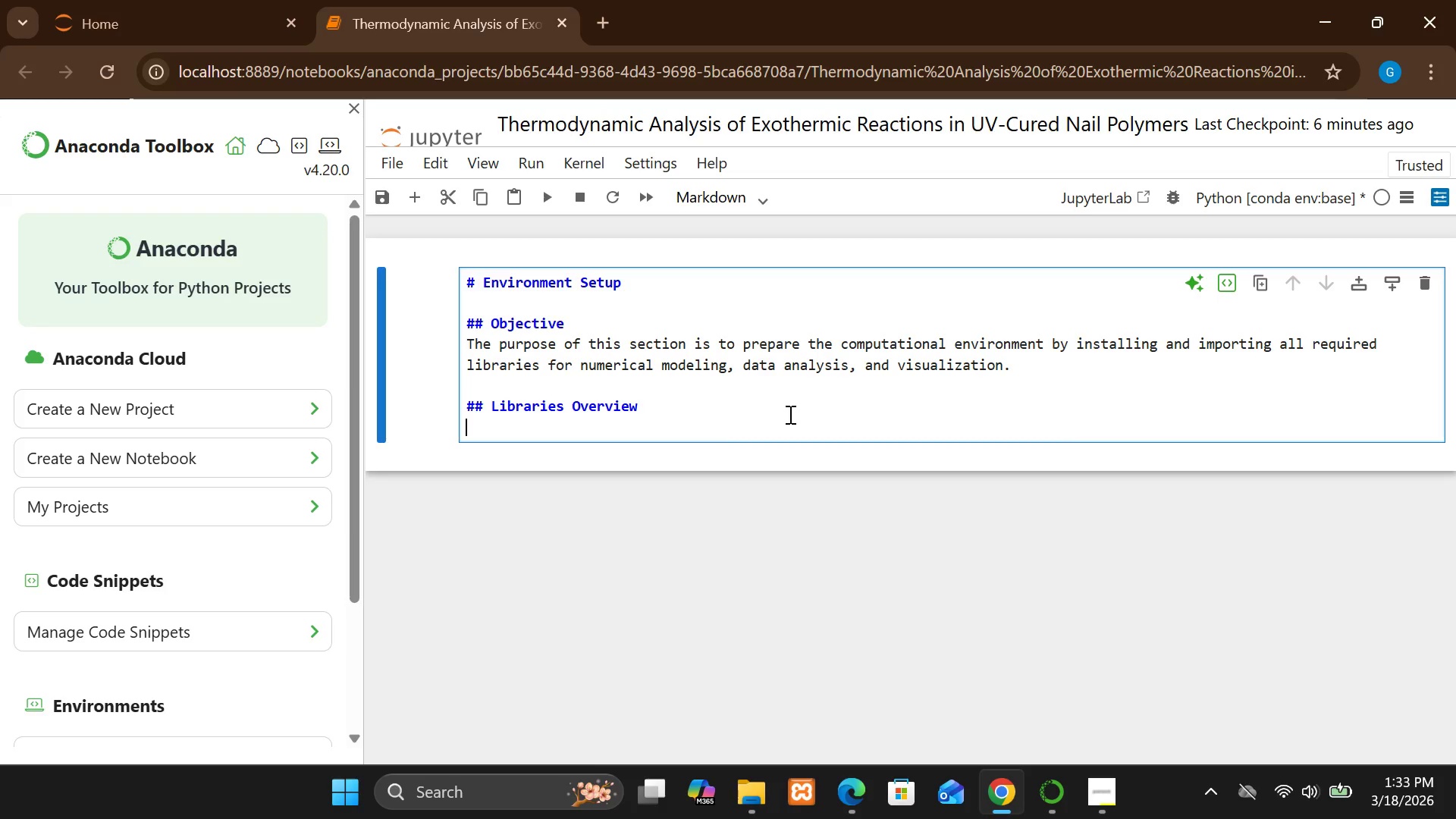 
key(Enter)
 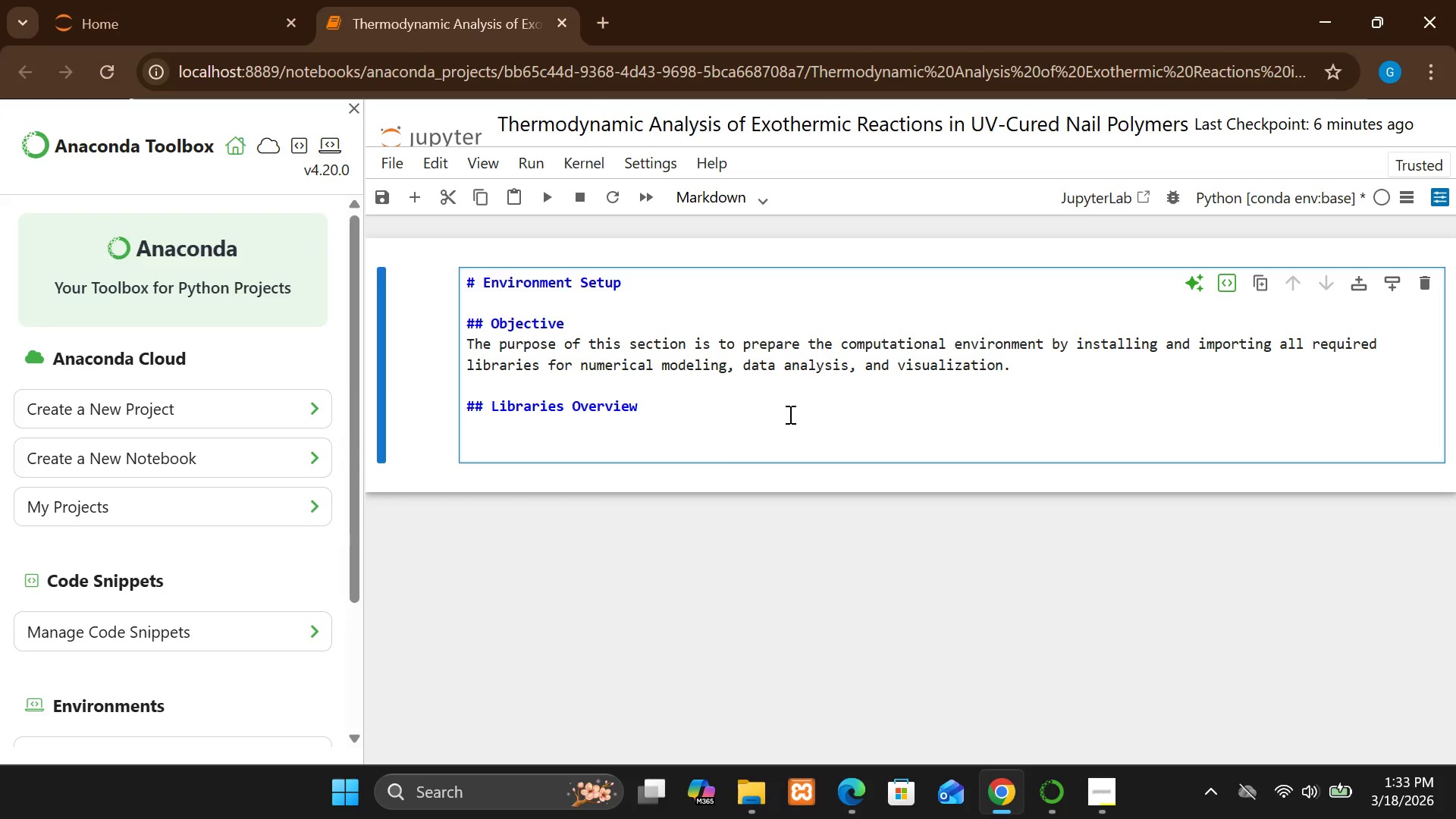 
type(### 1. b)
key(Backspace)
type(num)
key(Backspace)
key(Backspace)
key(Backspace)
key(Backspace)
type( Numpy)
key(Backspace)
key(Backspace)
type(Py)
 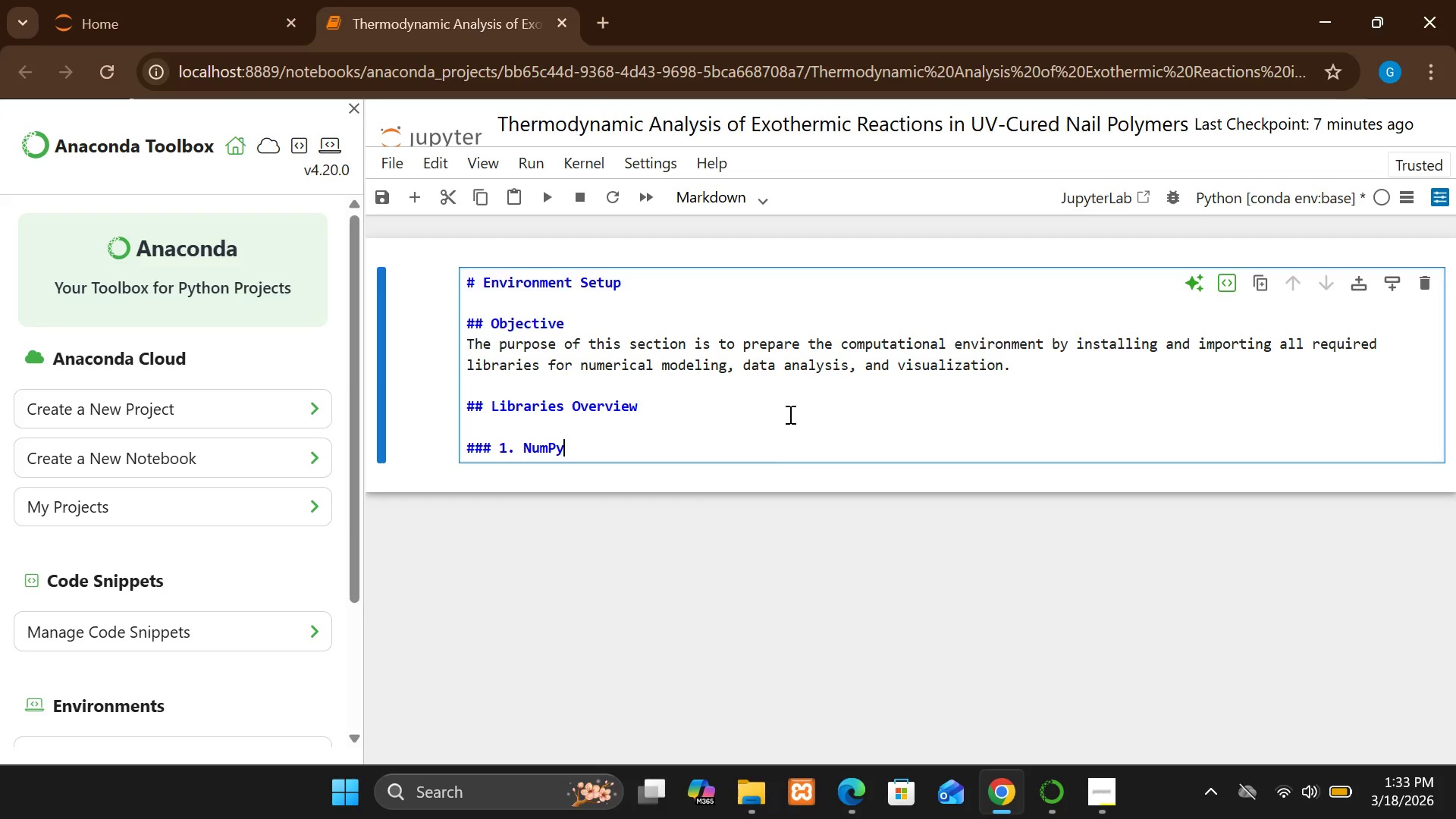 
key(Enter)
 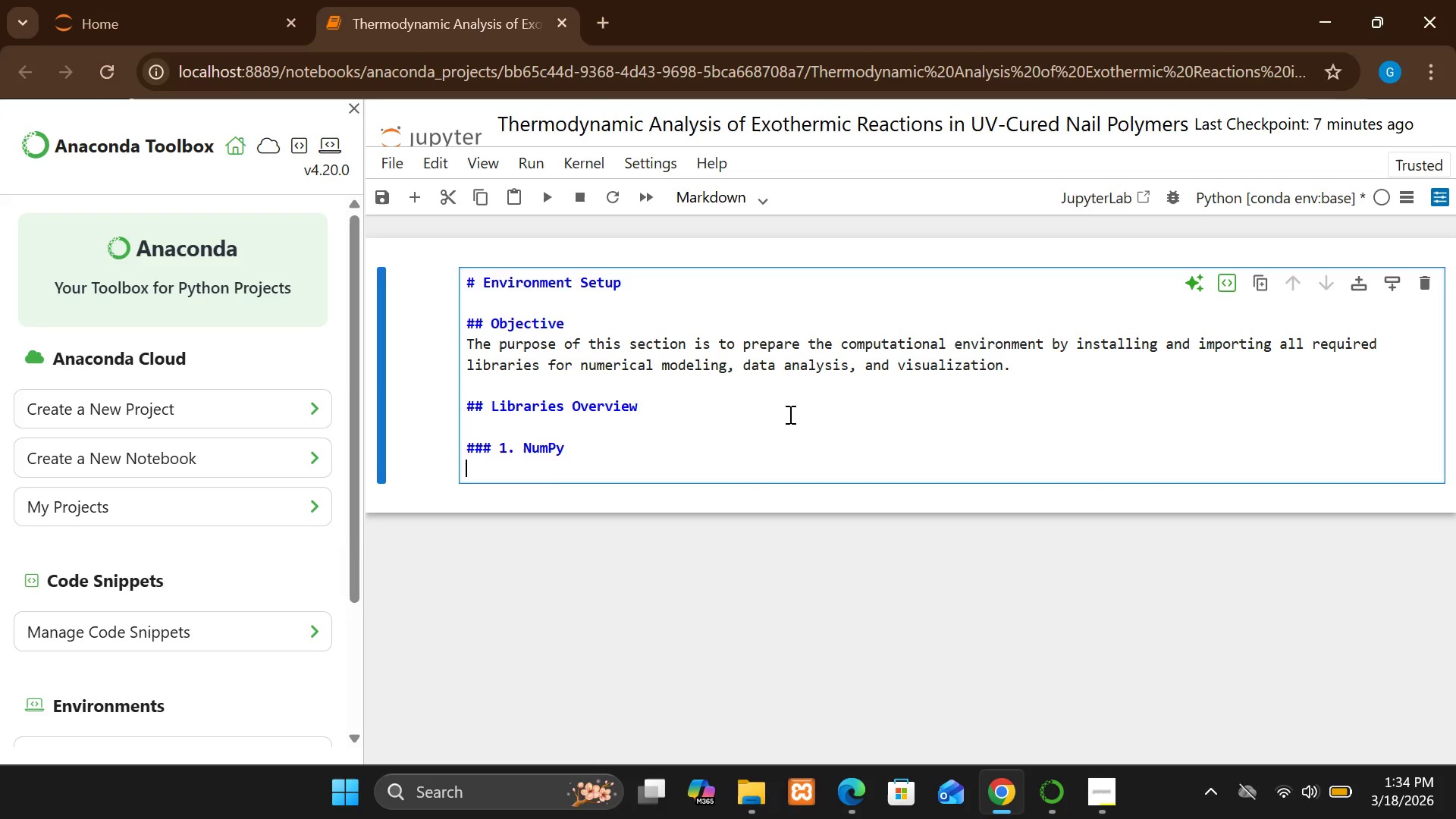 
type(Num)
 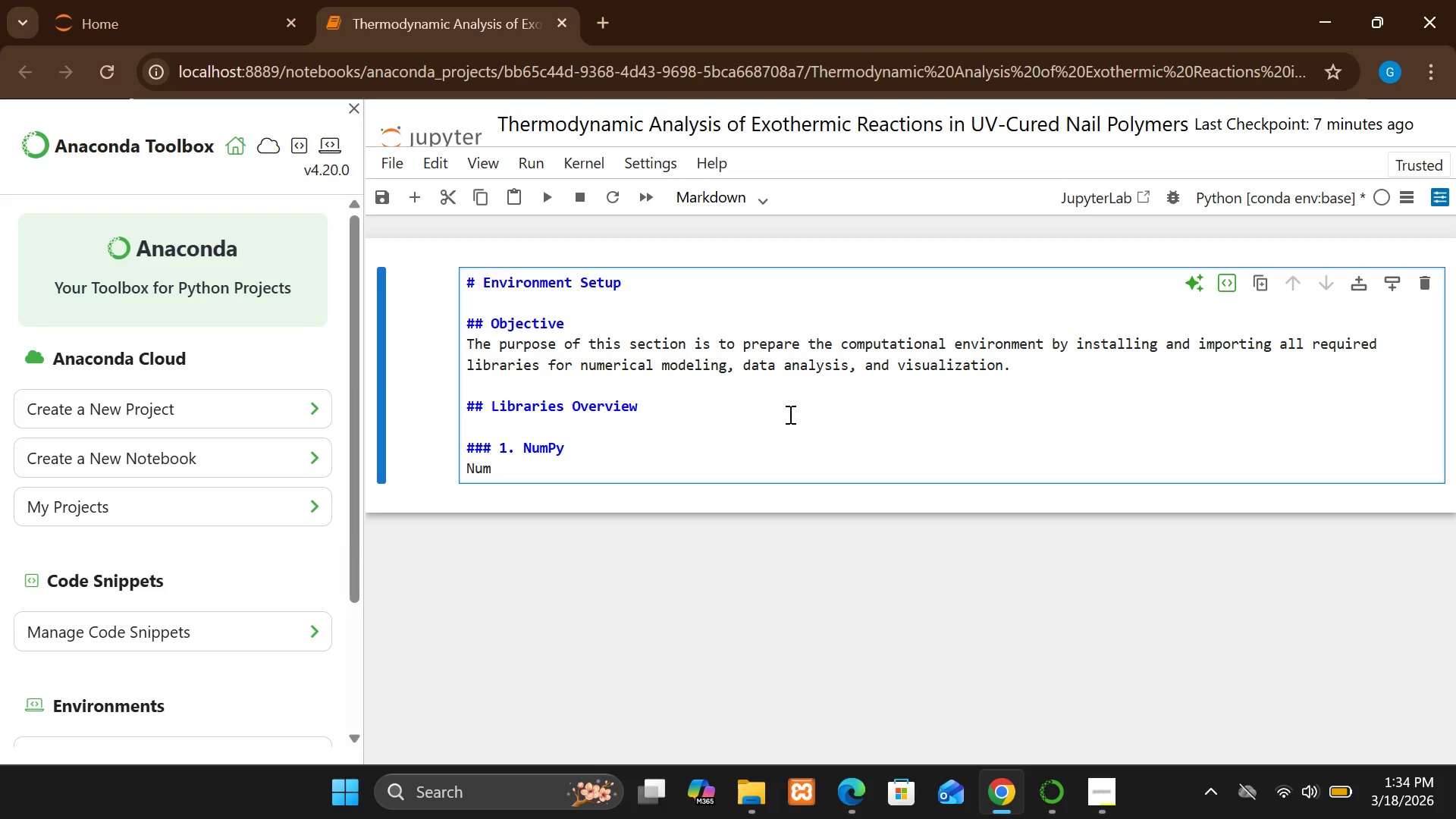 
type(Py is used for effient)
key(Backspace)
key(Backspace)
key(Backspace)
key(Backspace)
type(icient nu)
 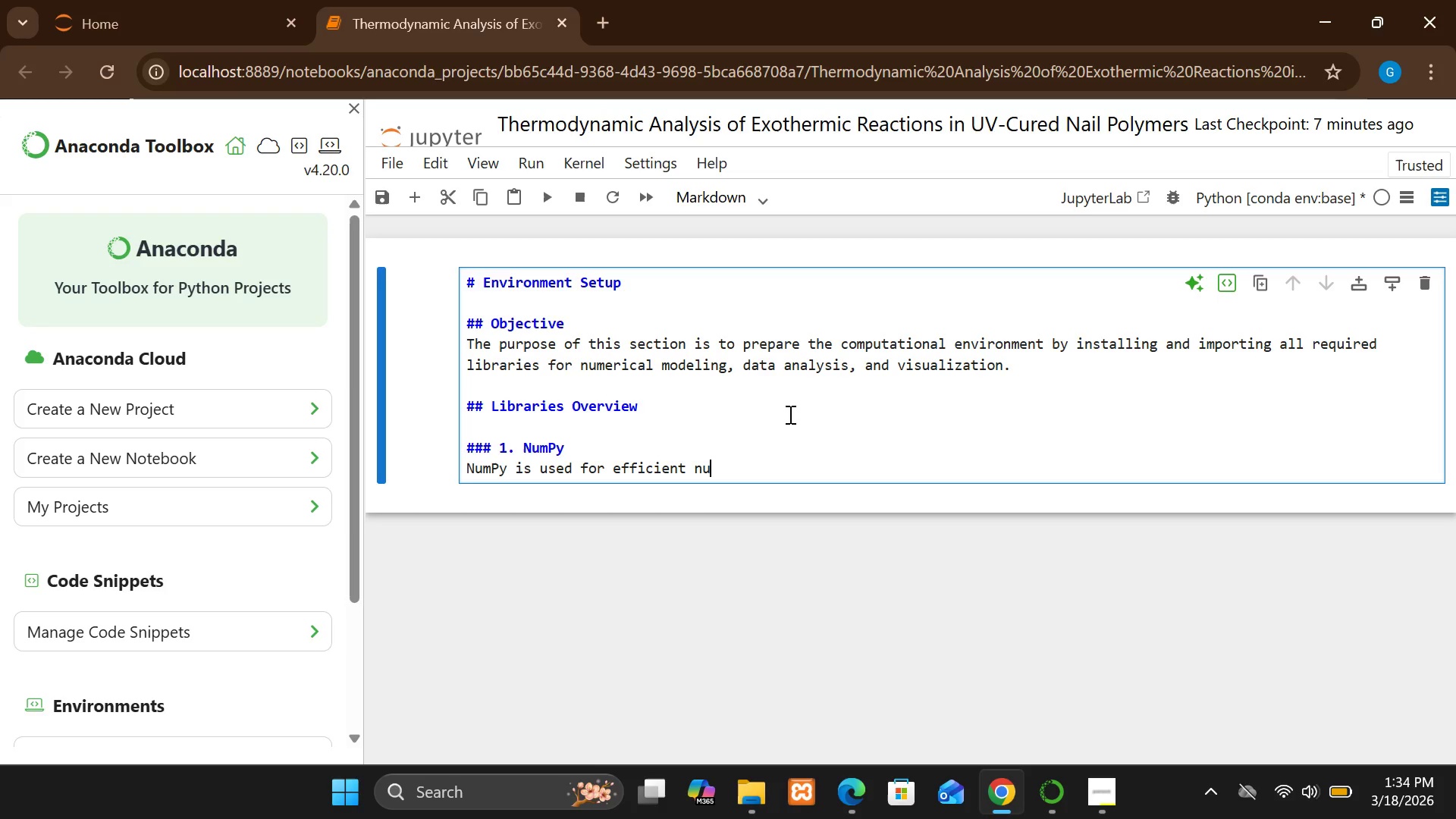 
type(merical)
 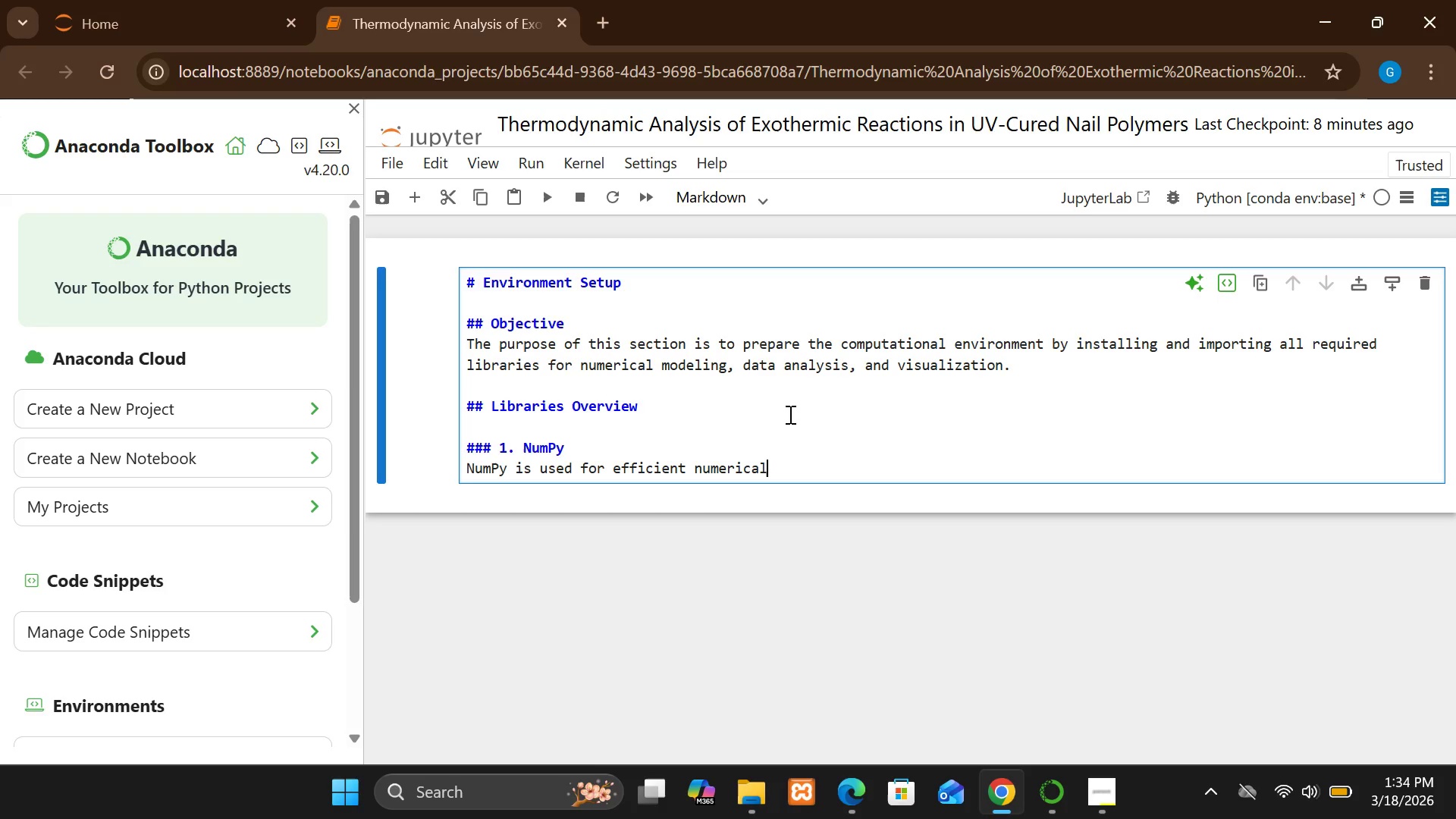 
key(Space)
 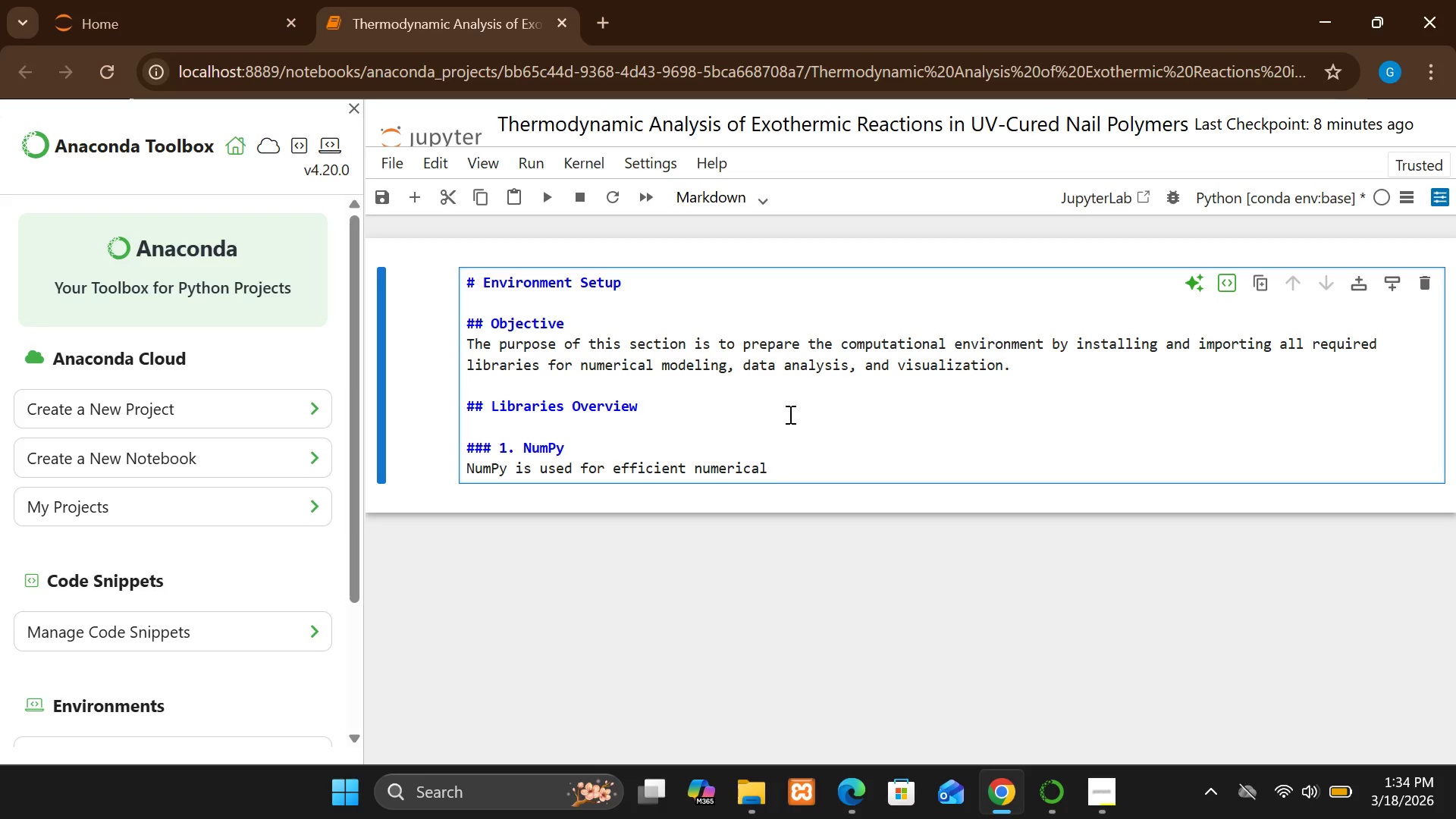 
type(com)
 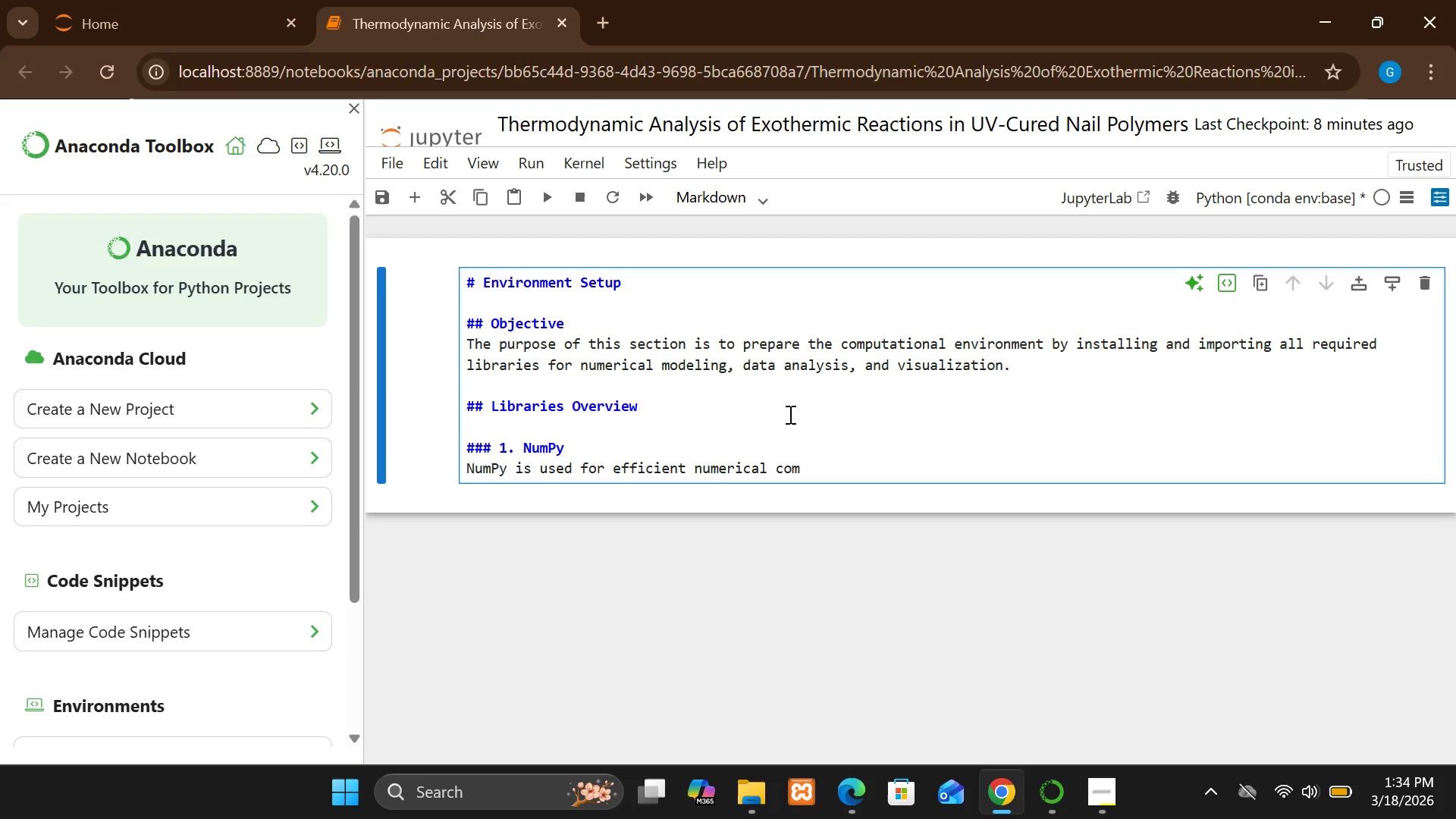 
type(putatiiion)
key(Backspace)
key(Backspace)
key(Backspace)
key(Backspace)
type(on)
 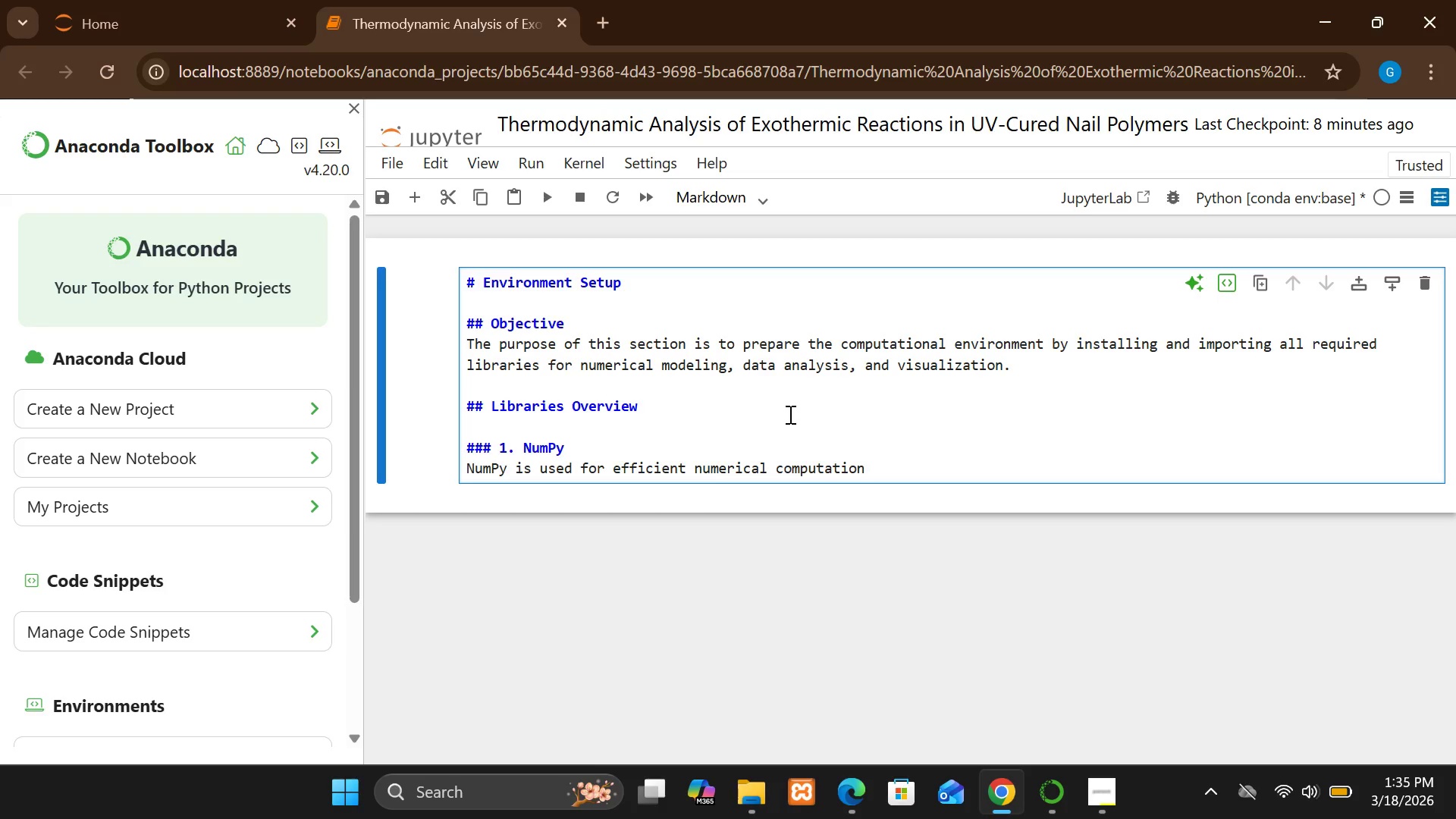 
key(Space)
 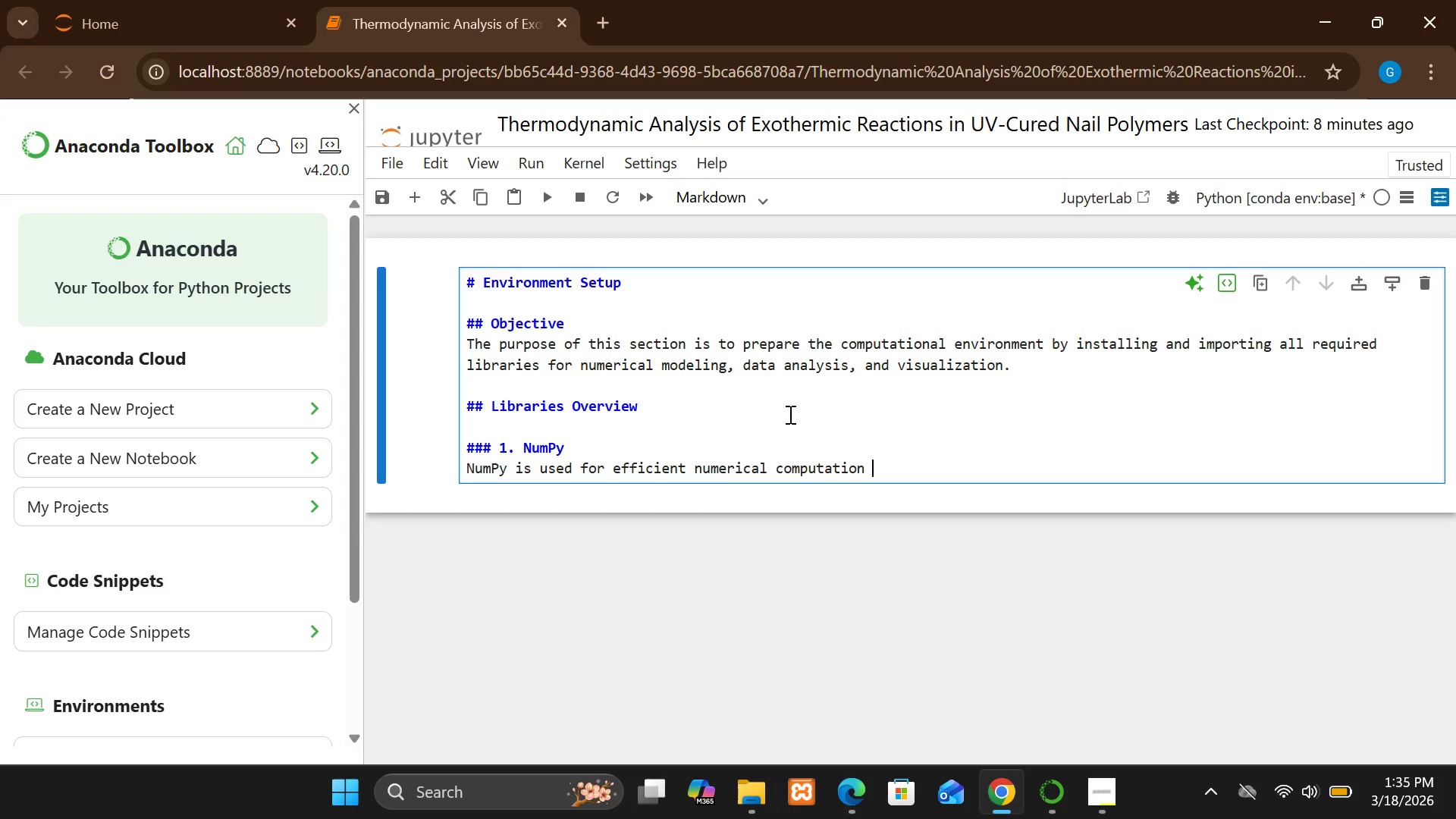 
wait(6.91)
 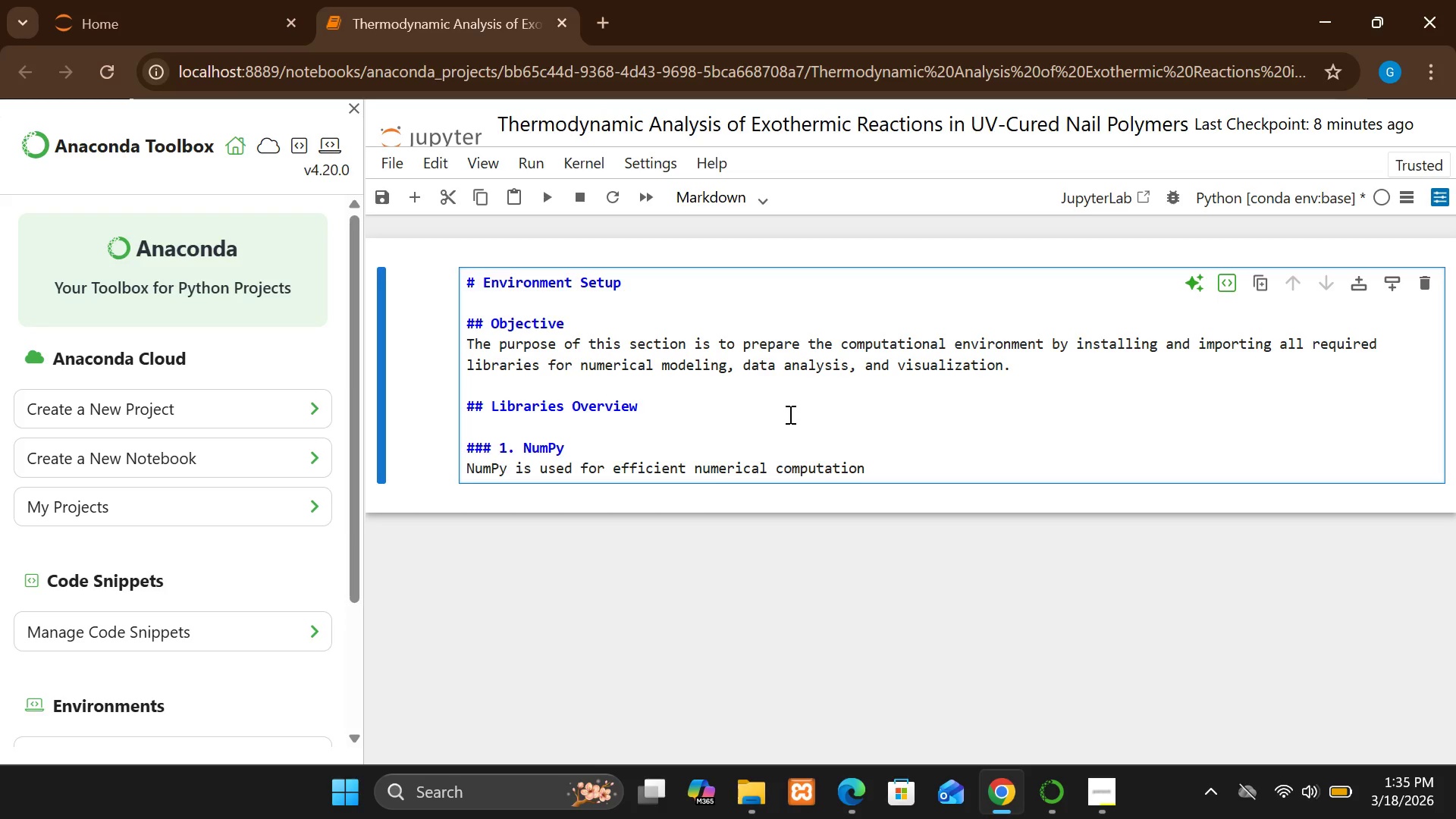 
key(Backspace)
type(s )
key(Backspace)
type(, especially for:)
key(Backspace)
key(Backspace)
key(Backspace)
type(r:)
 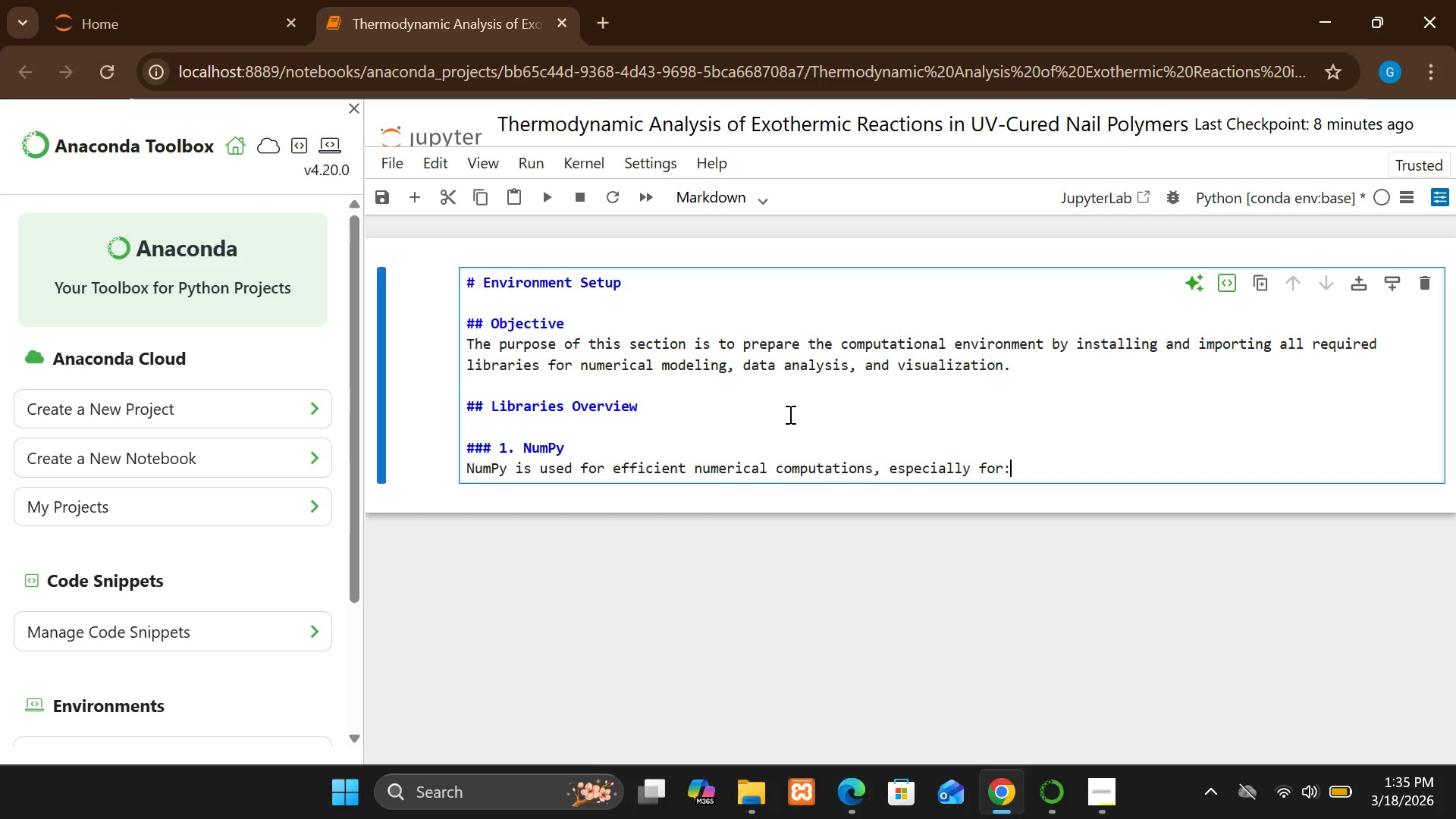 
wait(29.55)
 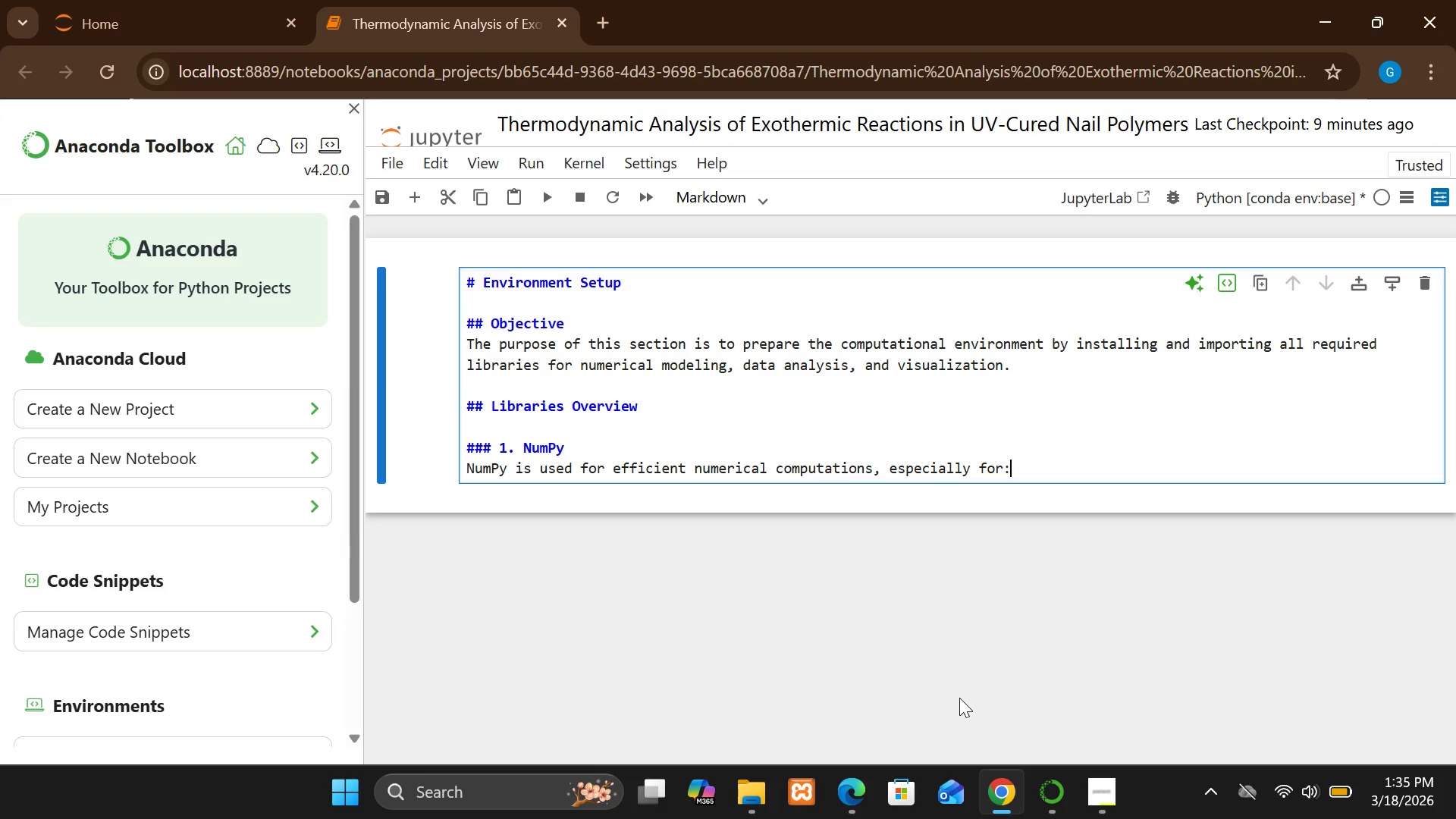 
key(Enter)
 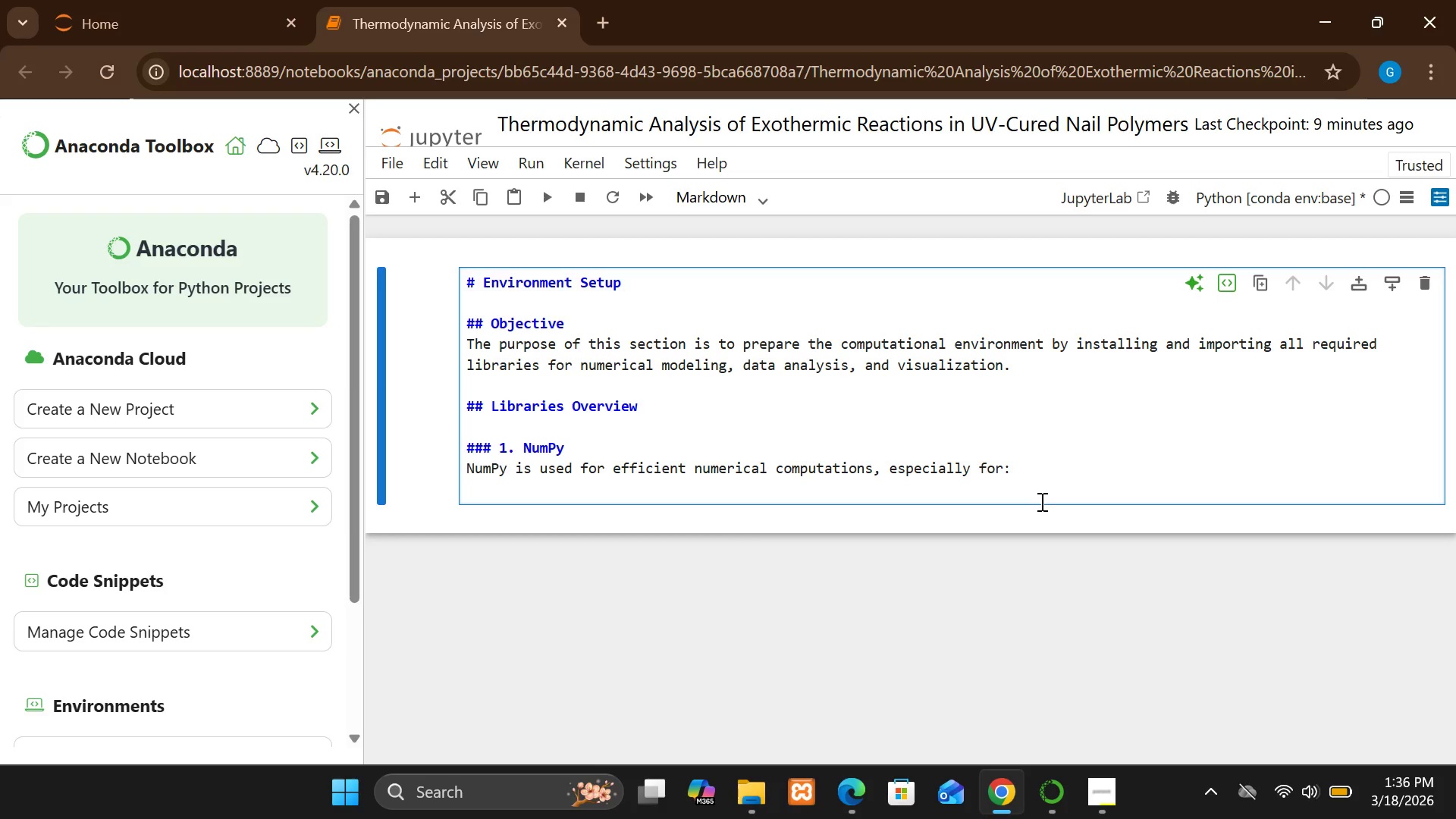 
key(Shift+Minus)
 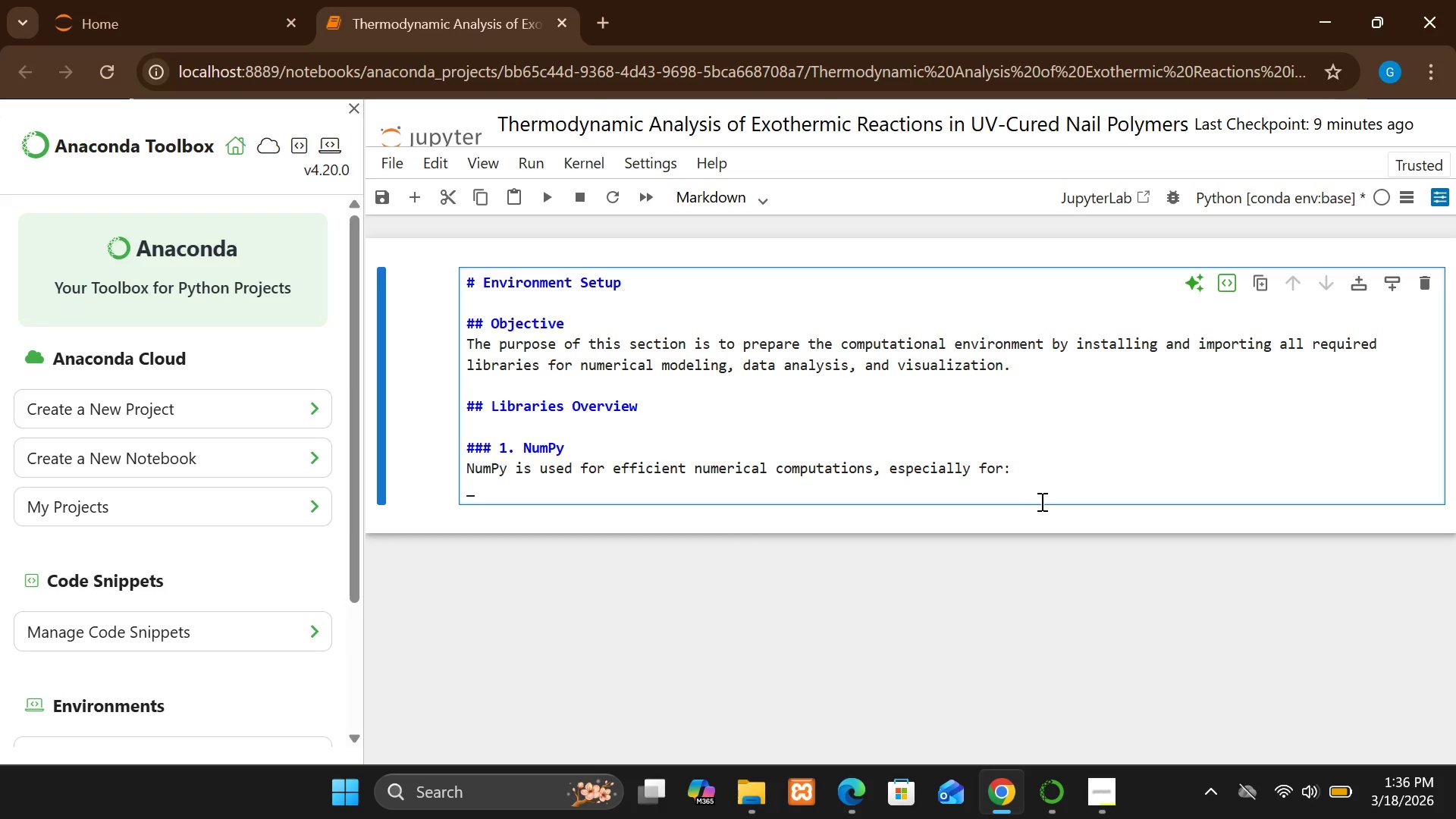 
key(Backspace)
 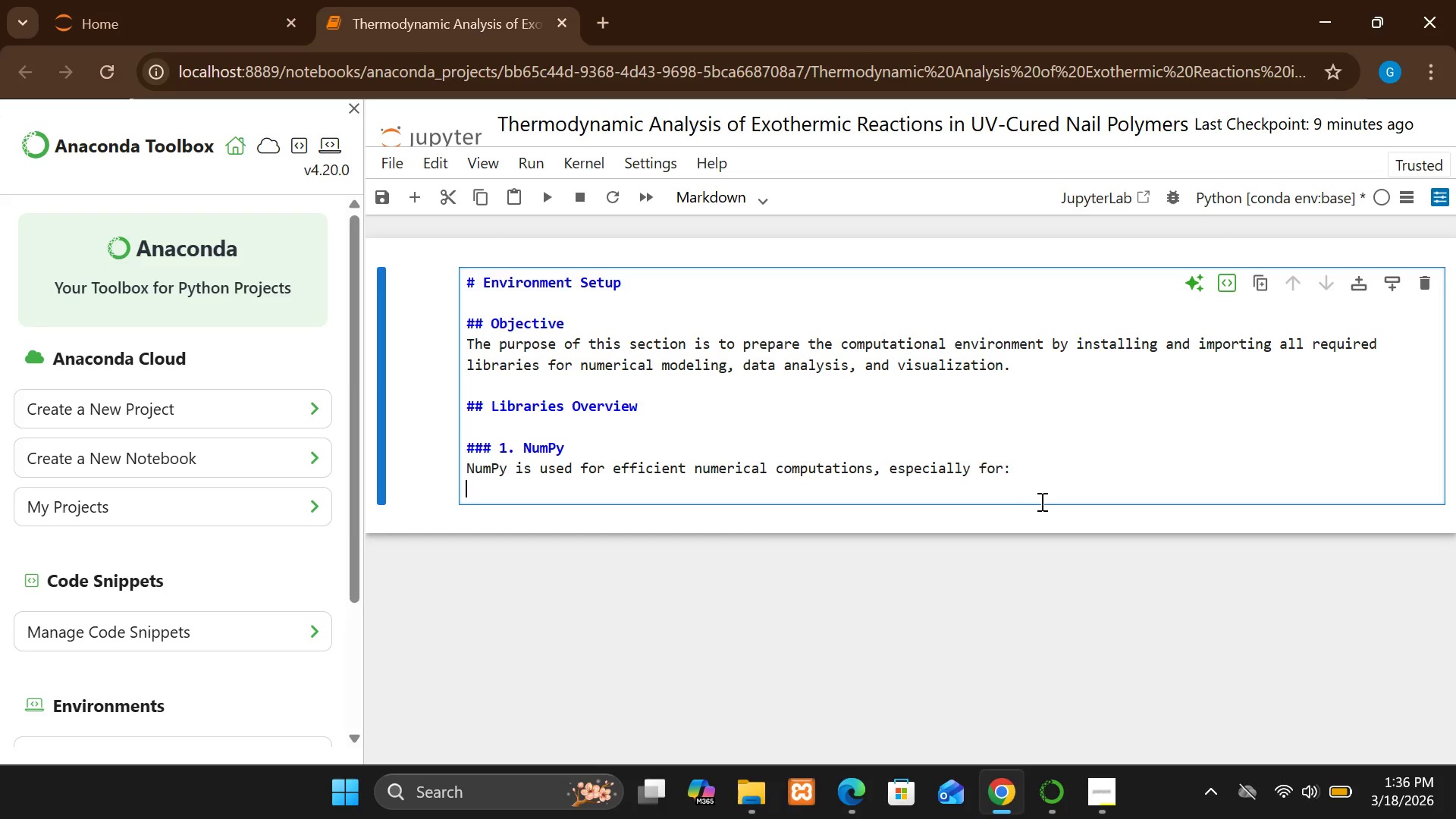 
key(Minus)
 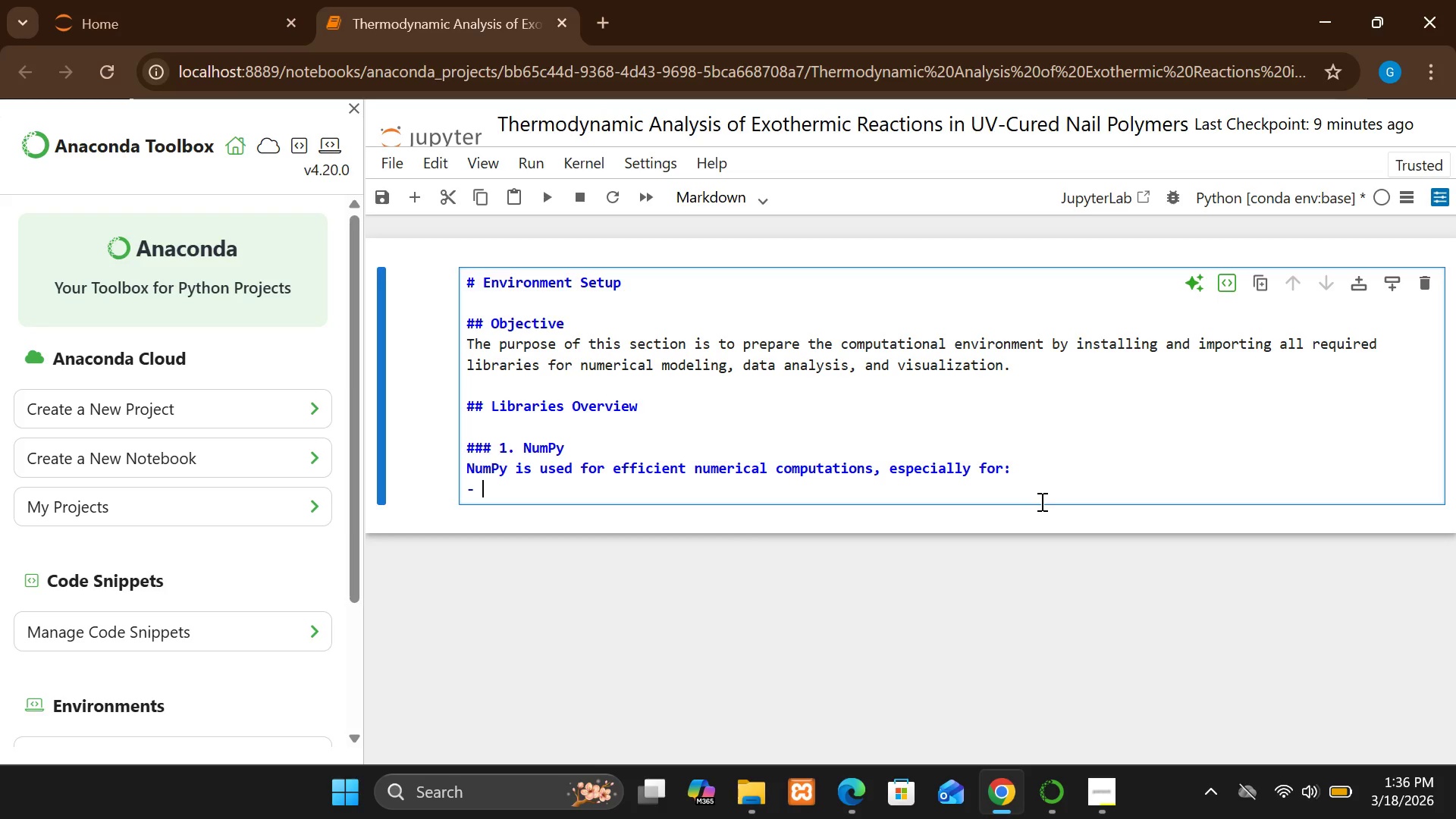 
key(Space)
 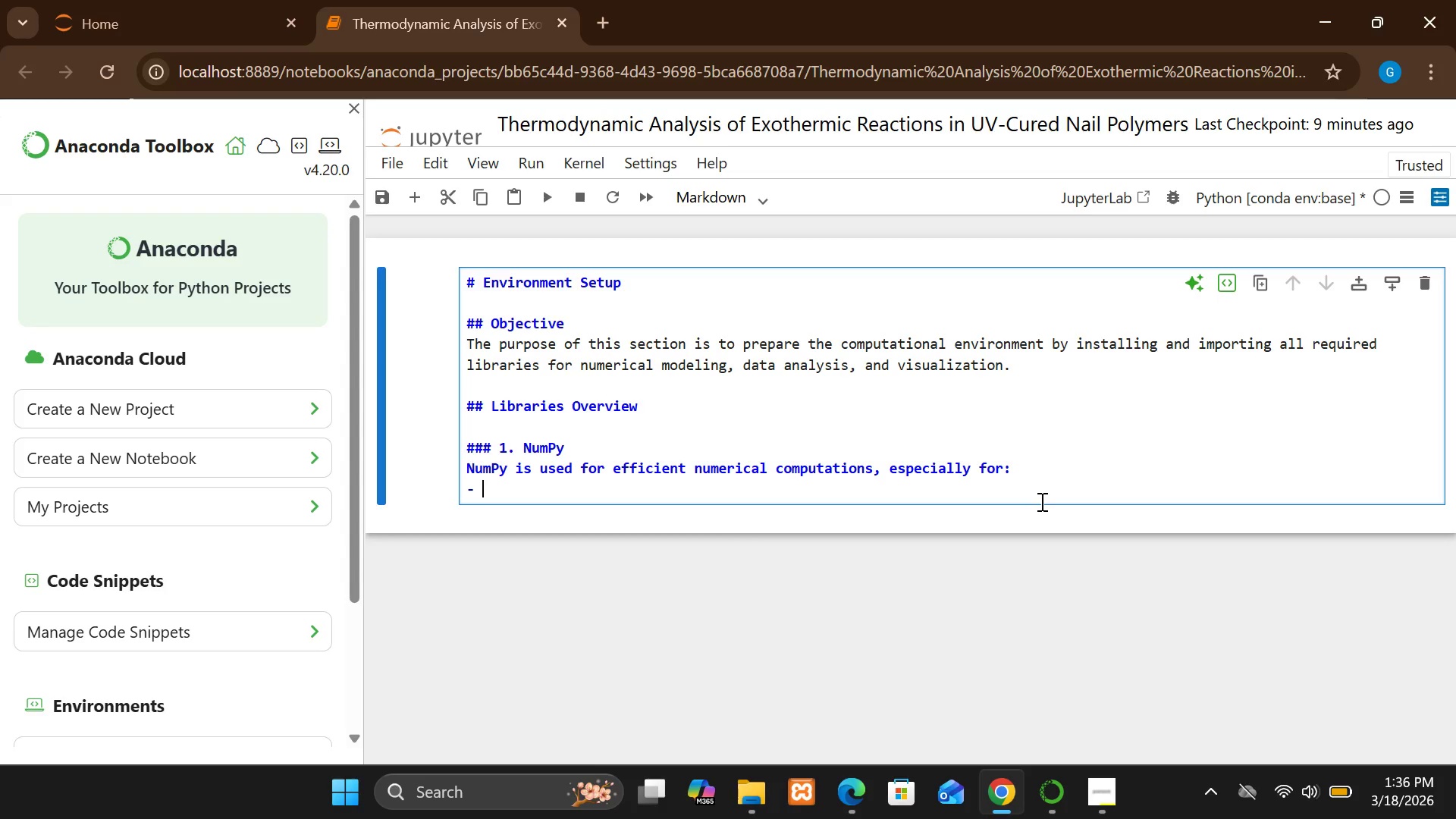 
wait(8.67)
 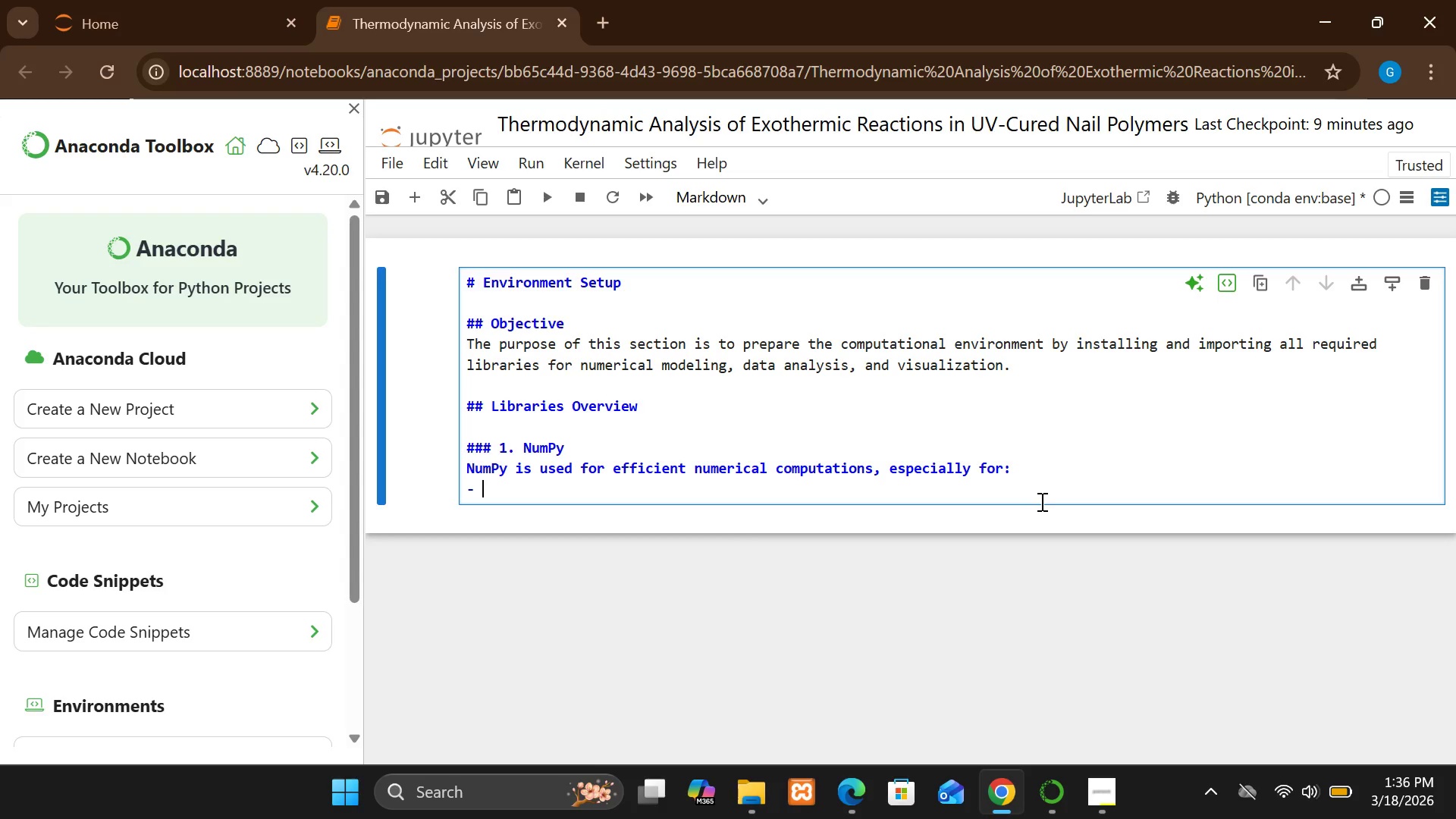 
key(Backspace)
 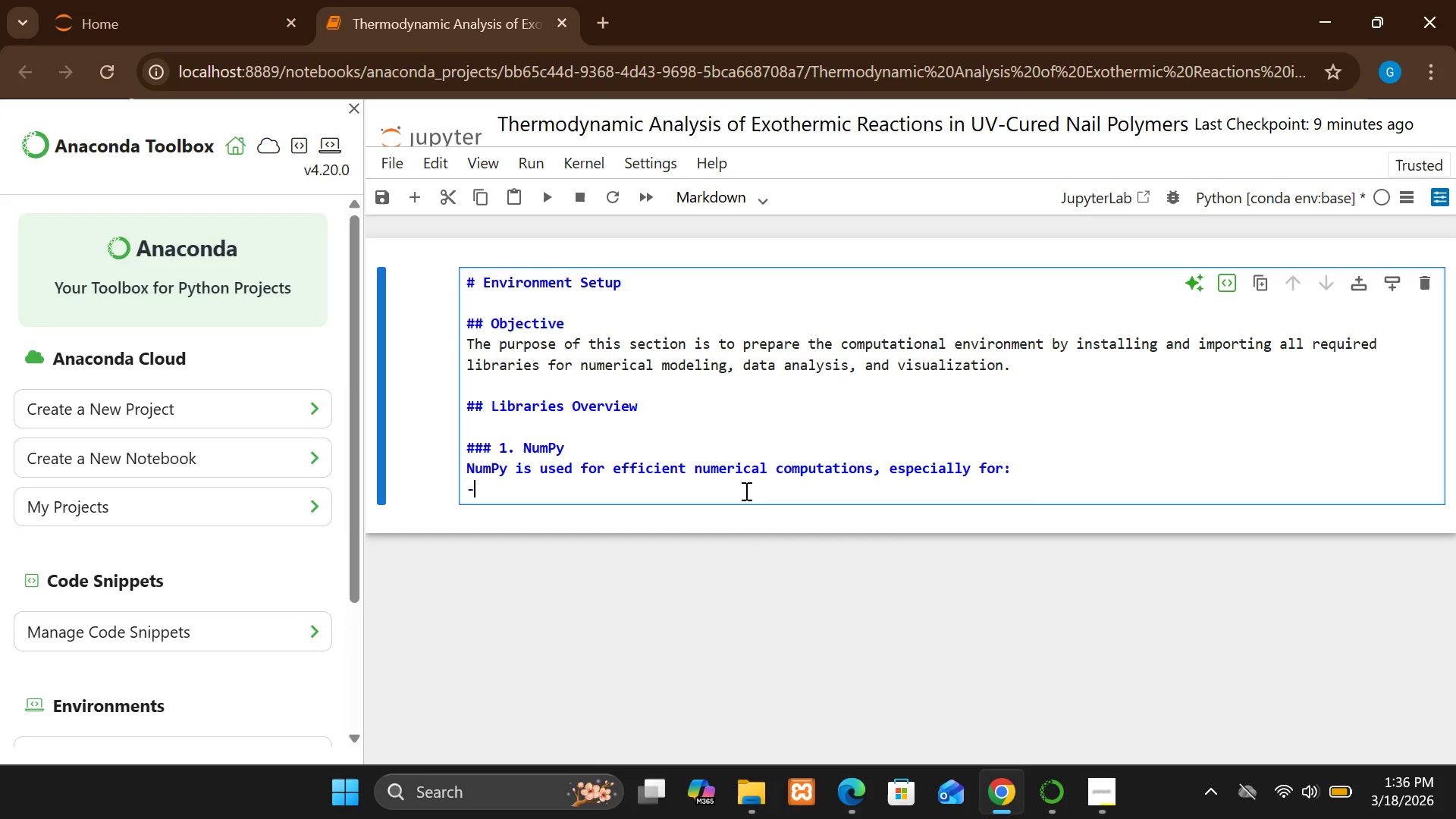 
key(Shift+A)
 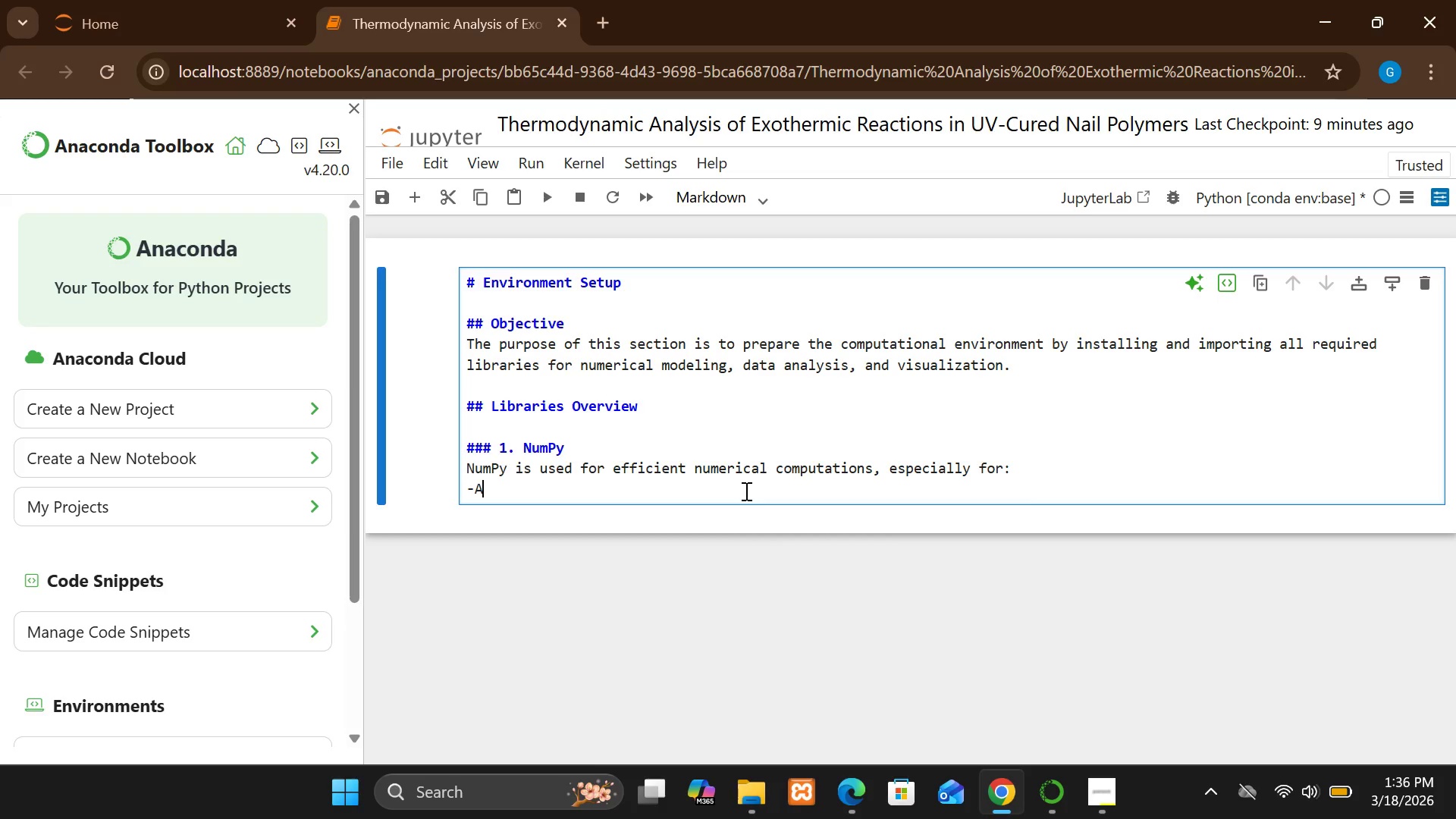 
key(Backspace)
 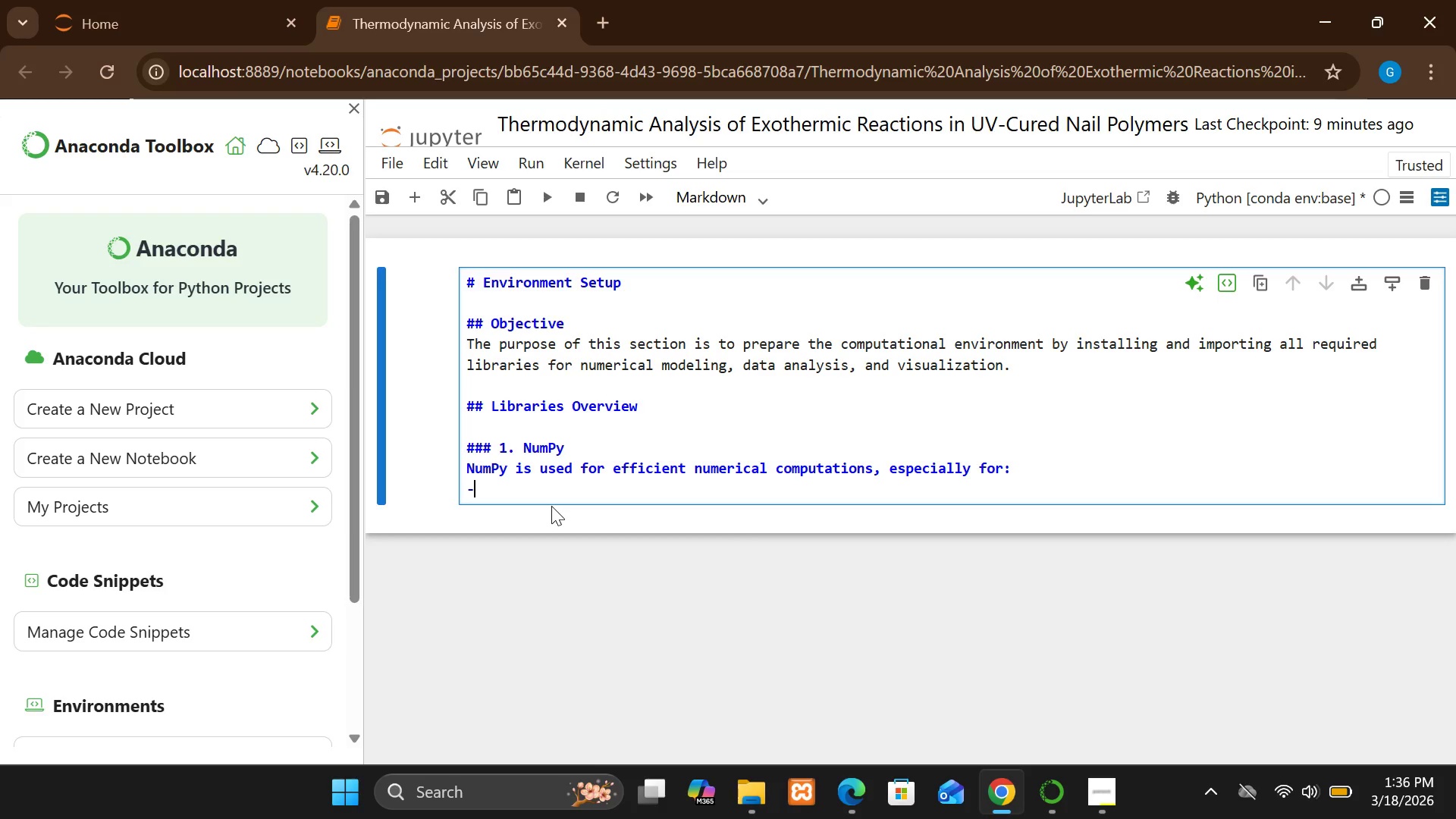 
wait(12.12)
 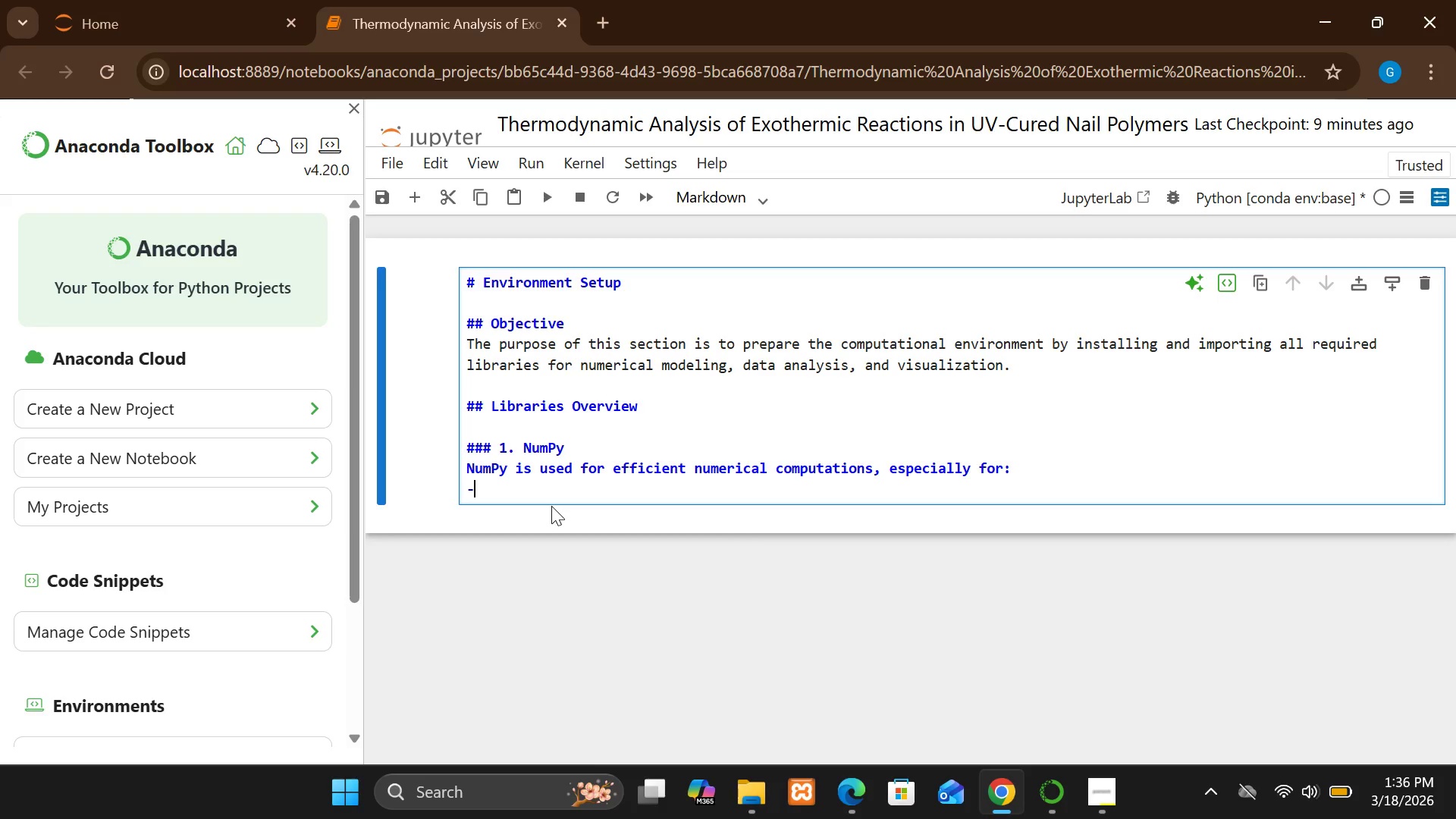 
left_click([549, 488])
 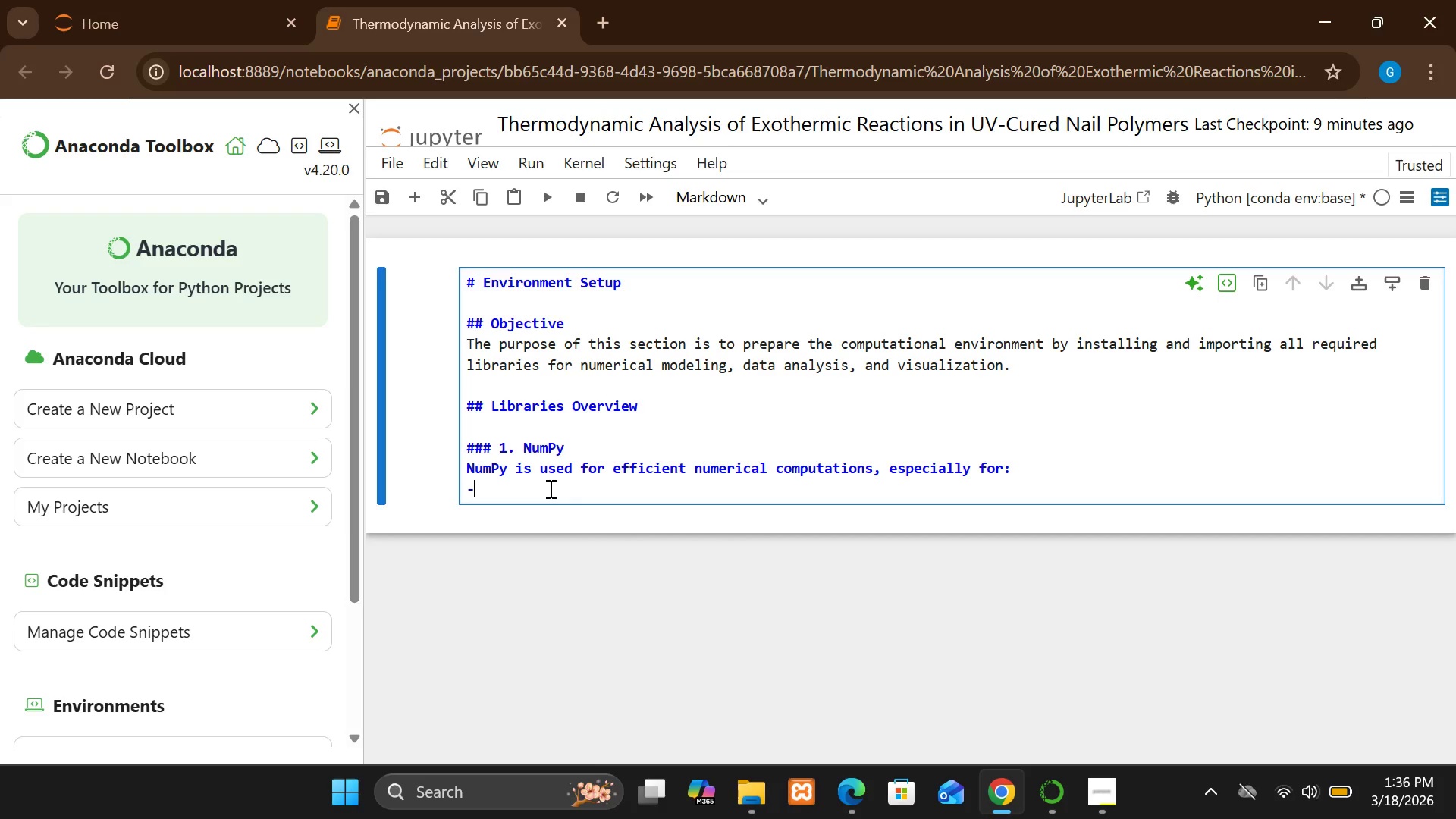 
key(Space)
 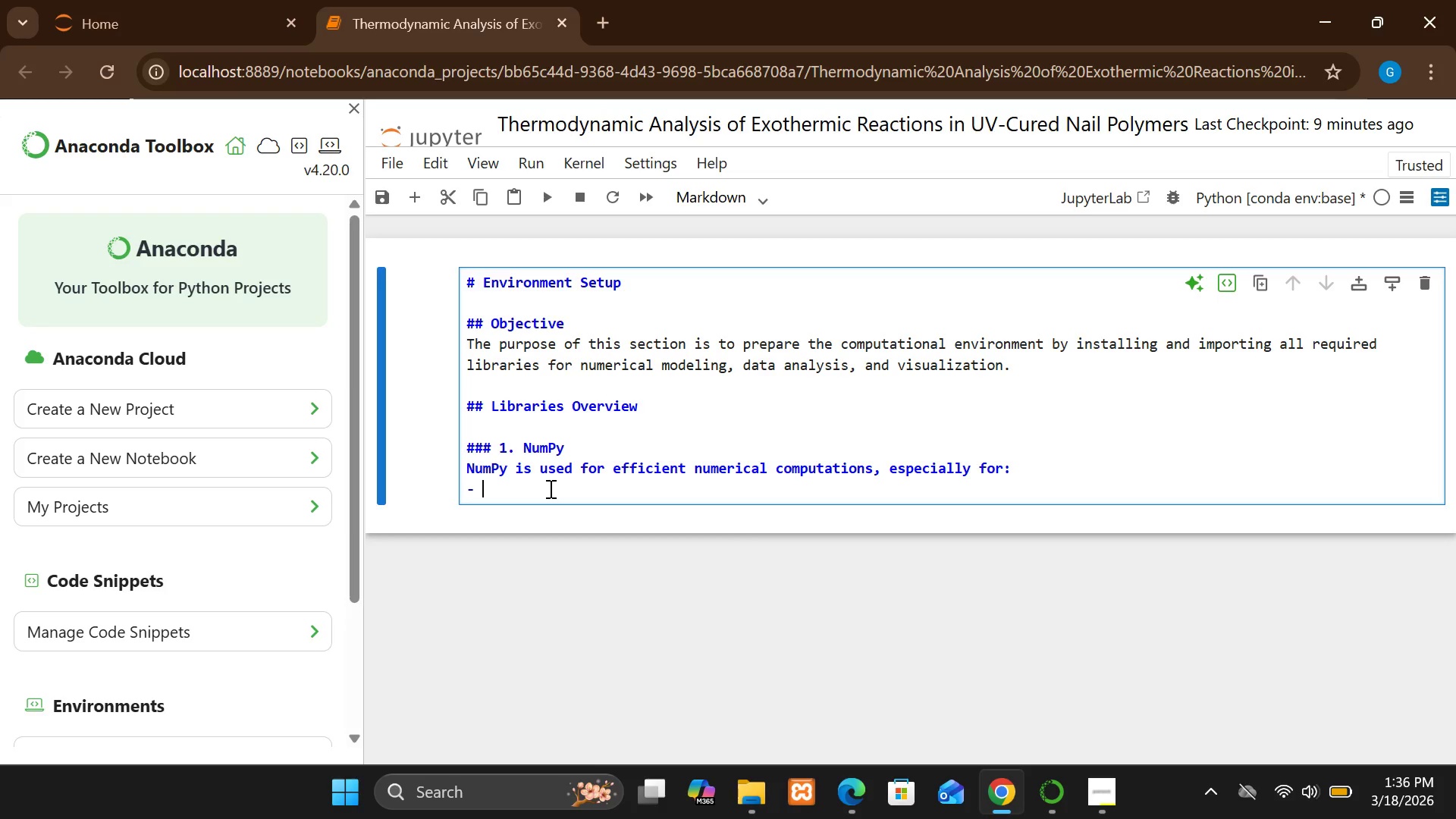 
wait(8.72)
 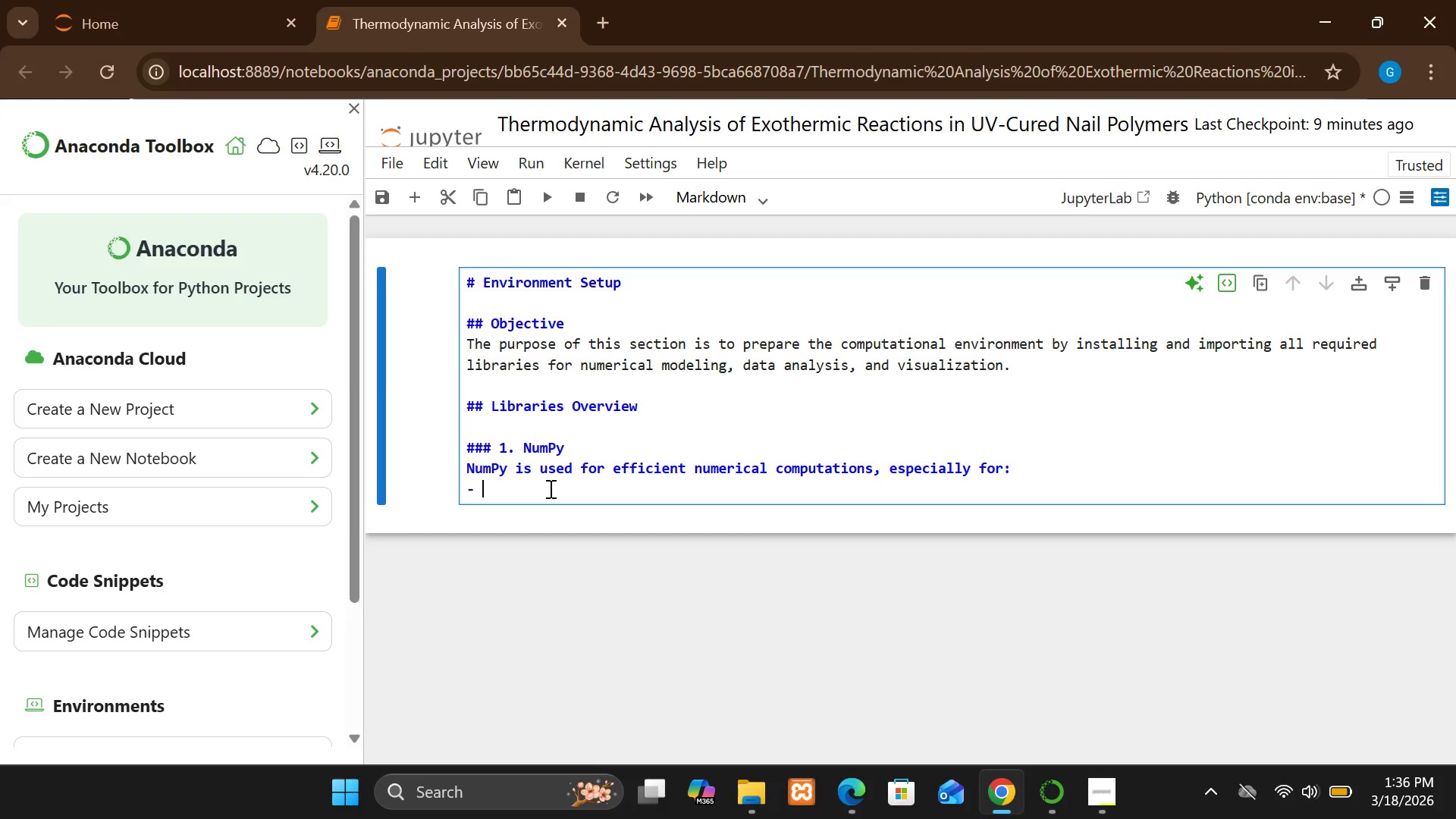 
left_click([521, 492])
 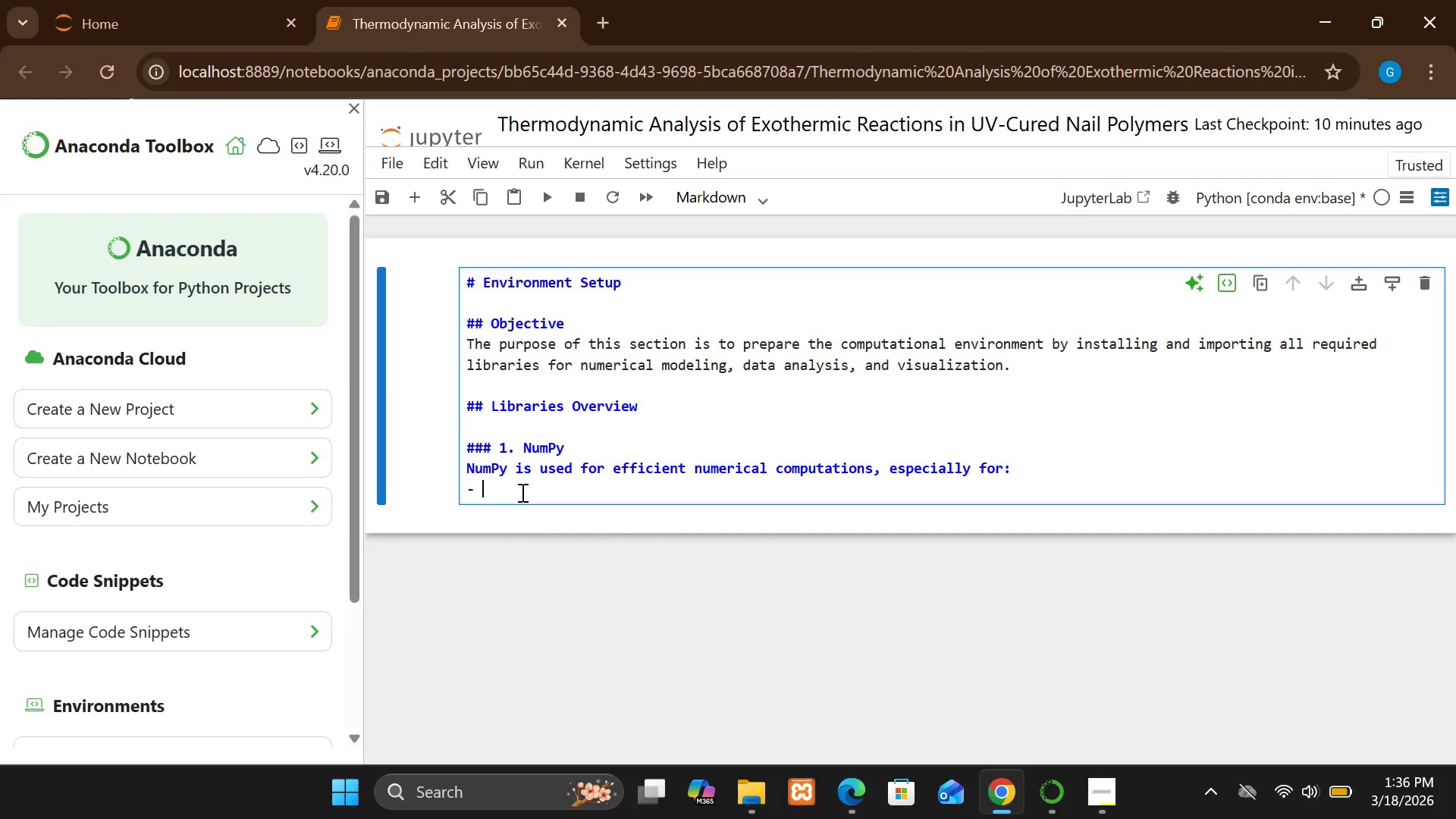 
type(Nun)
key(Backspace)
key(Backspace)
type(mpy)
key(Backspace)
key(Backspace)
key(Backspace)
type(umpy )
 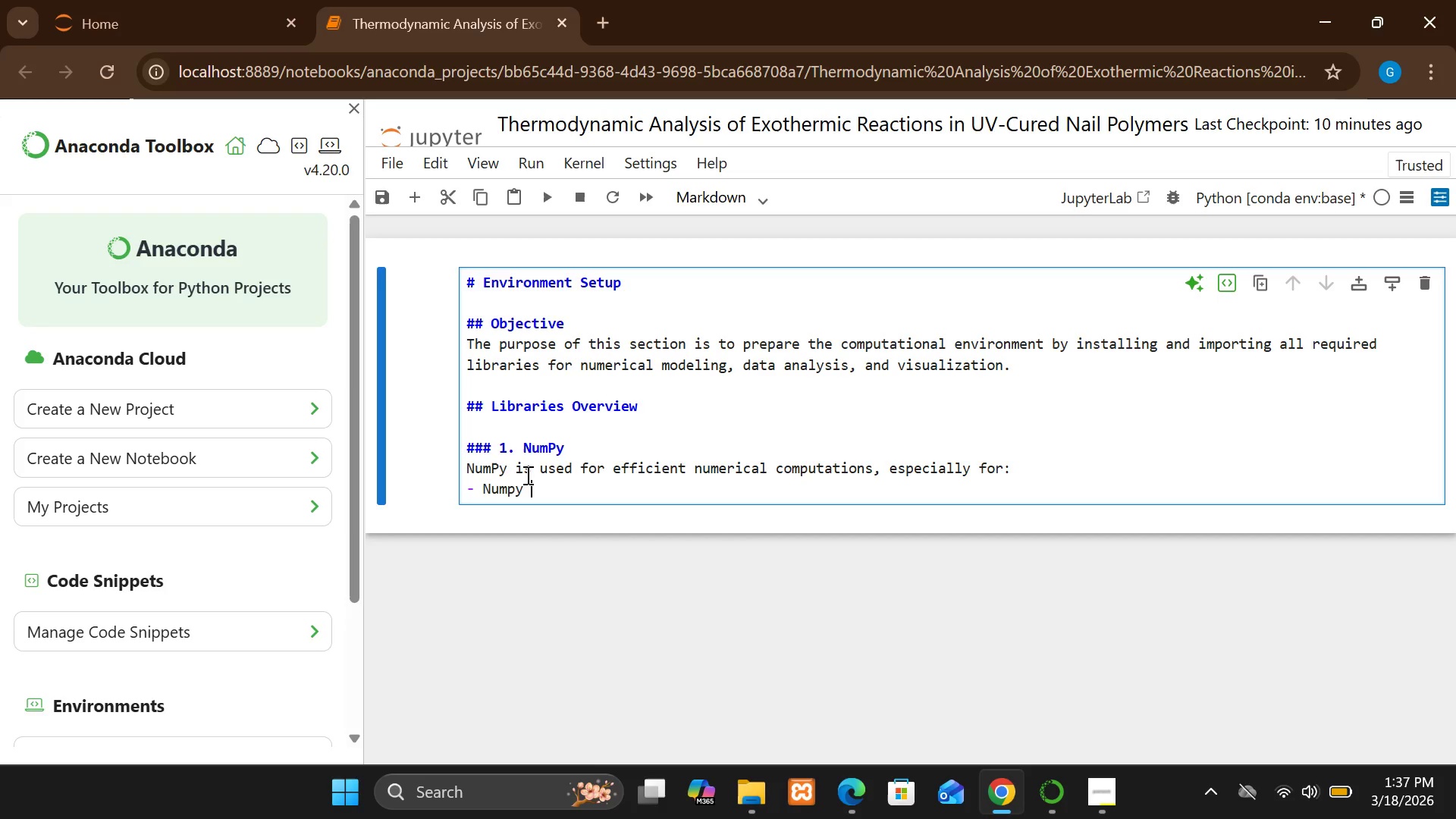 
wait(6.88)
 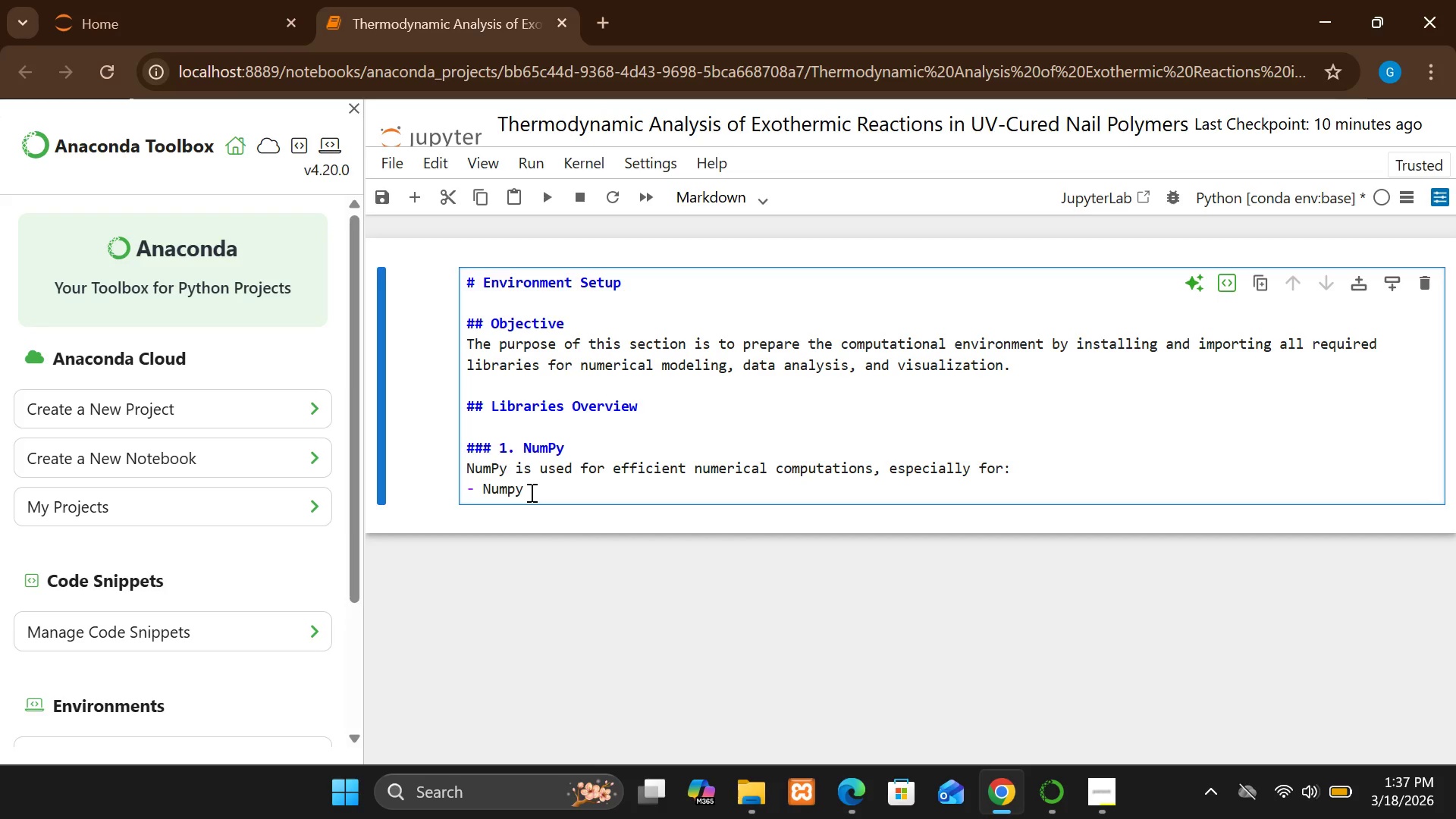 
type(is used for)
key(Backspace)
key(Backspace)
key(Backspace)
key(Backspace)
 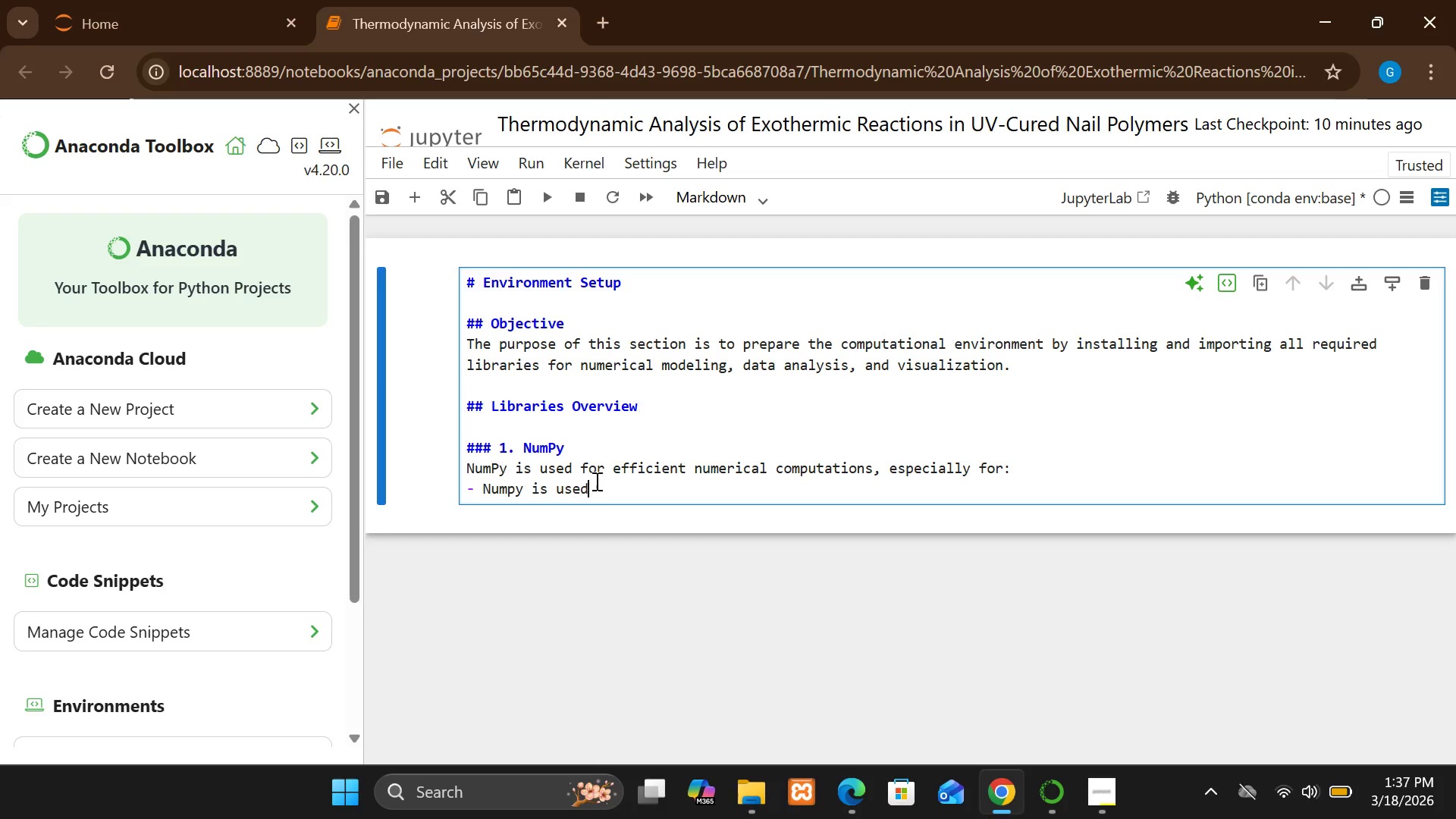 
left_click([602, 482])
 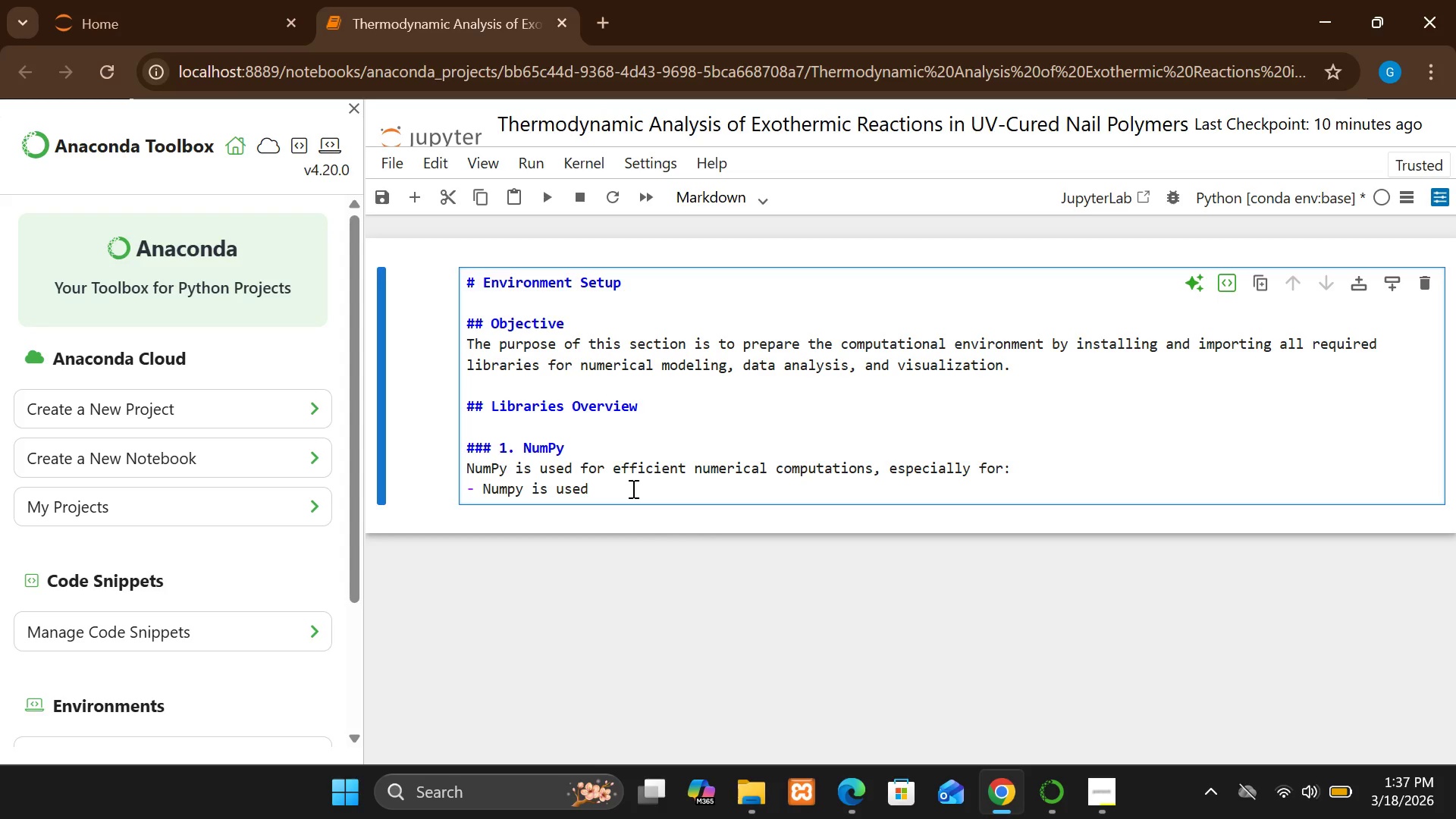 
wait(11.12)
 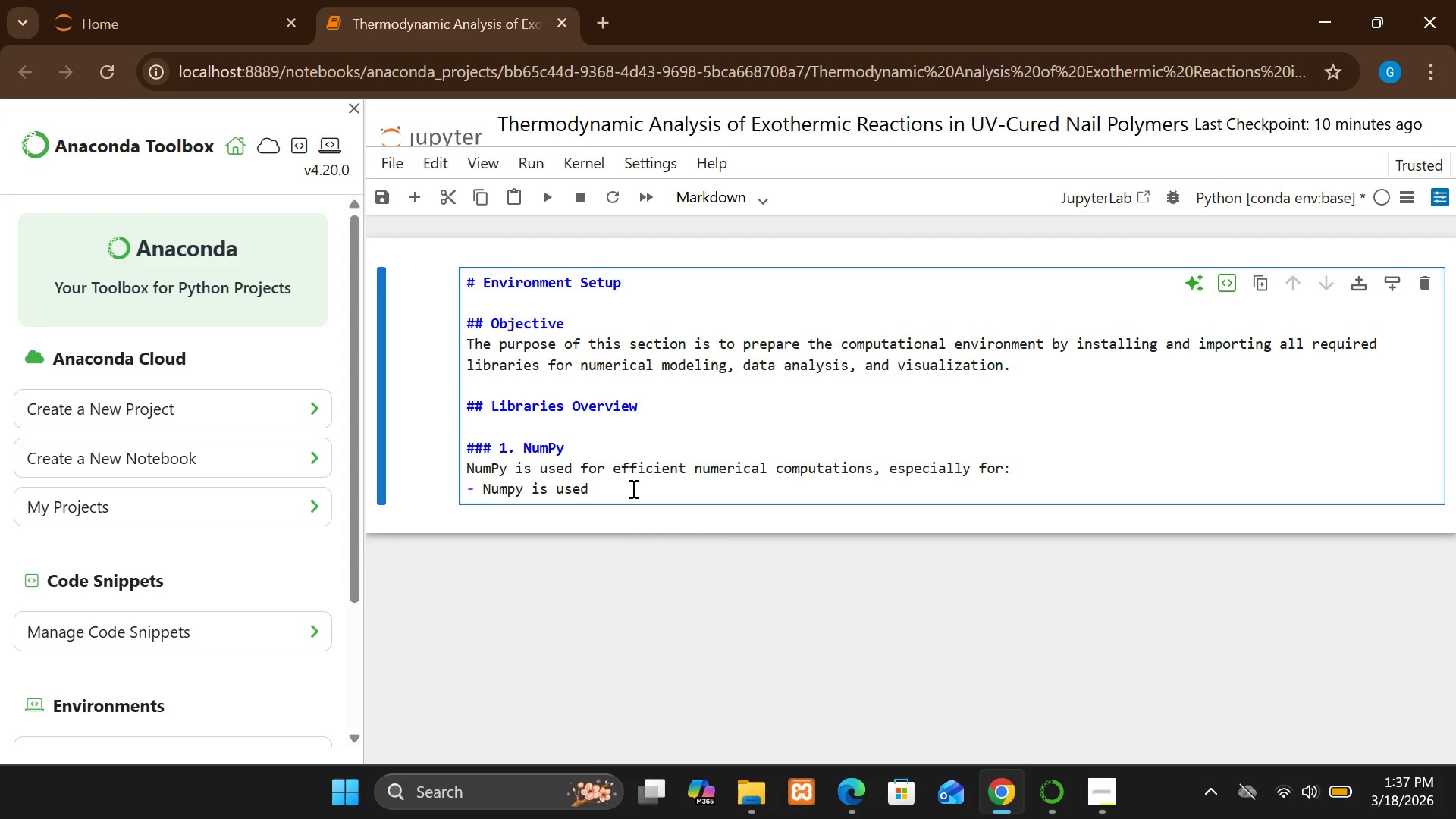 
left_click([614, 492])
 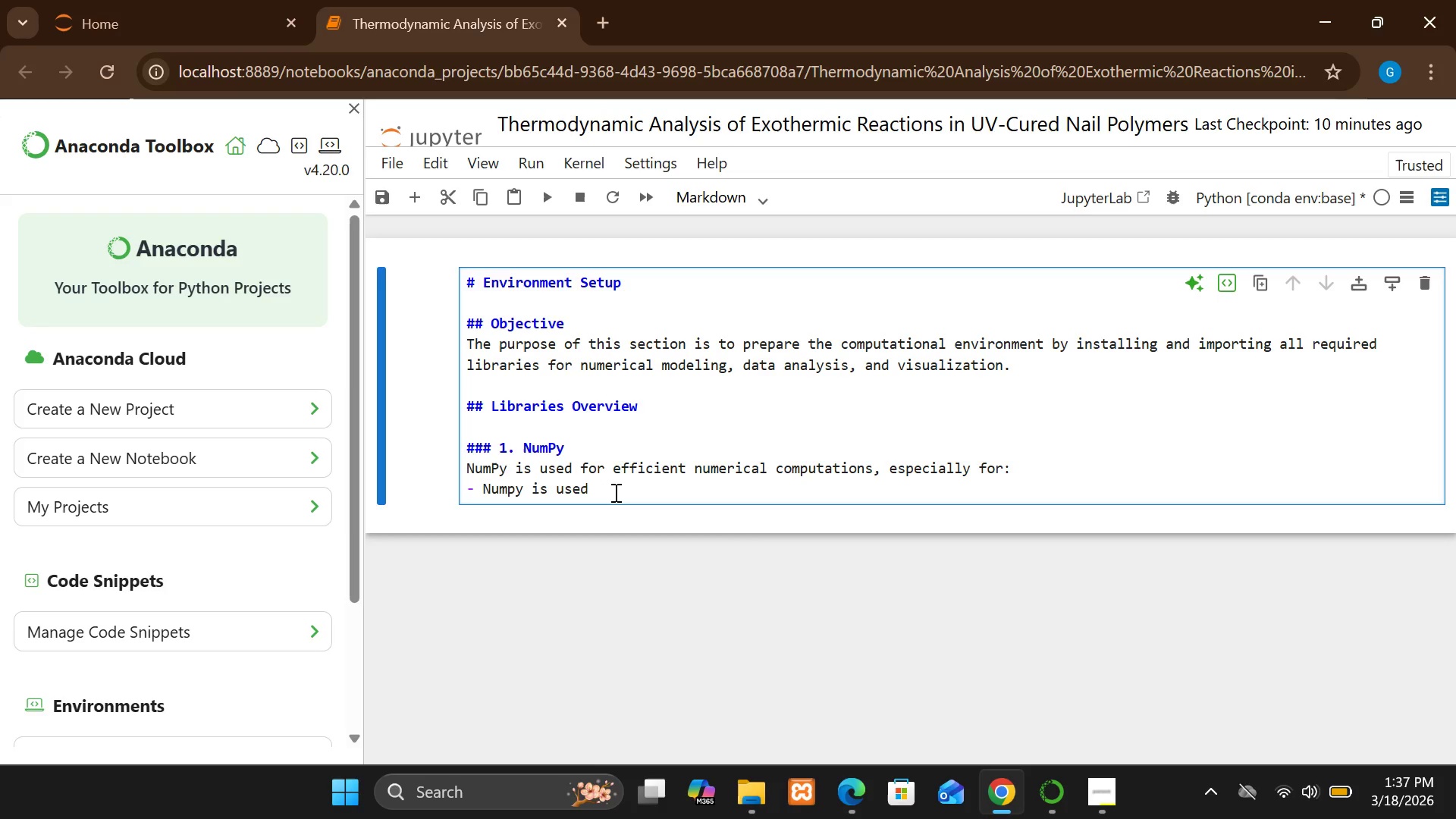 
key(Space)
 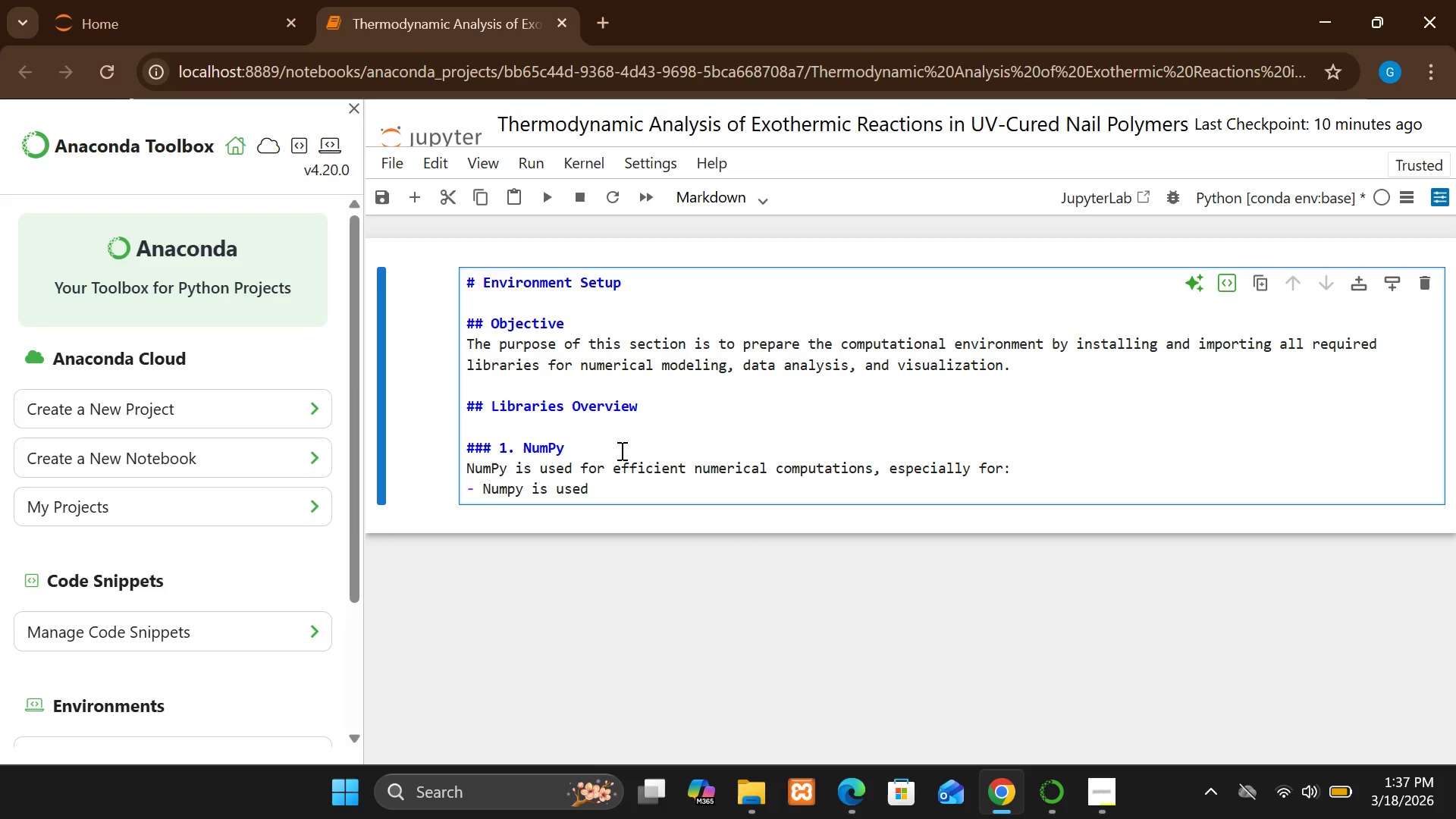 
key(Backspace)
 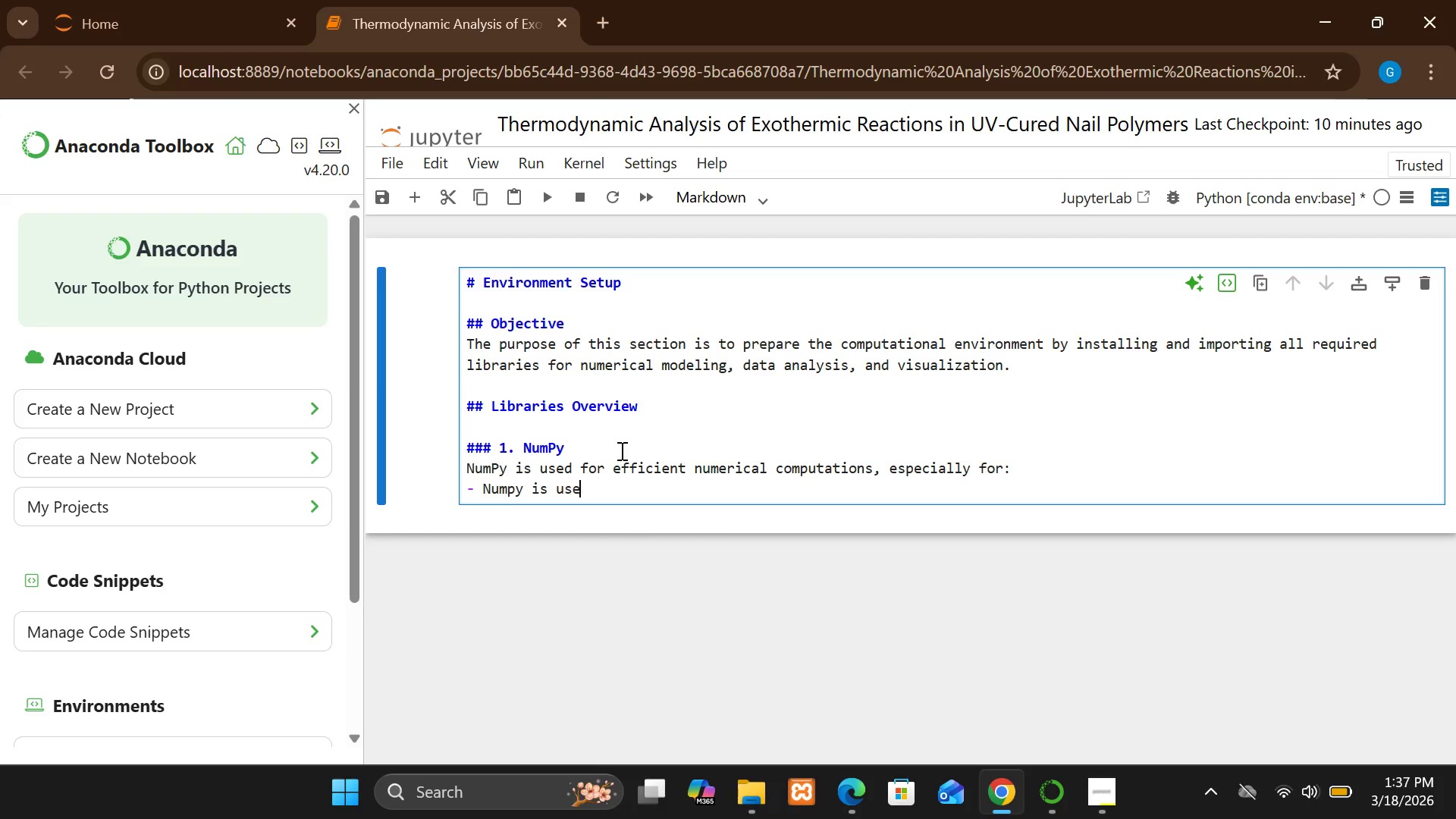 
key(Backspace)
 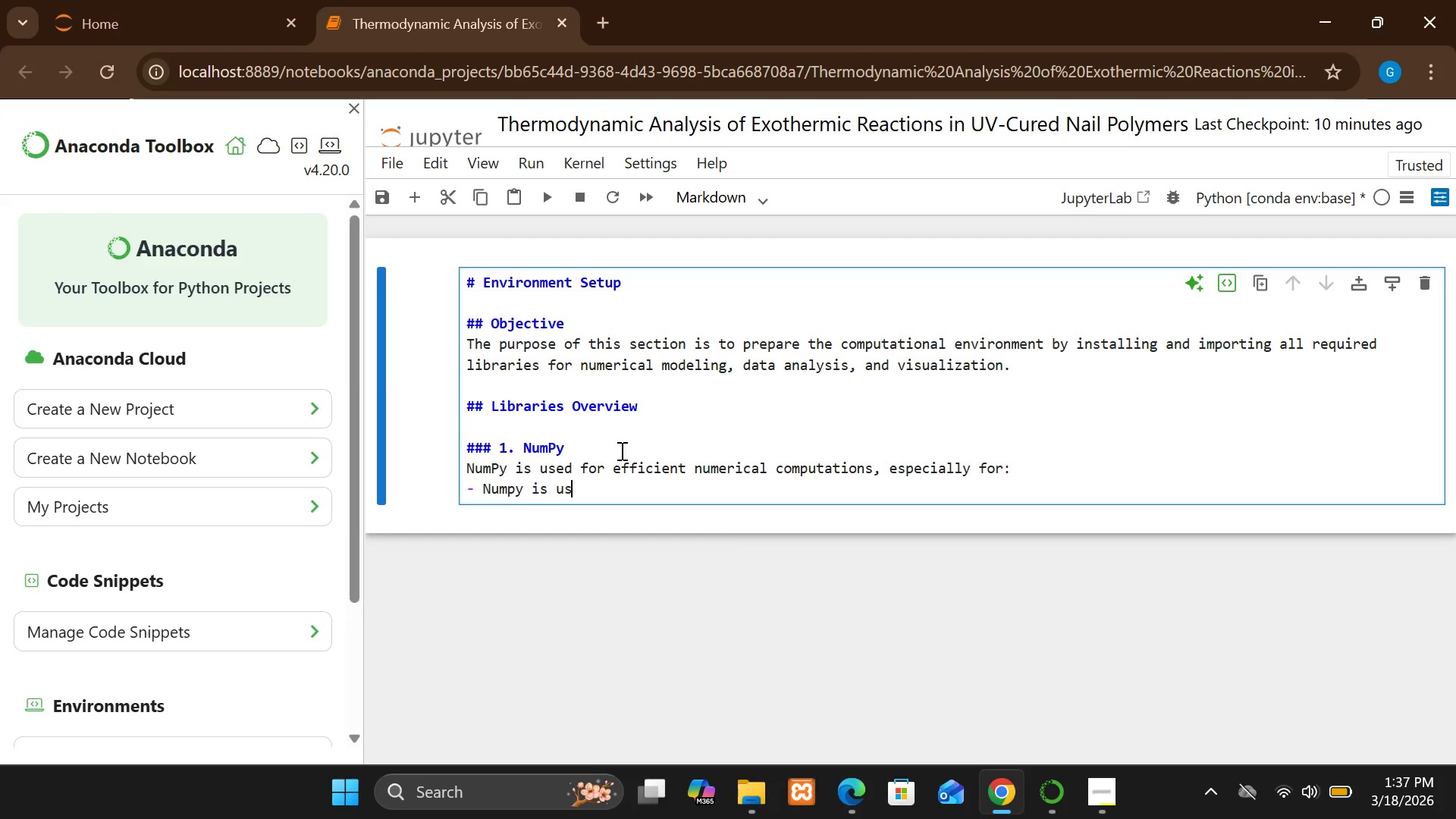 
key(Backspace)
 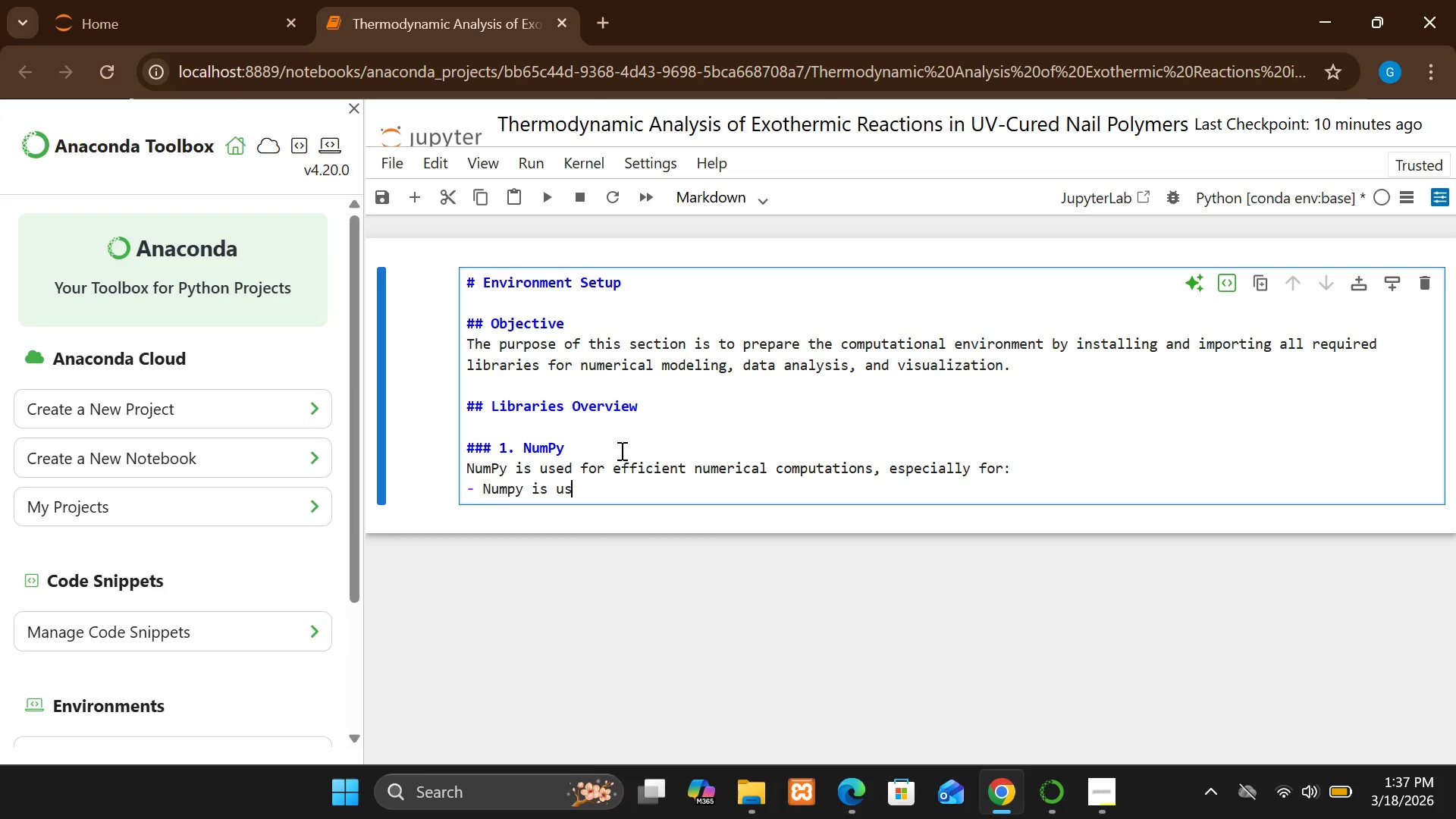 
key(Backspace)
 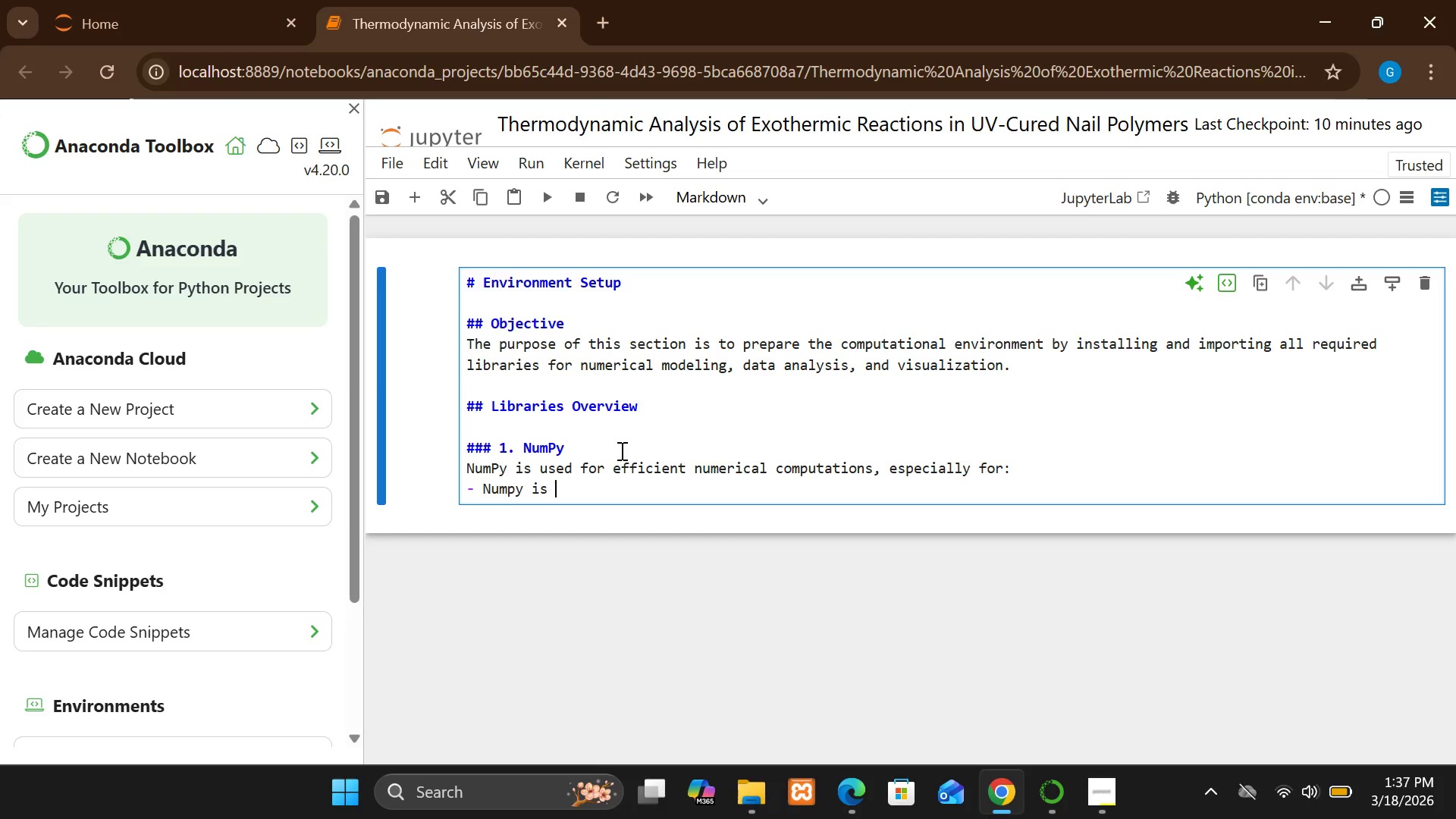 
hold_key(key=Backspace, duration=0.73)
 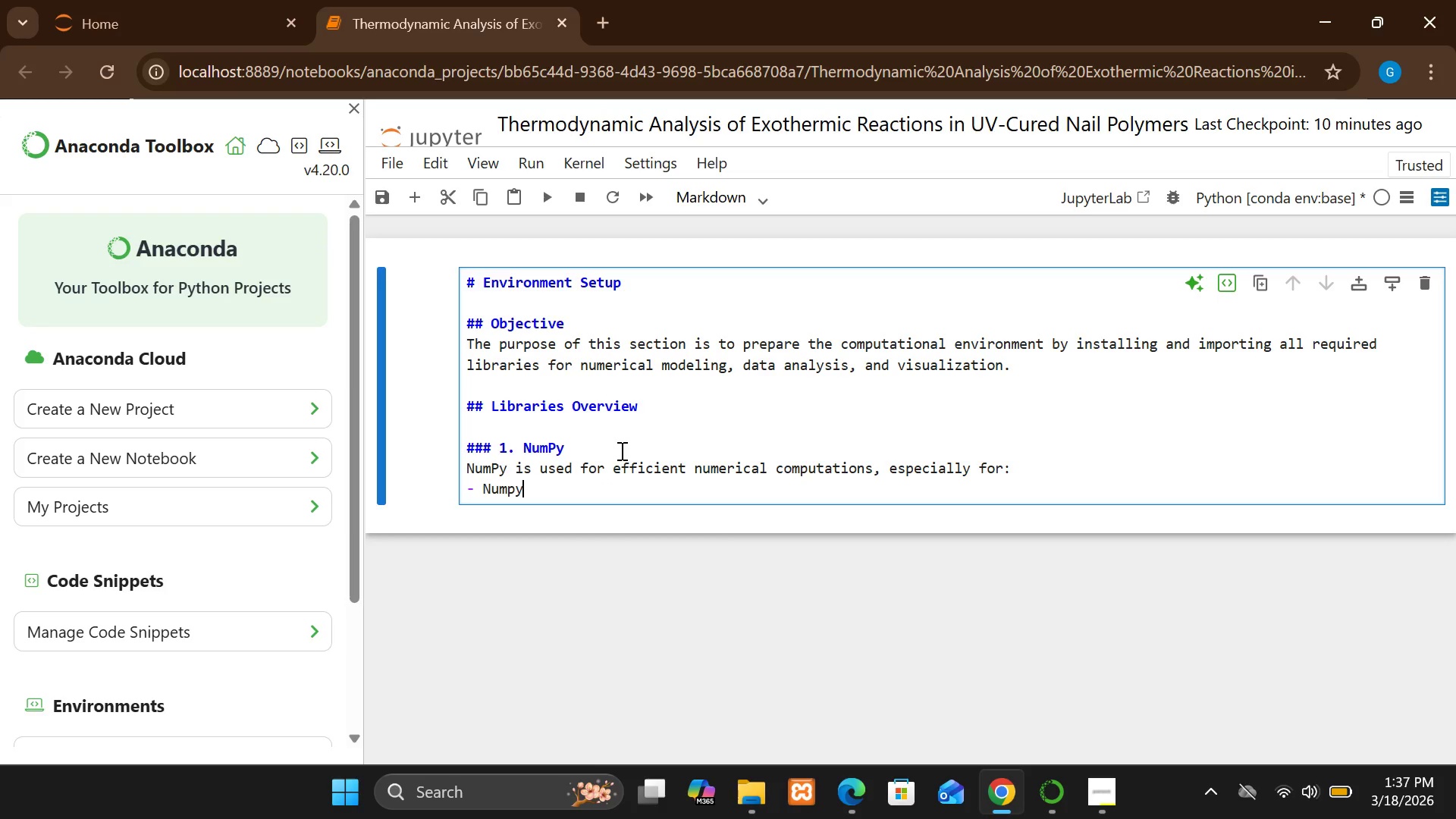 
key(Backspace)
 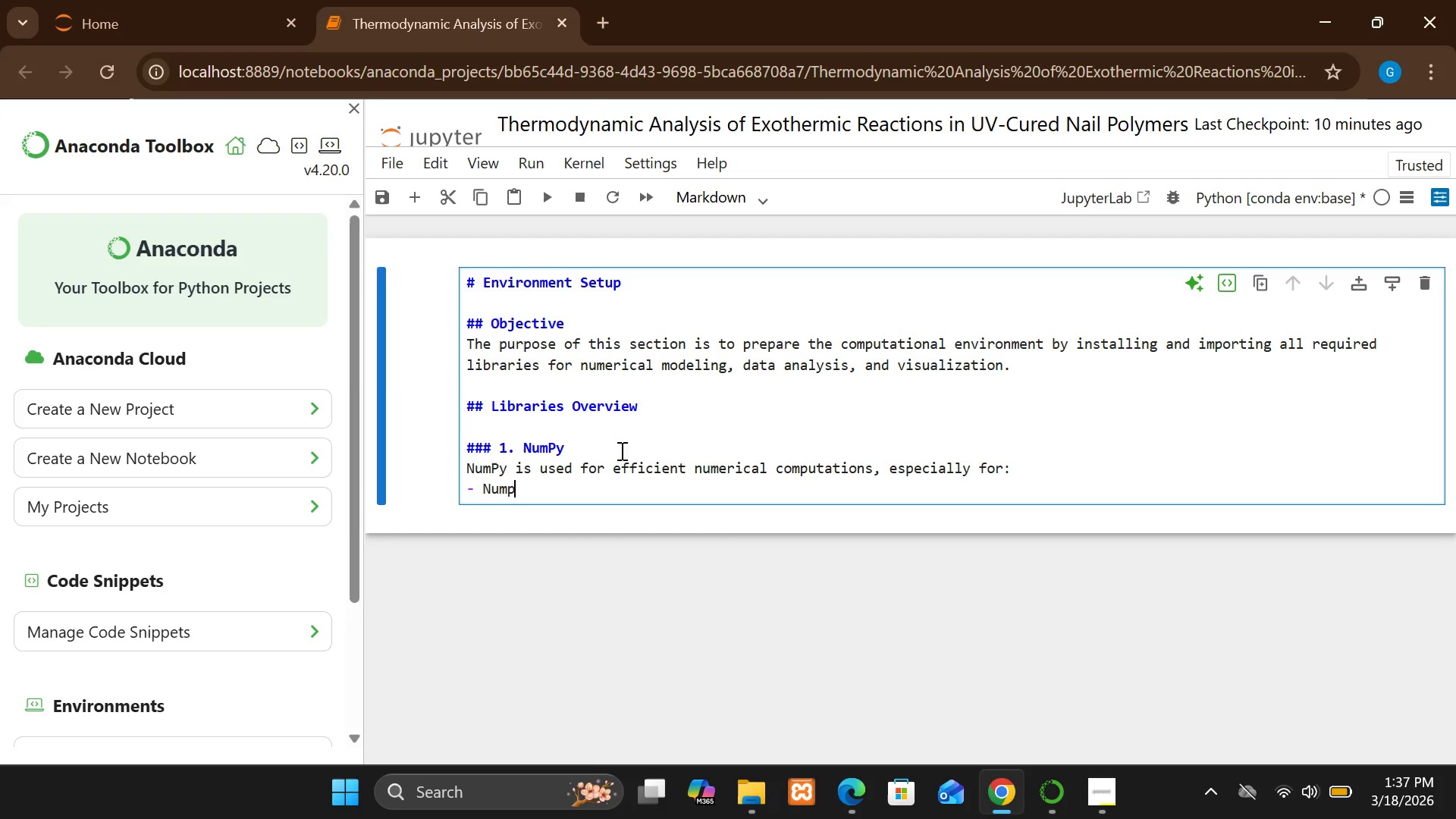 
key(Backspace)
 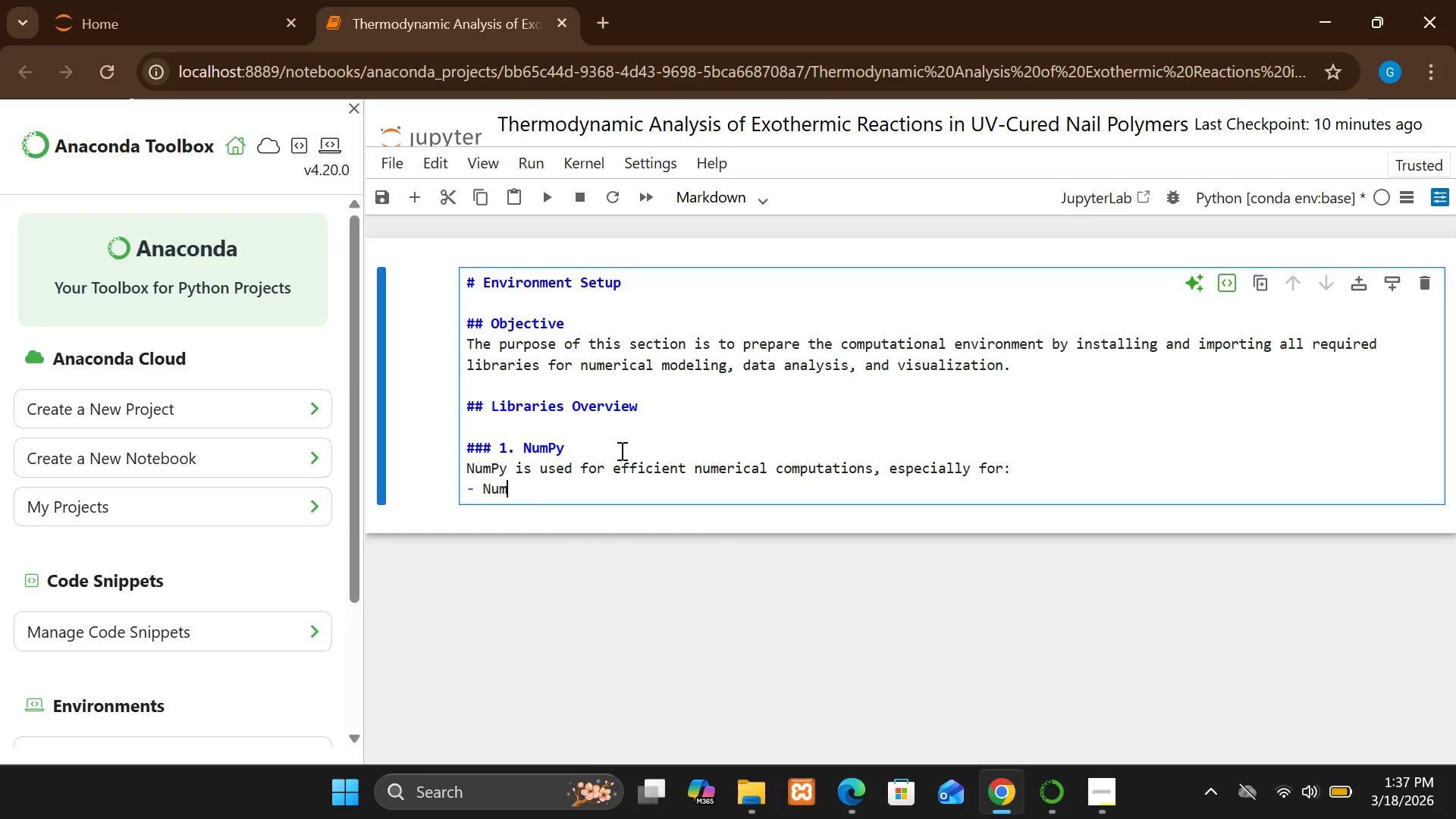 
key(Backspace)
 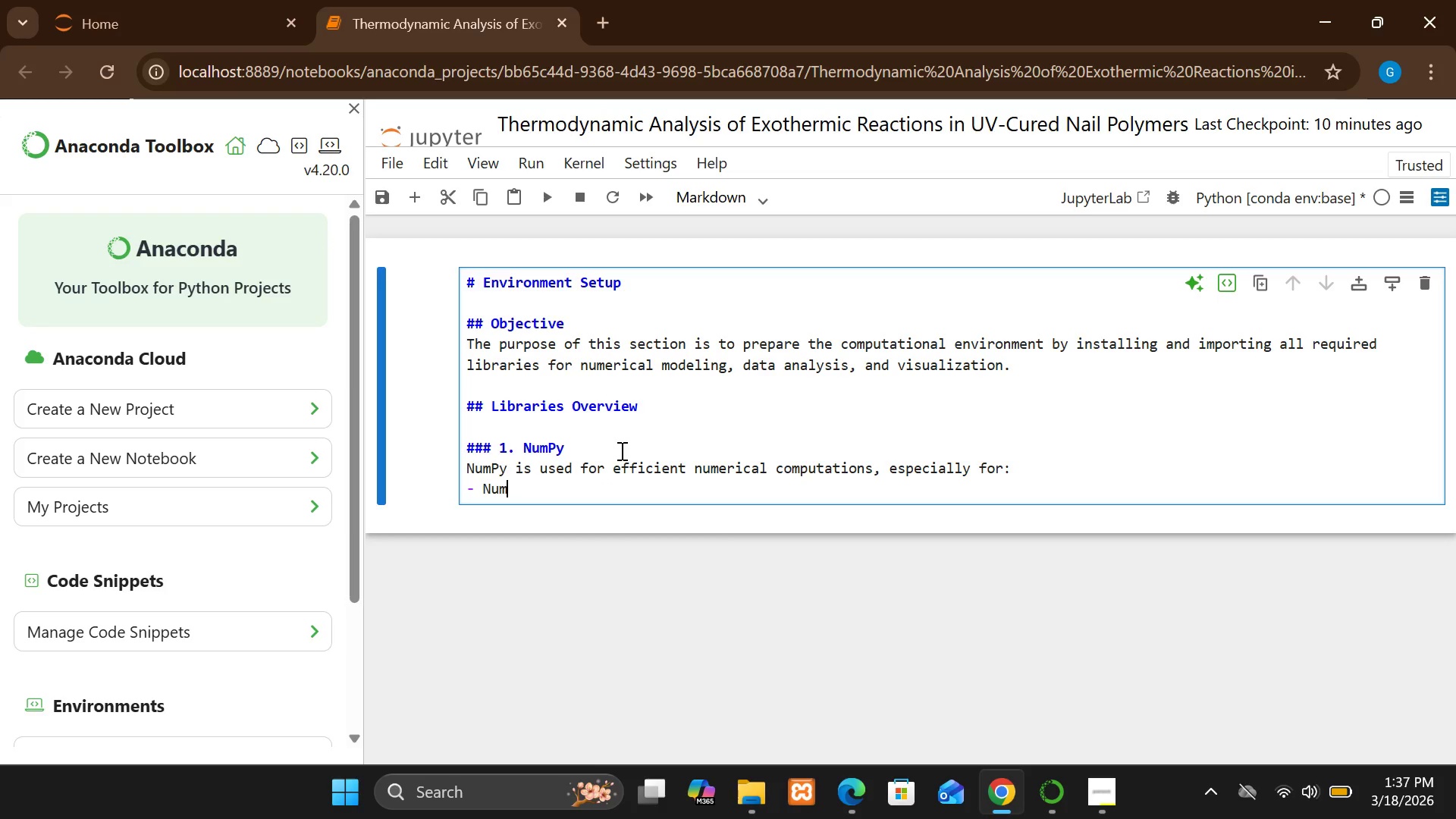 
key(Backspace)
 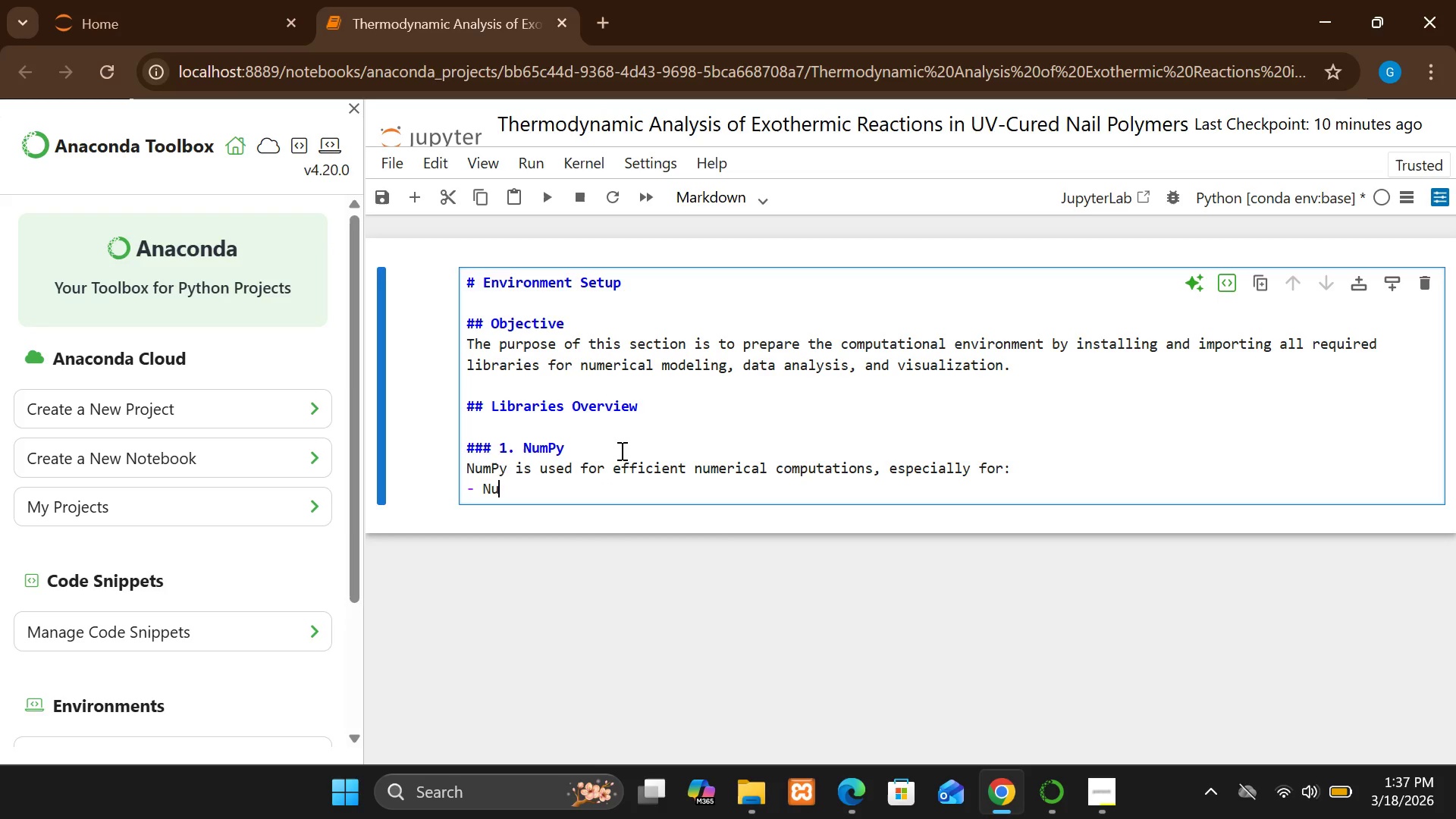 
key(Backspace)
 